 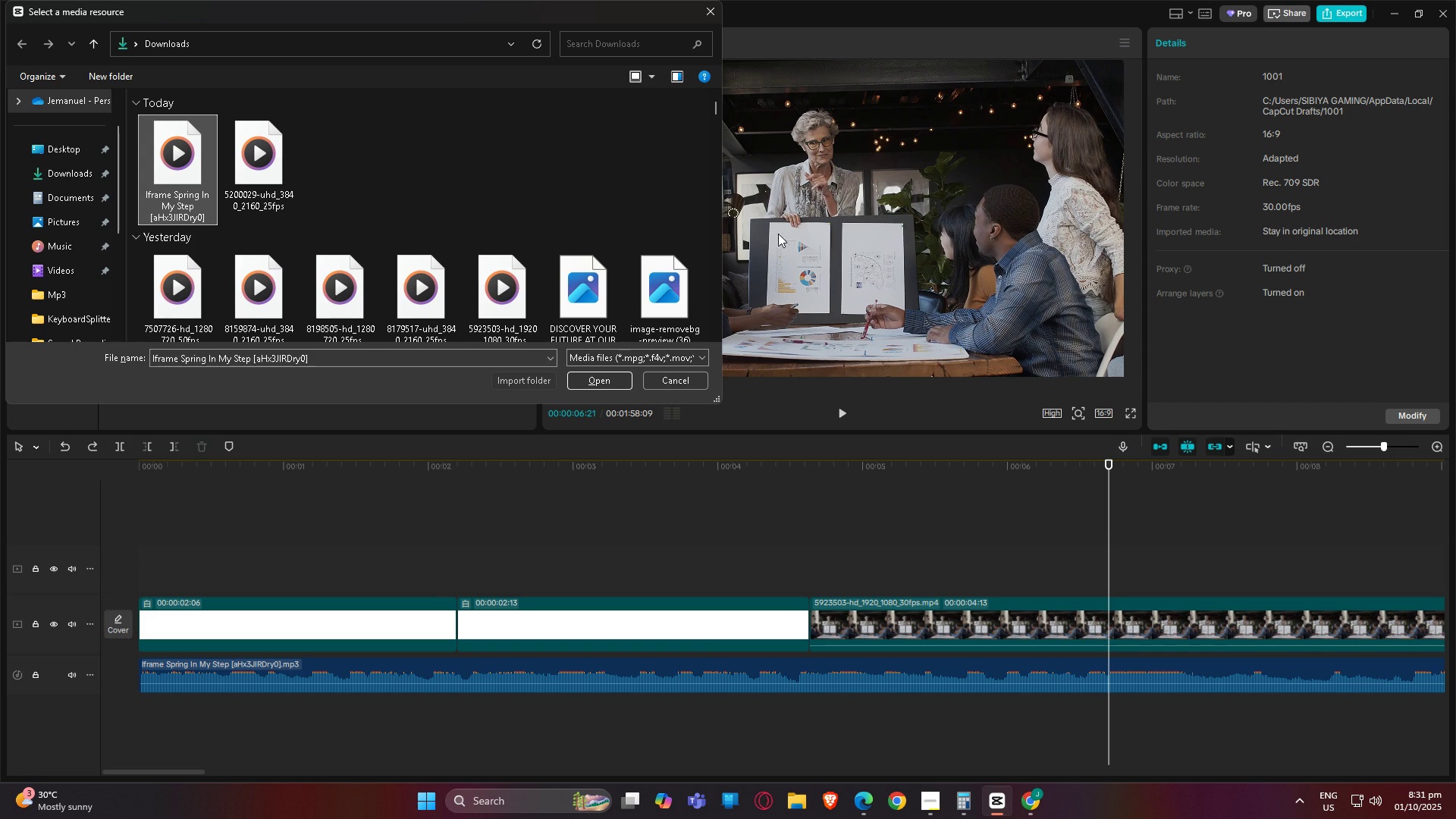 
double_click([253, 163])
 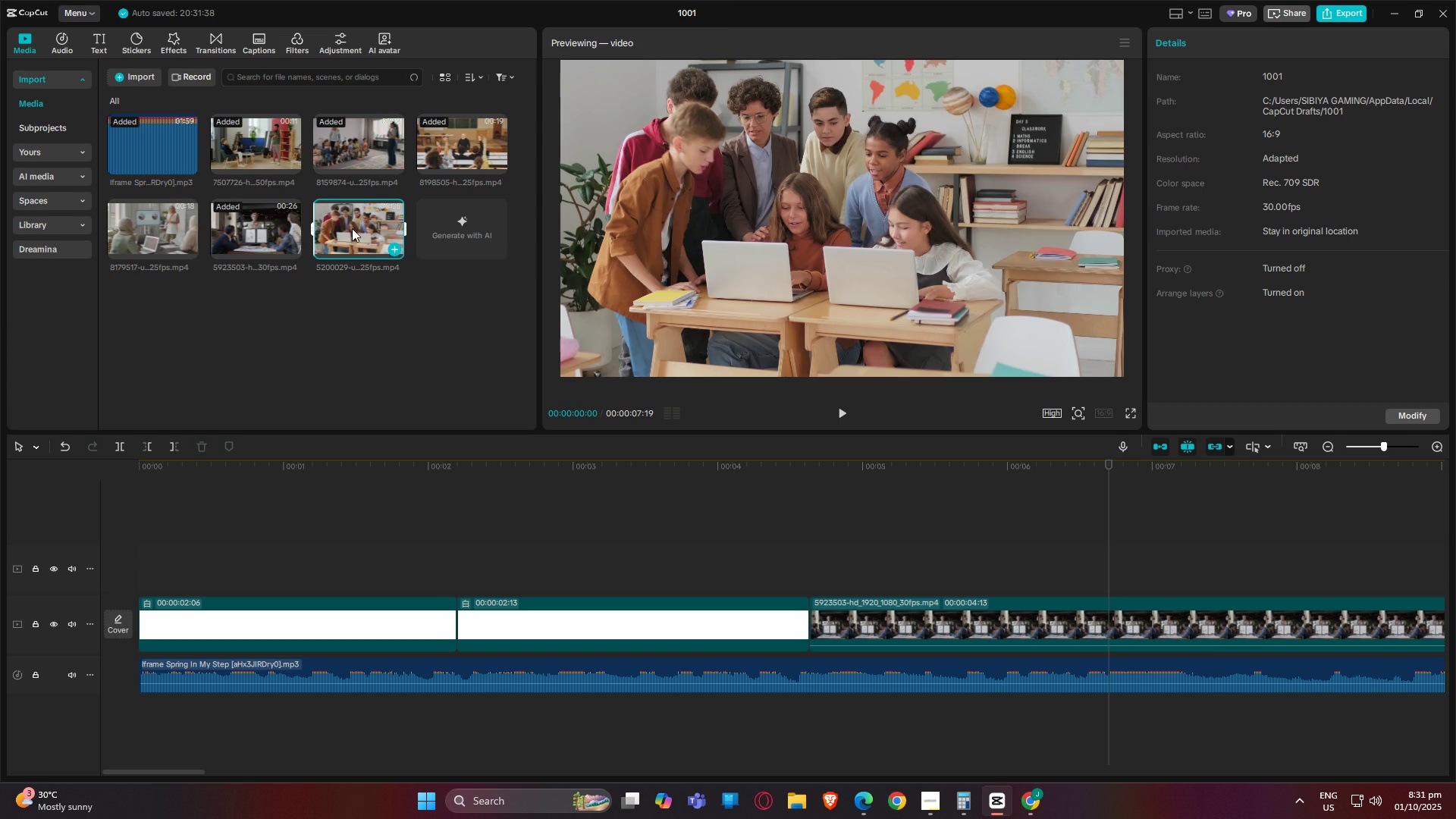 
left_click_drag(start_coordinate=[344, 227], to_coordinate=[808, 570])
 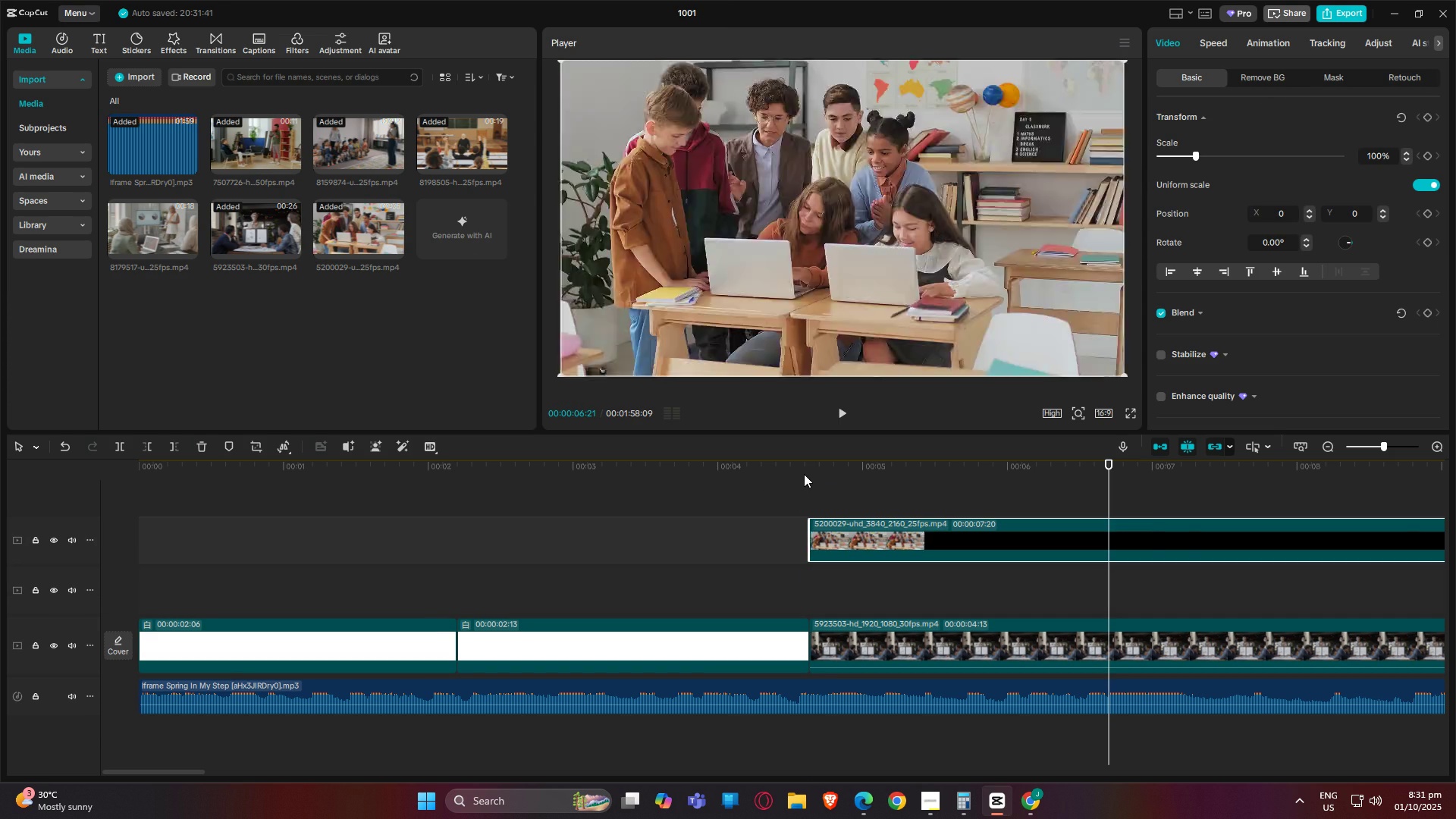 
left_click([804, 474])
 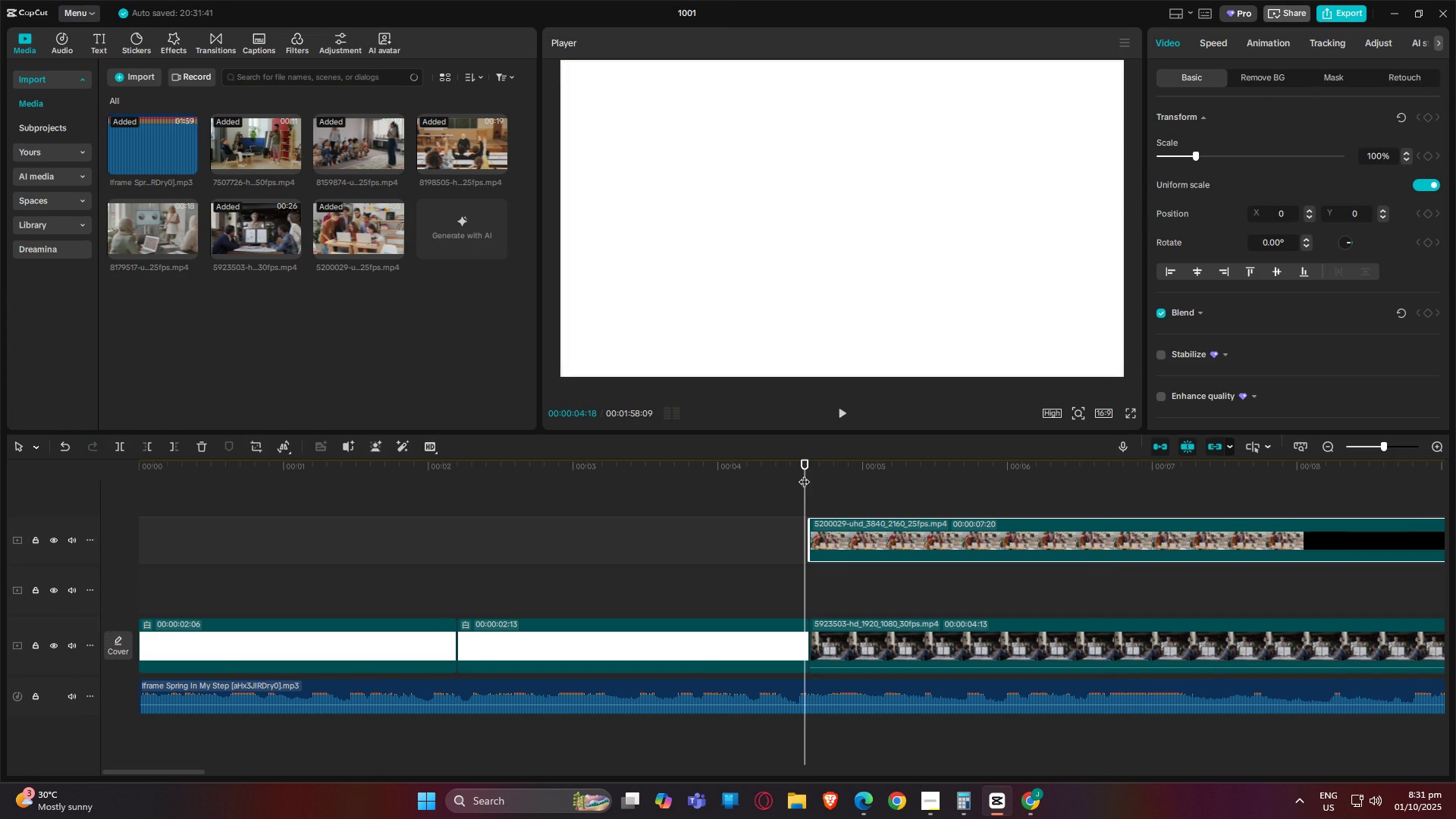 
key(Space)
 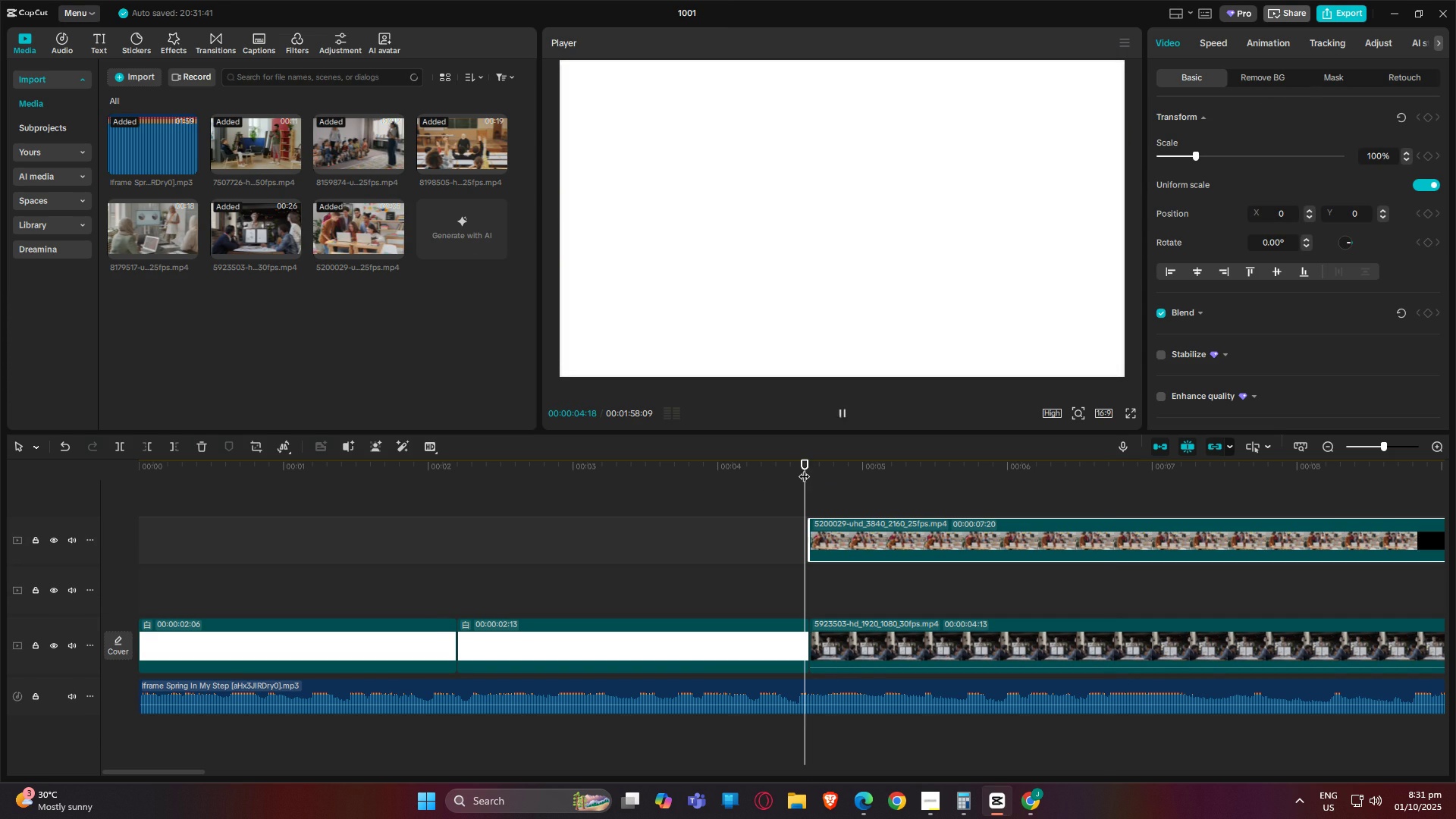 
key(Space)
 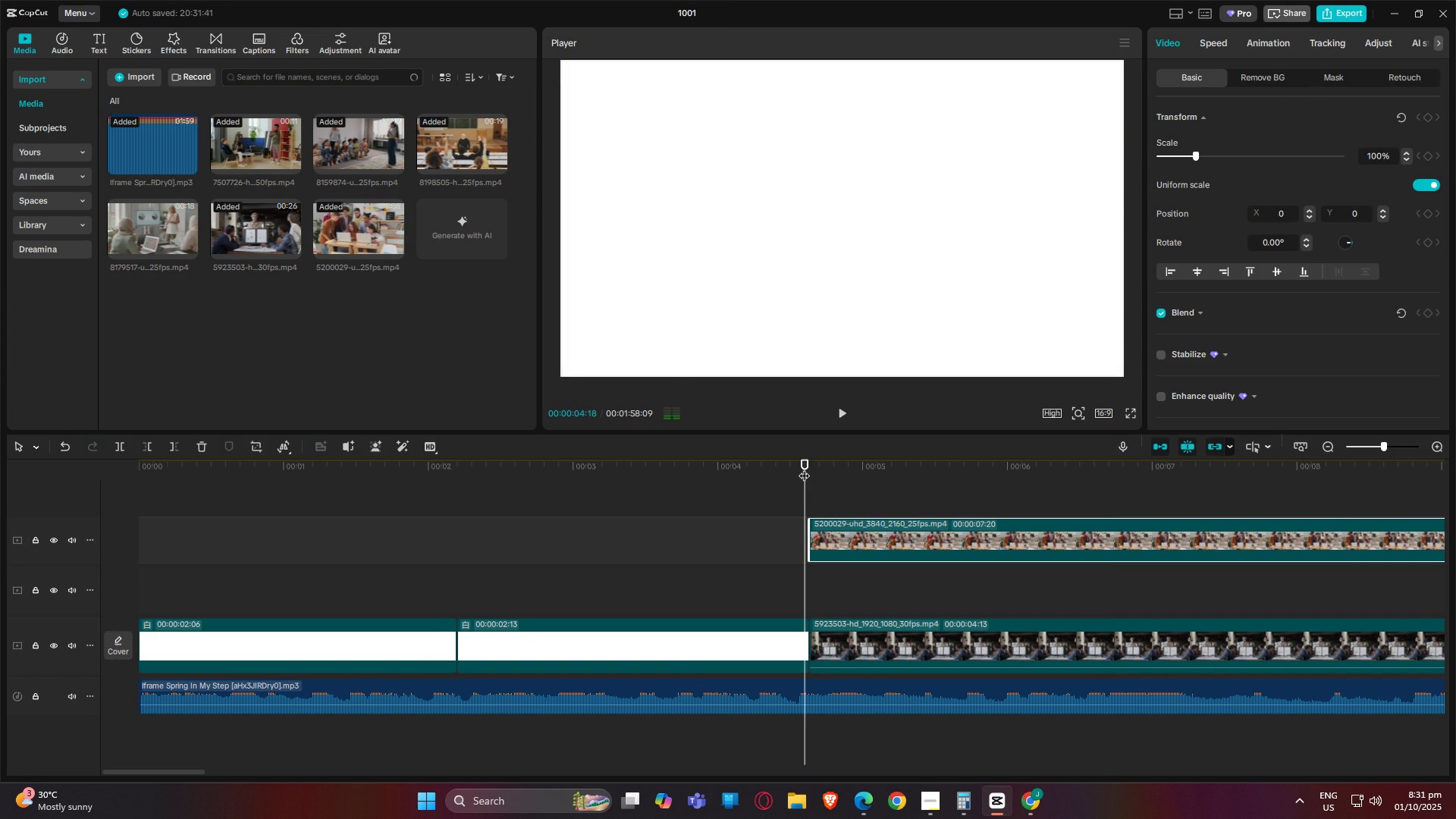 
key(Space)
 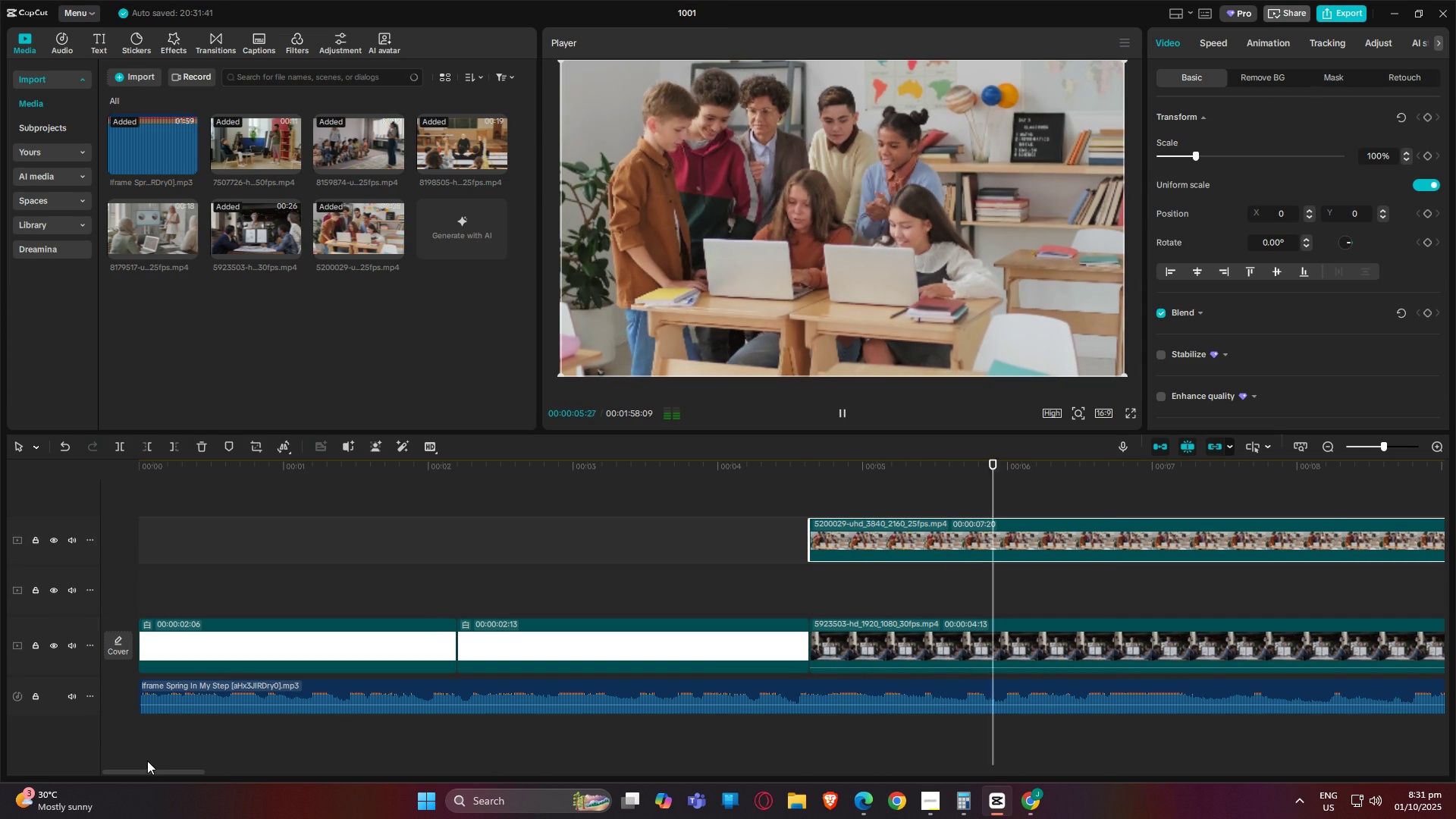 
left_click_drag(start_coordinate=[143, 774], to_coordinate=[202, 774])
 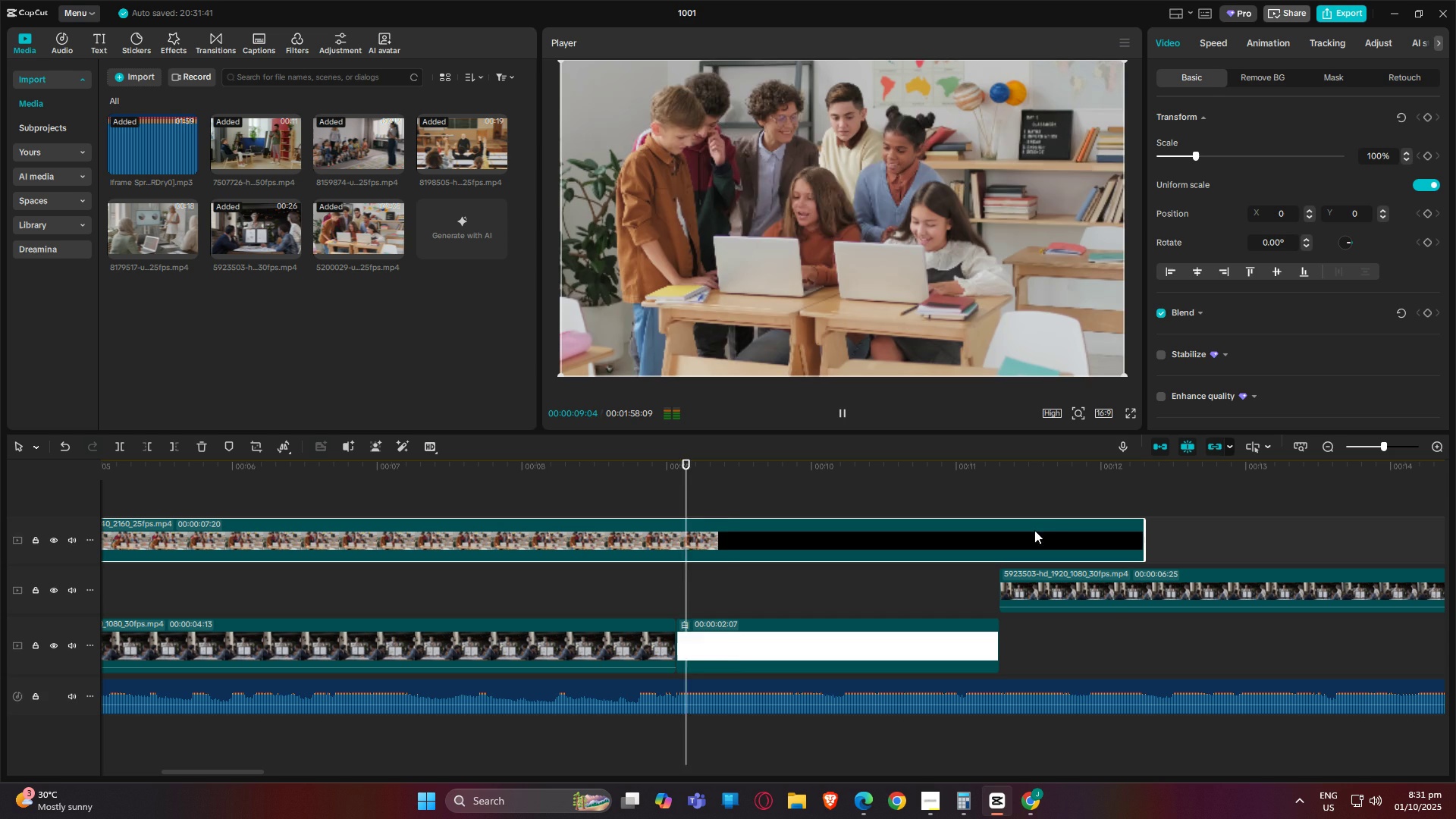 
key(Space)
 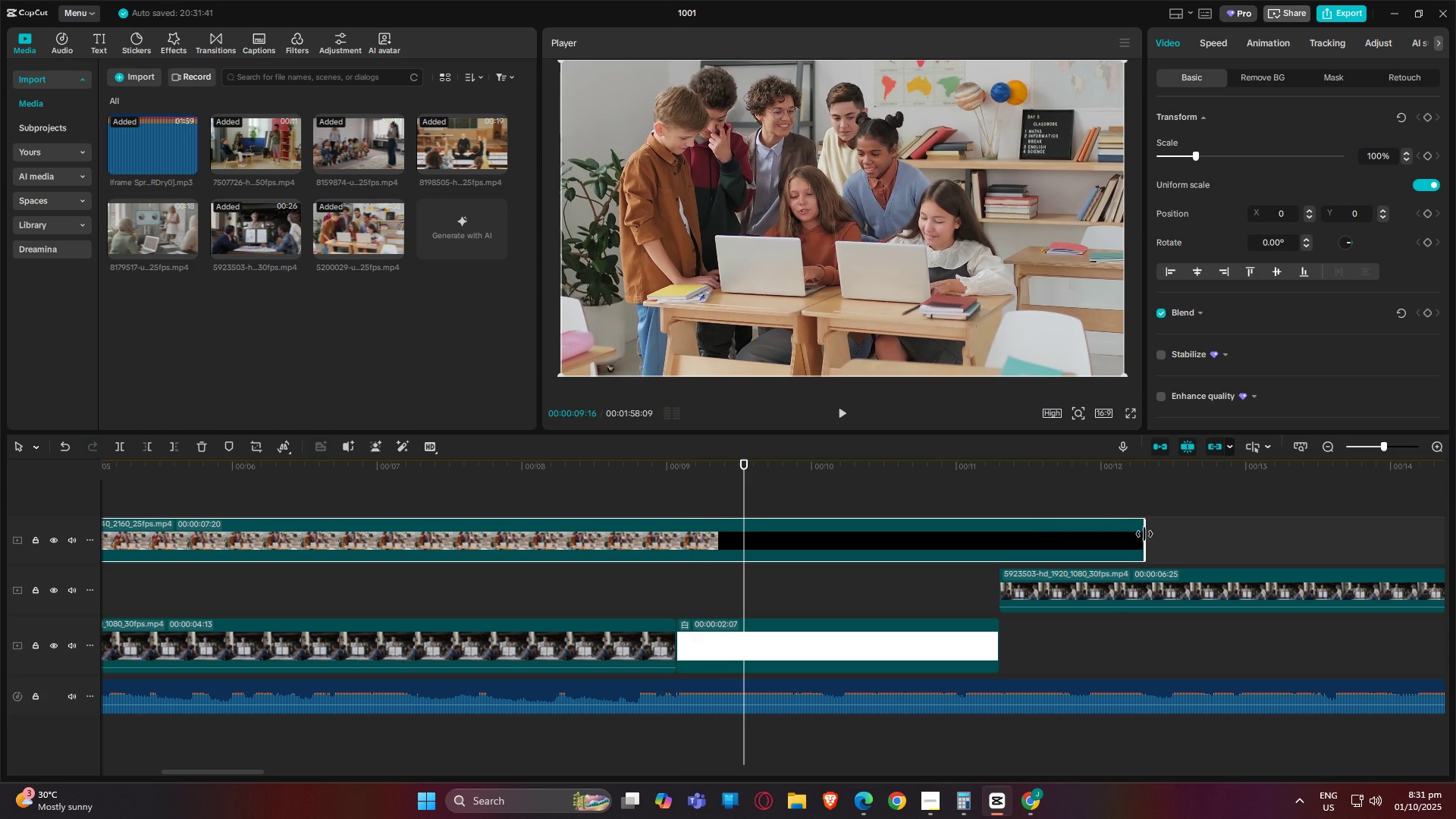 
left_click_drag(start_coordinate=[1144, 534], to_coordinate=[670, 557])
 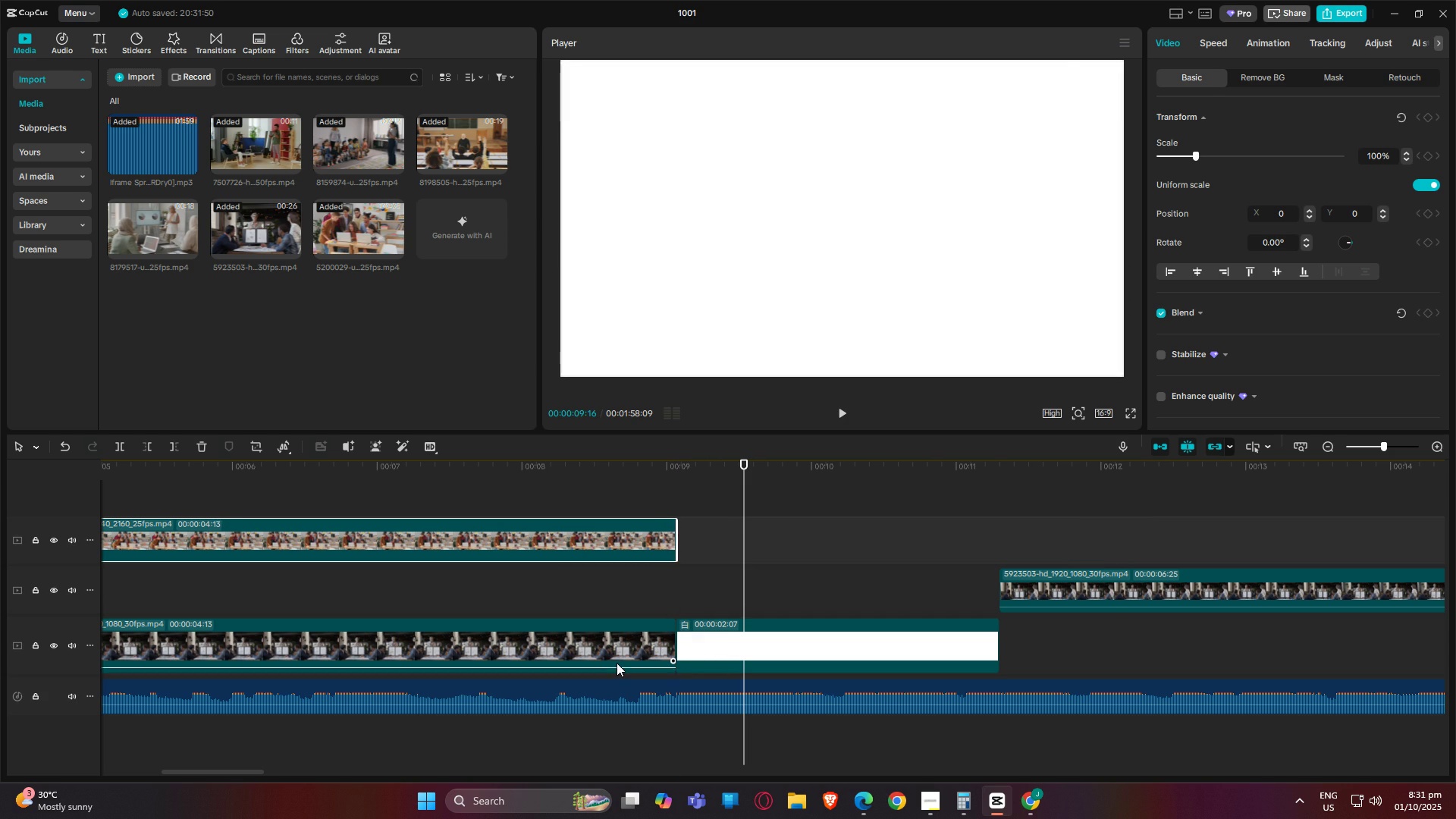 
left_click([617, 663])
 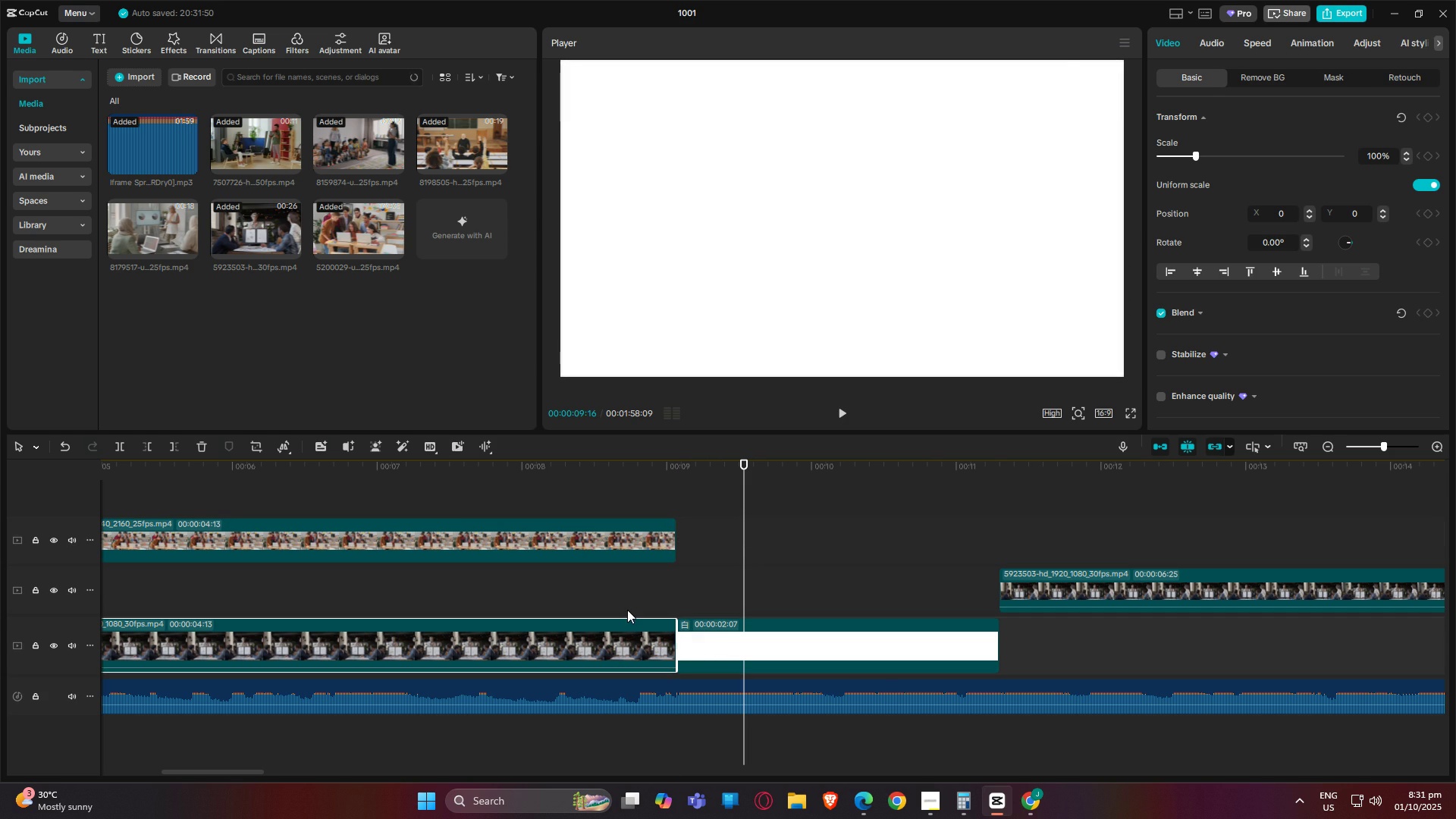 
key(Delete)
 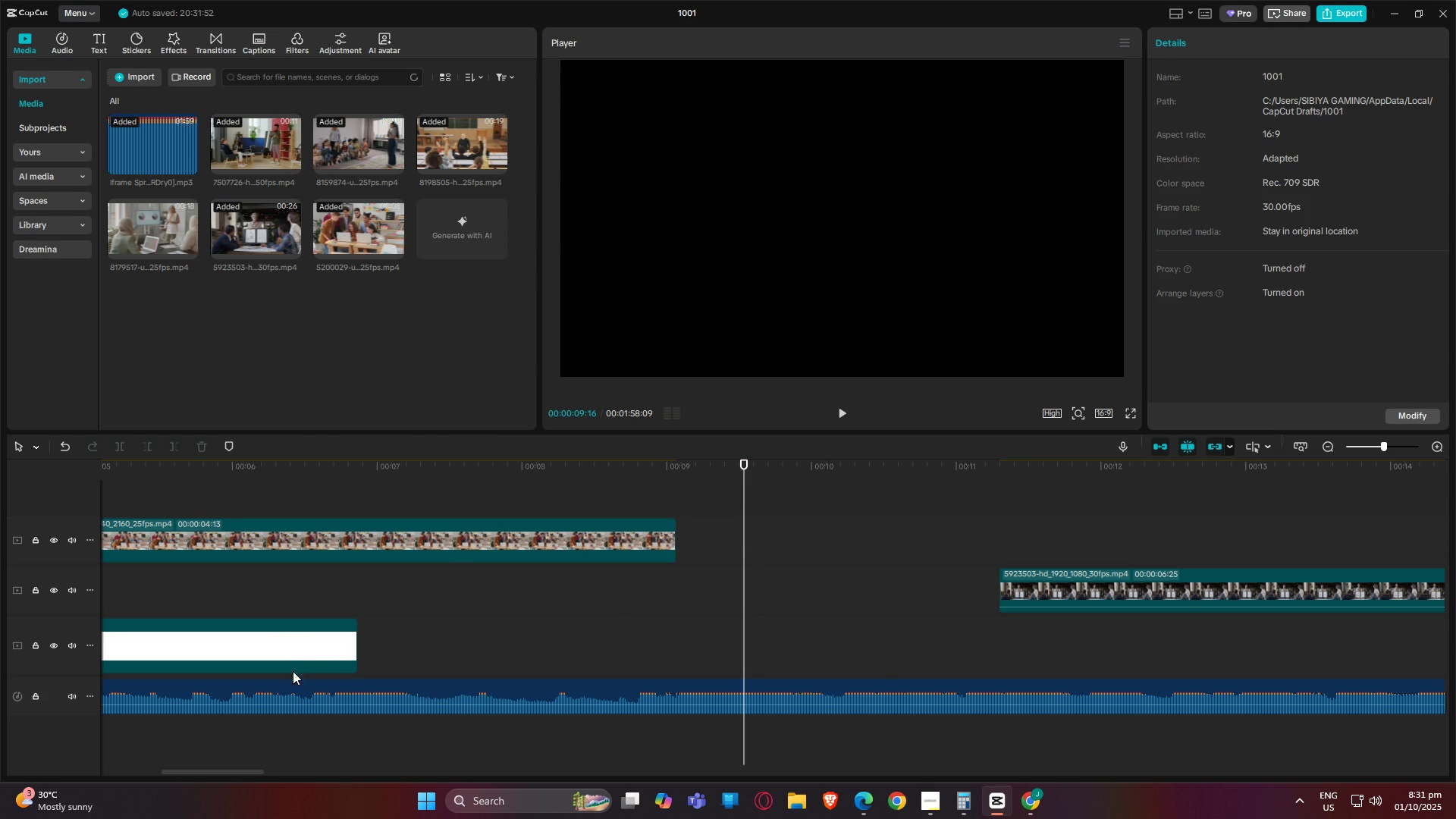 
left_click_drag(start_coordinate=[271, 641], to_coordinate=[910, 642])
 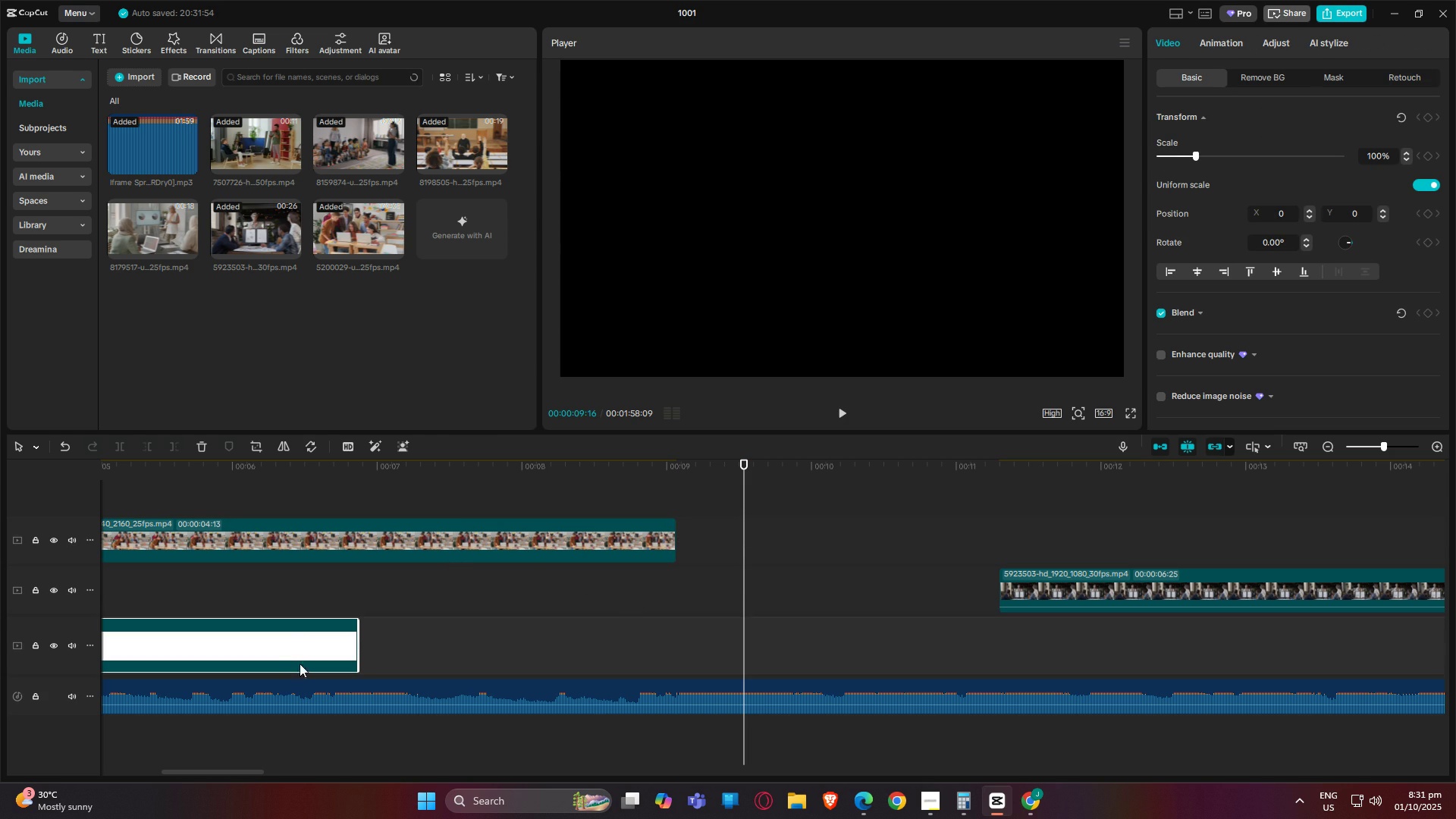 
left_click_drag(start_coordinate=[267, 645], to_coordinate=[908, 552])
 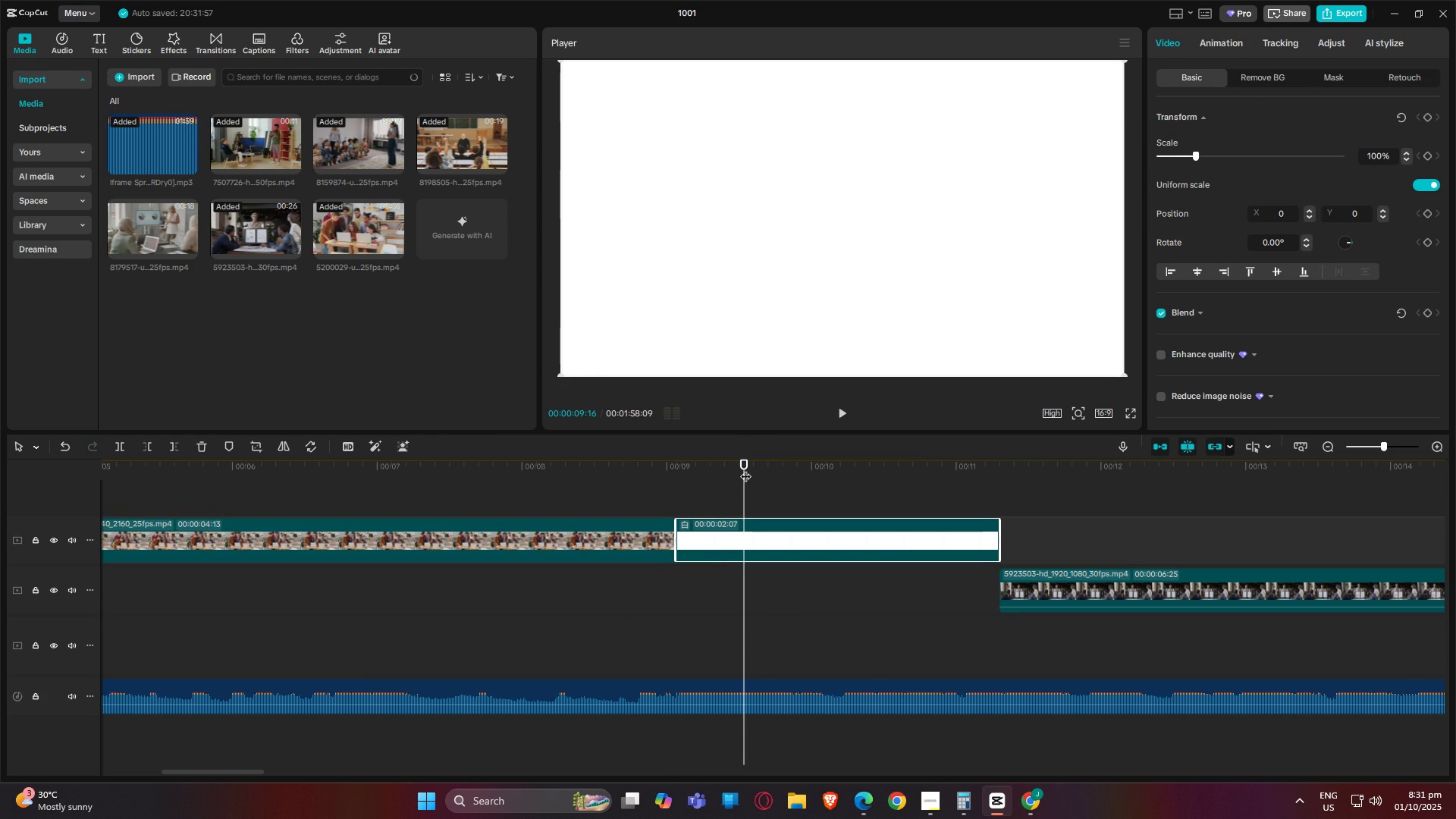 
left_click_drag(start_coordinate=[745, 461], to_coordinate=[228, 470])
 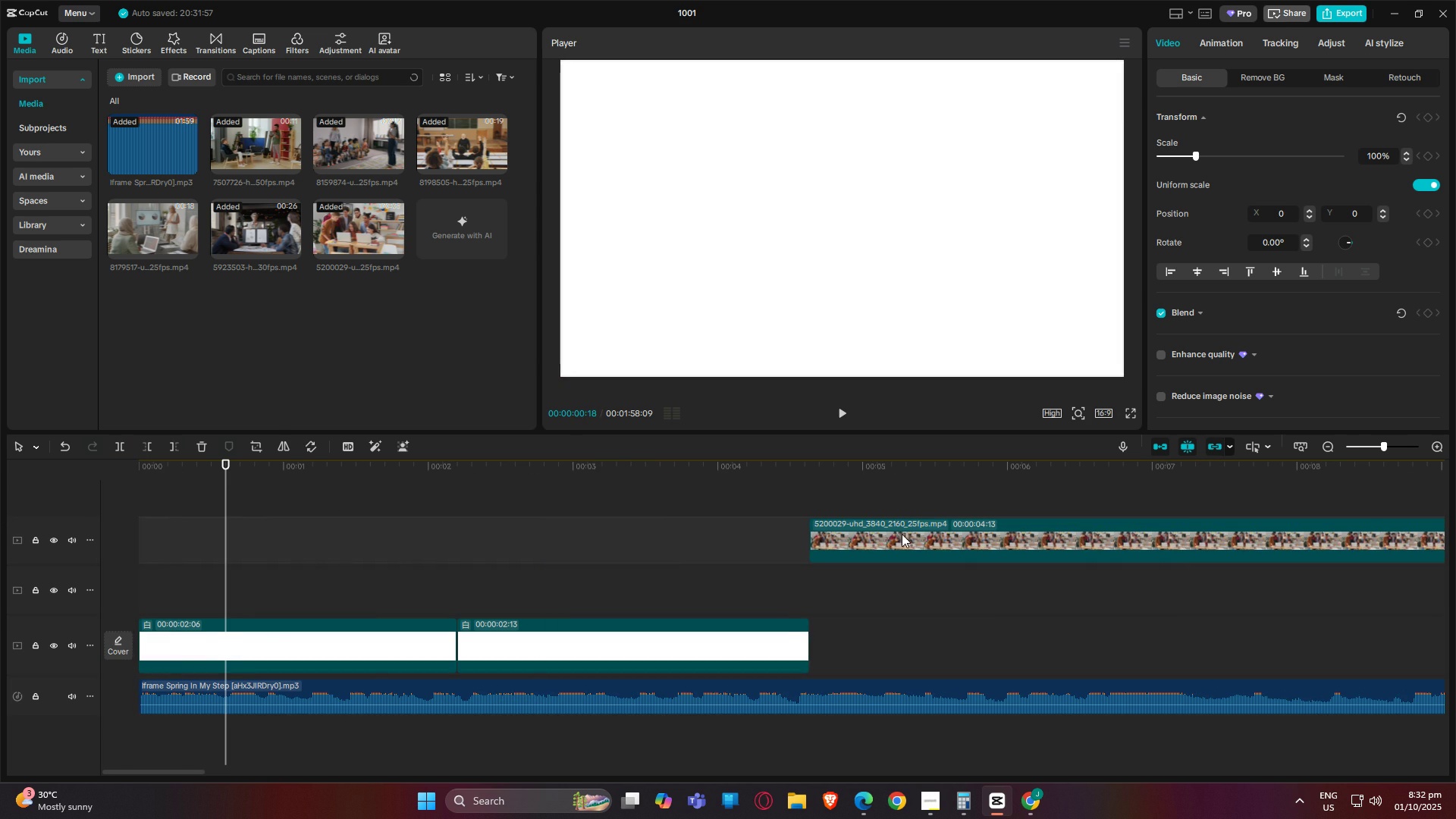 
left_click_drag(start_coordinate=[900, 540], to_coordinate=[895, 642])
 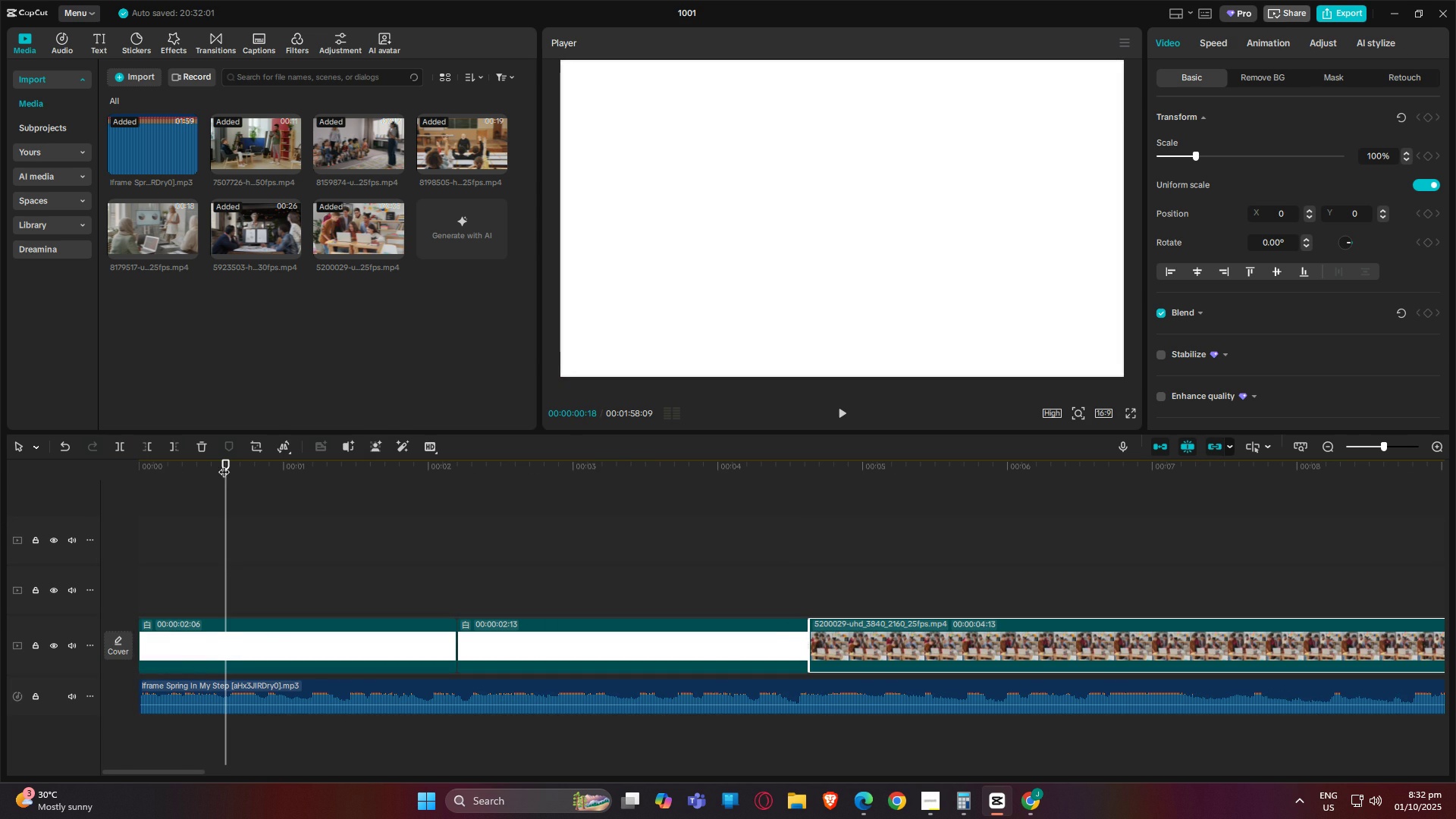 
left_click_drag(start_coordinate=[224, 464], to_coordinate=[1204, 452])
 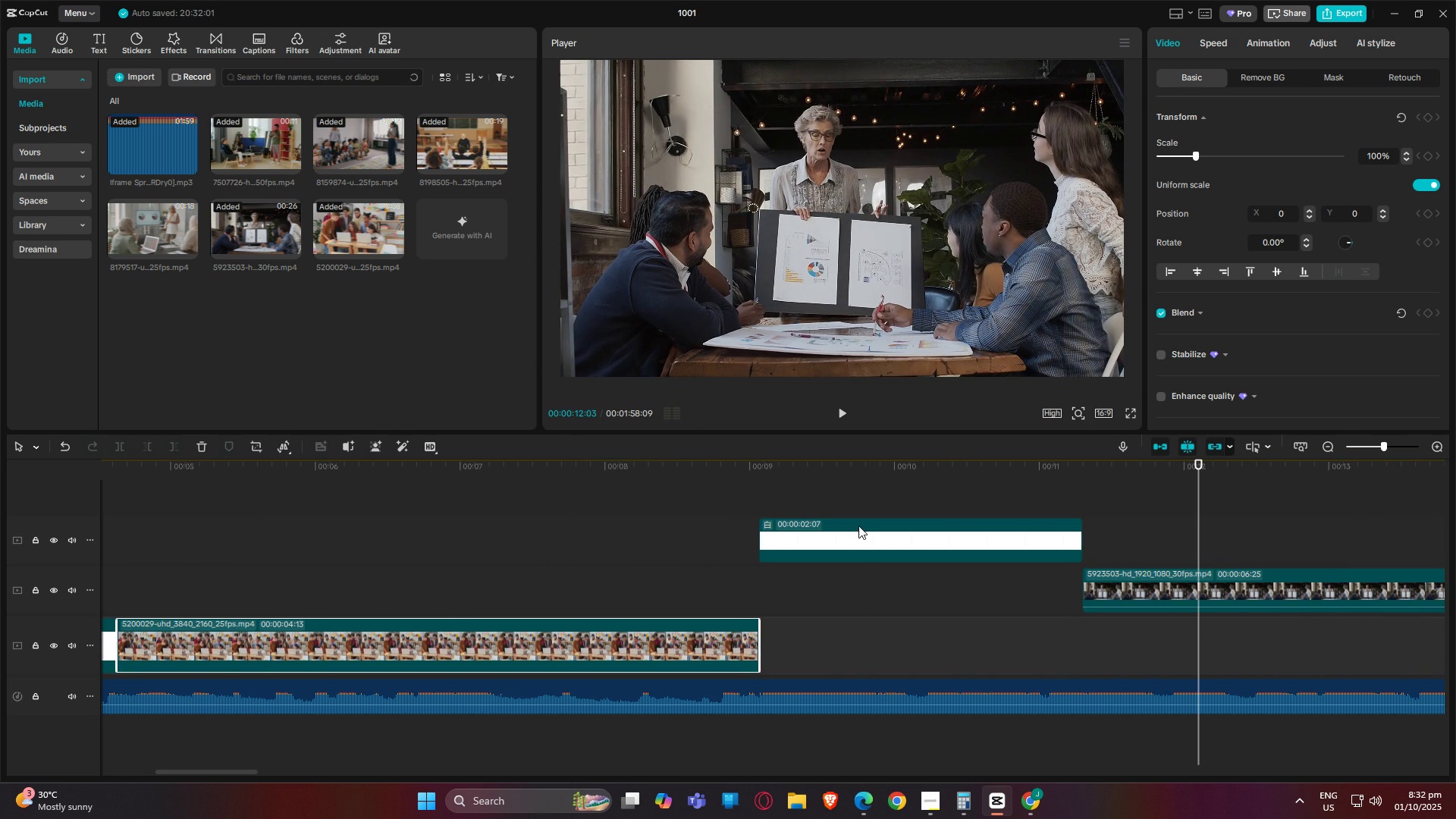 
left_click_drag(start_coordinate=[858, 526], to_coordinate=[858, 628])
 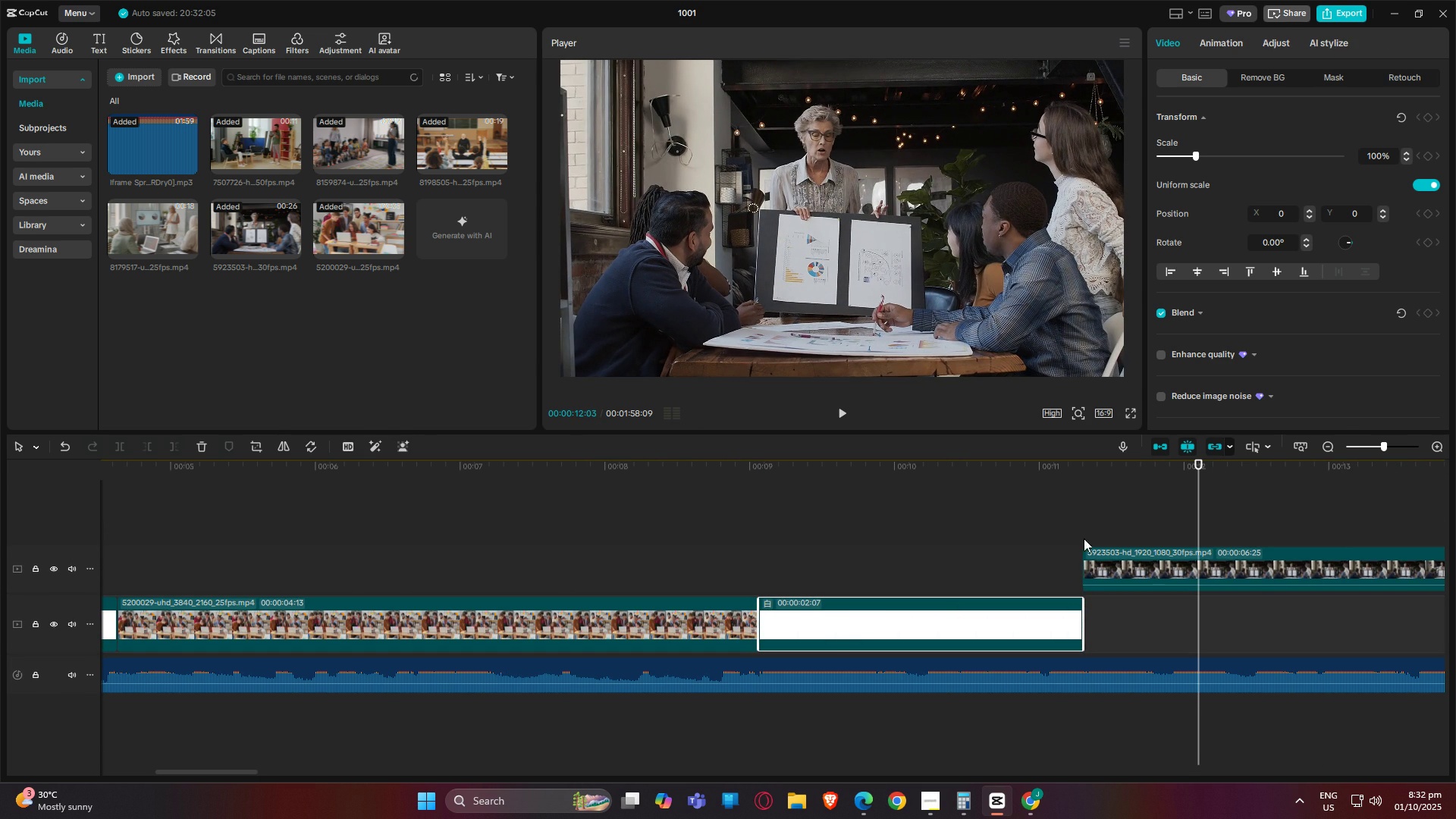 
left_click_drag(start_coordinate=[1103, 552], to_coordinate=[1106, 607])
 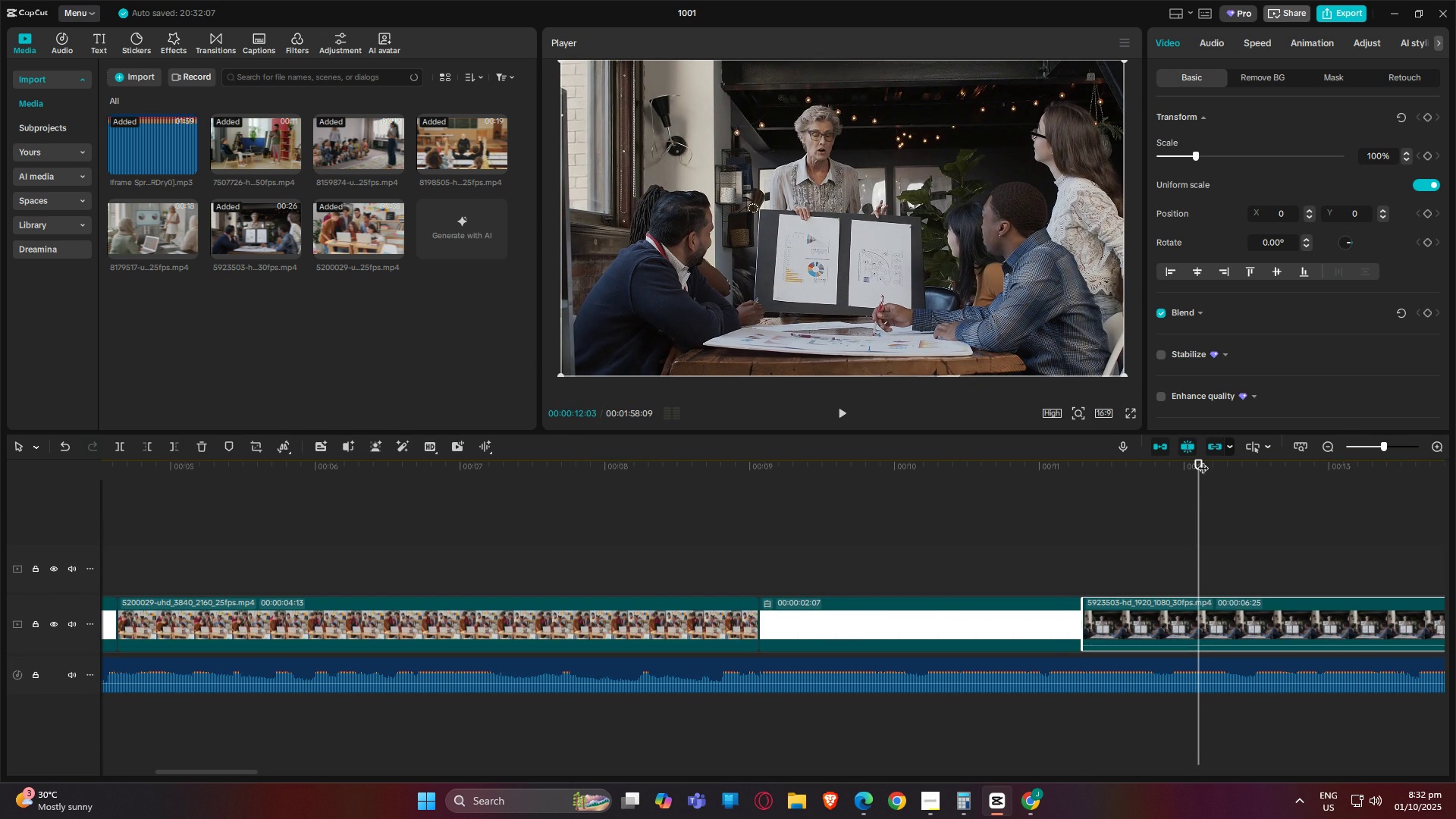 
left_click_drag(start_coordinate=[1202, 464], to_coordinate=[0, 513])
 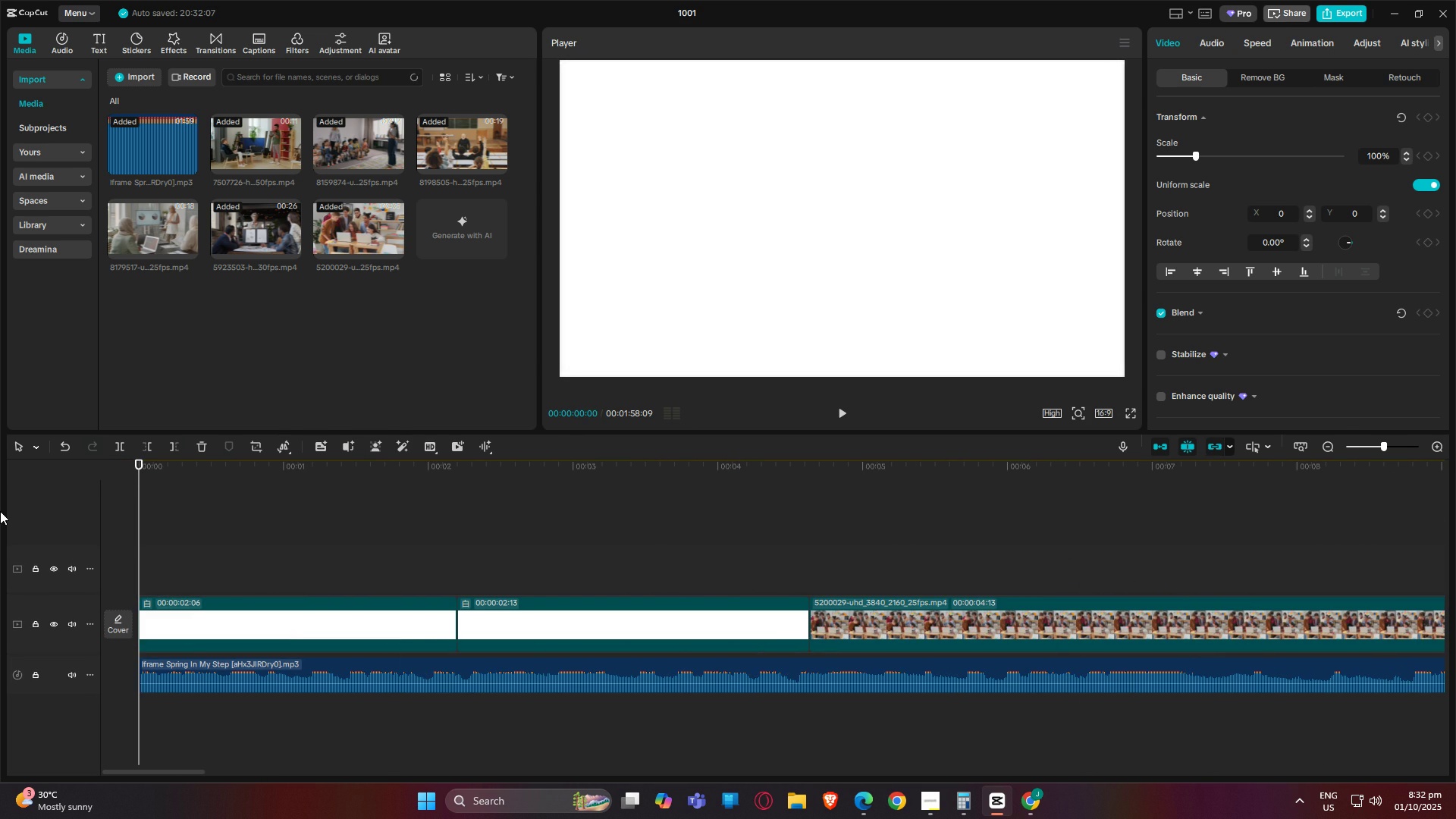 
key(Space)
 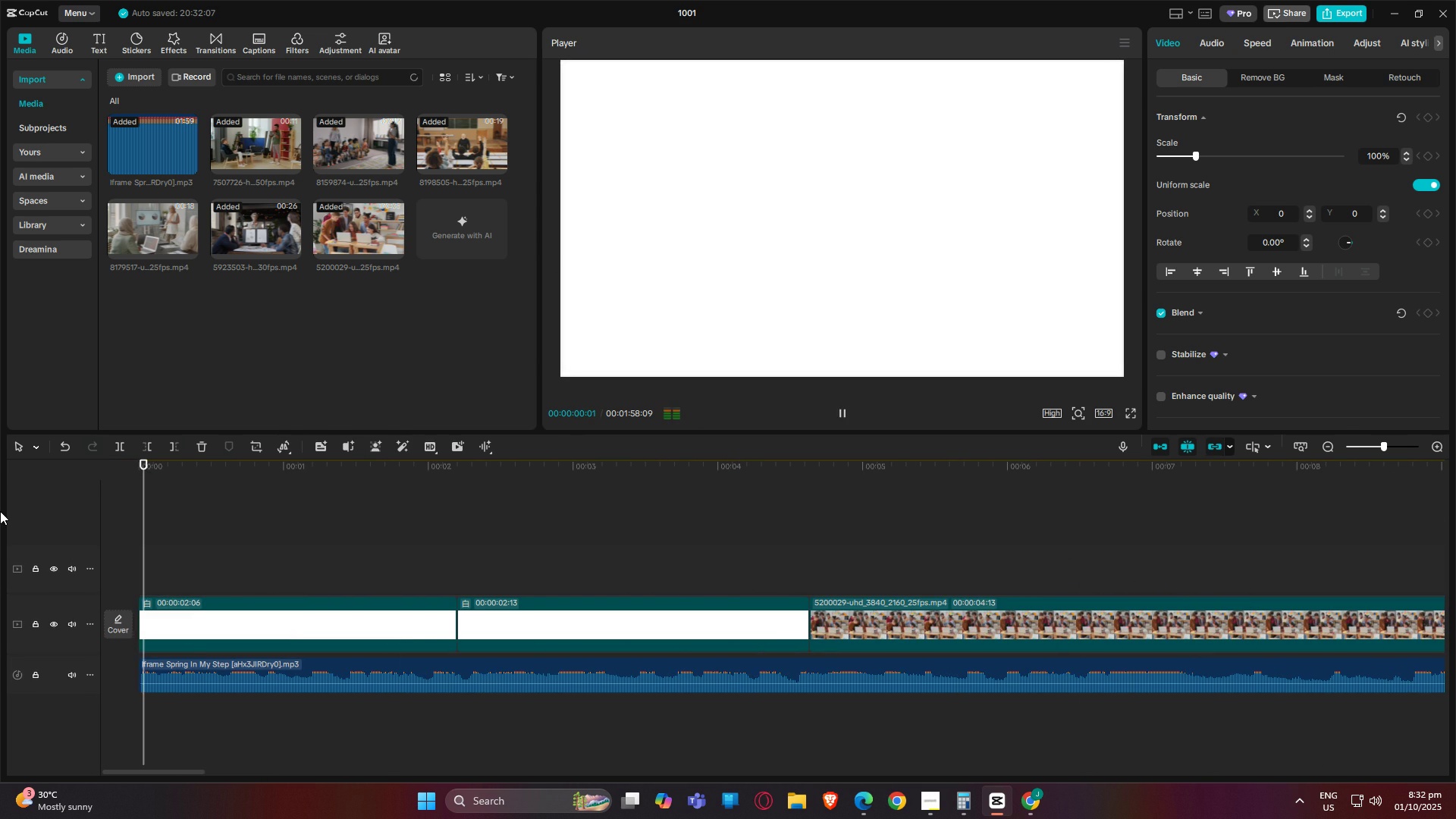 
key(Space)
 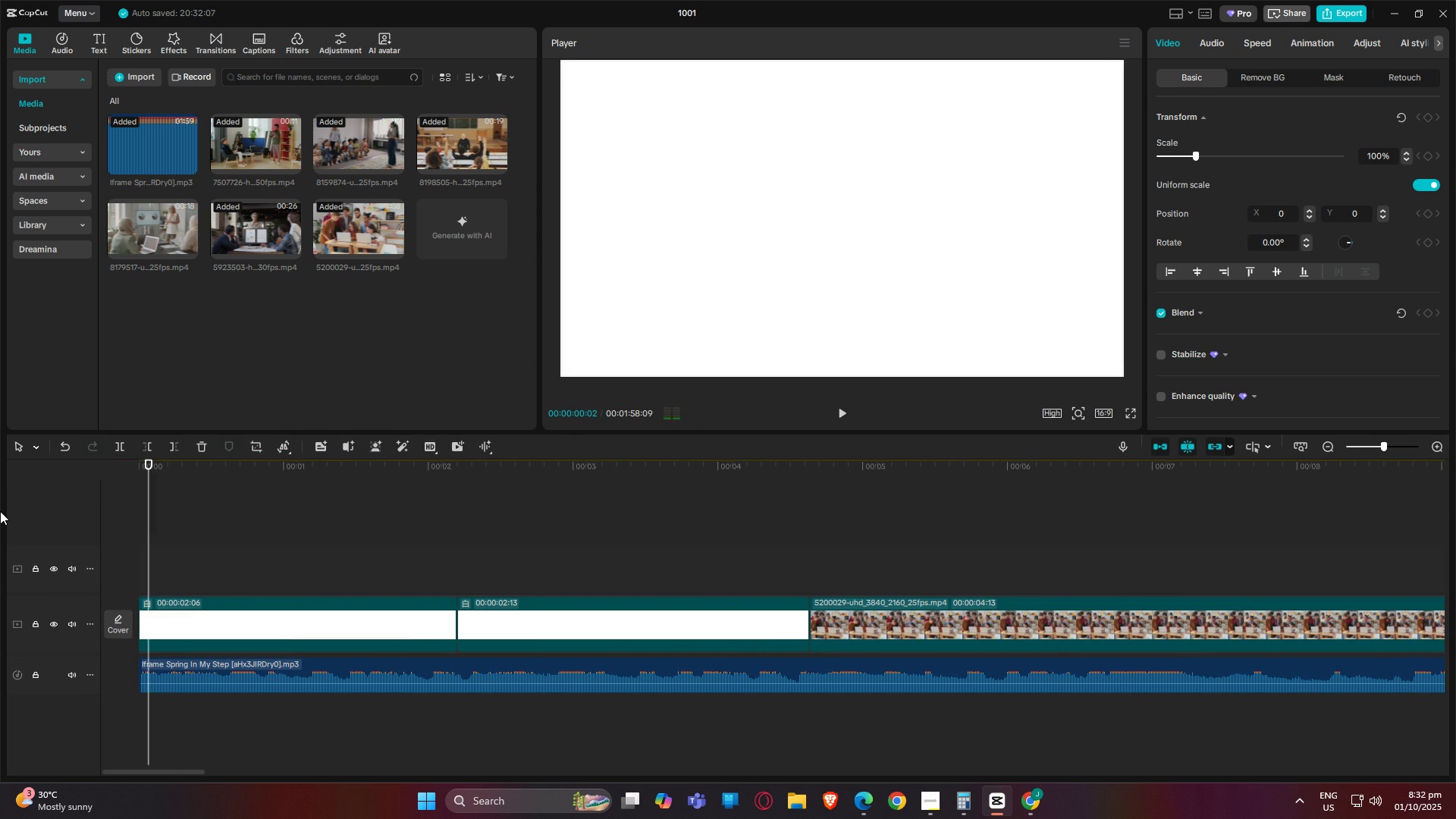 
key(Space)
 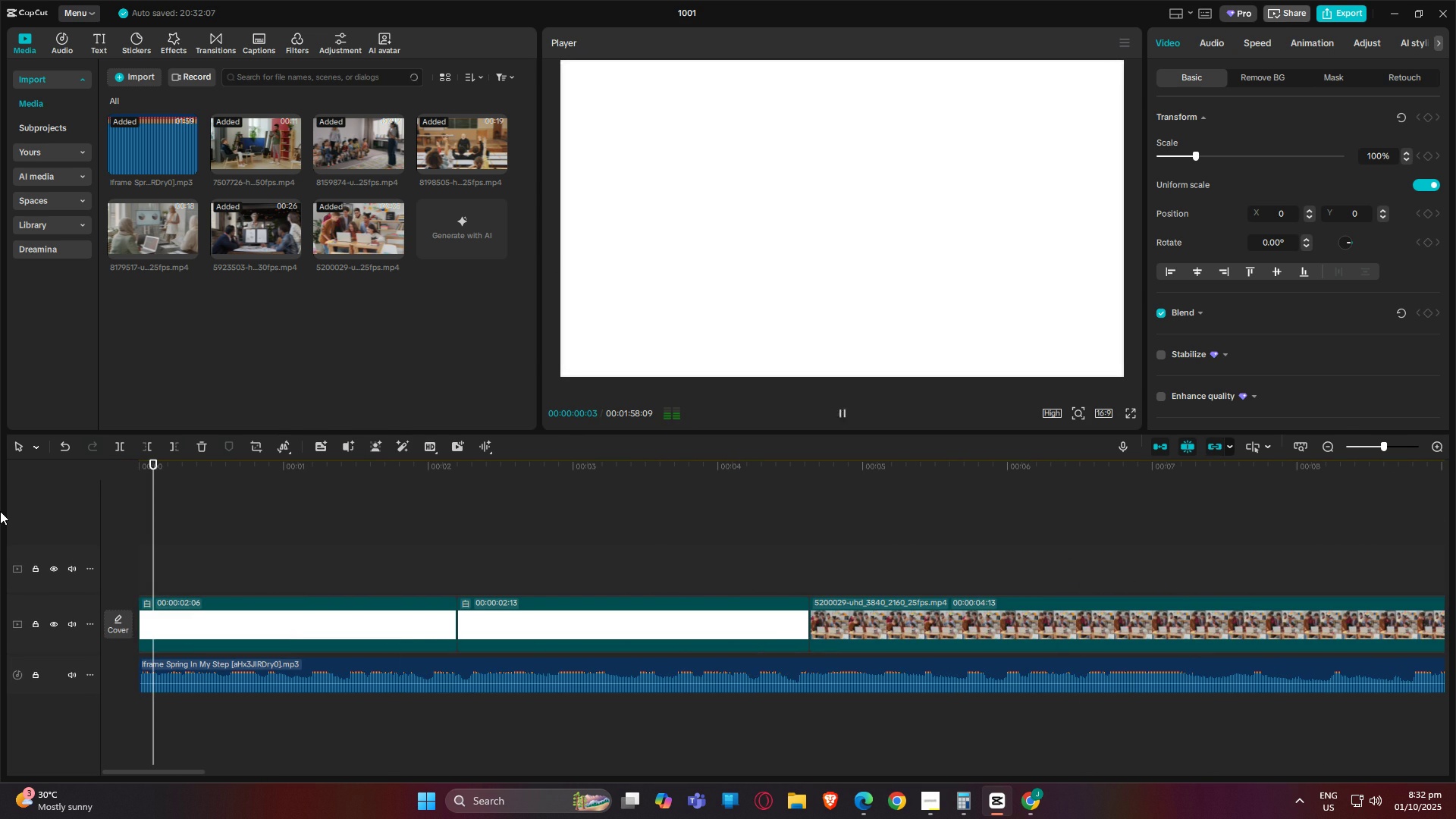 
key(Space)
 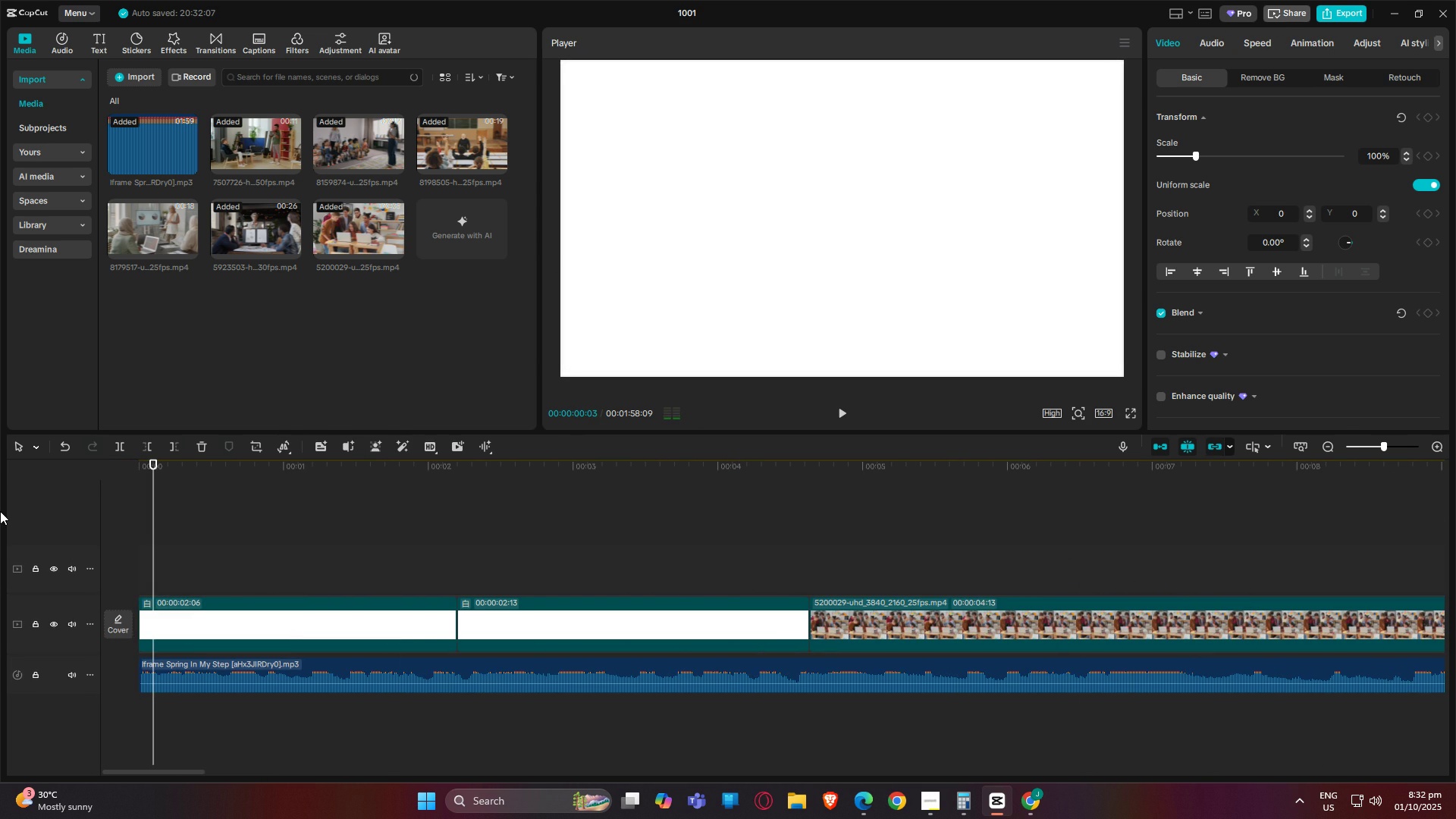 
key(Space)
 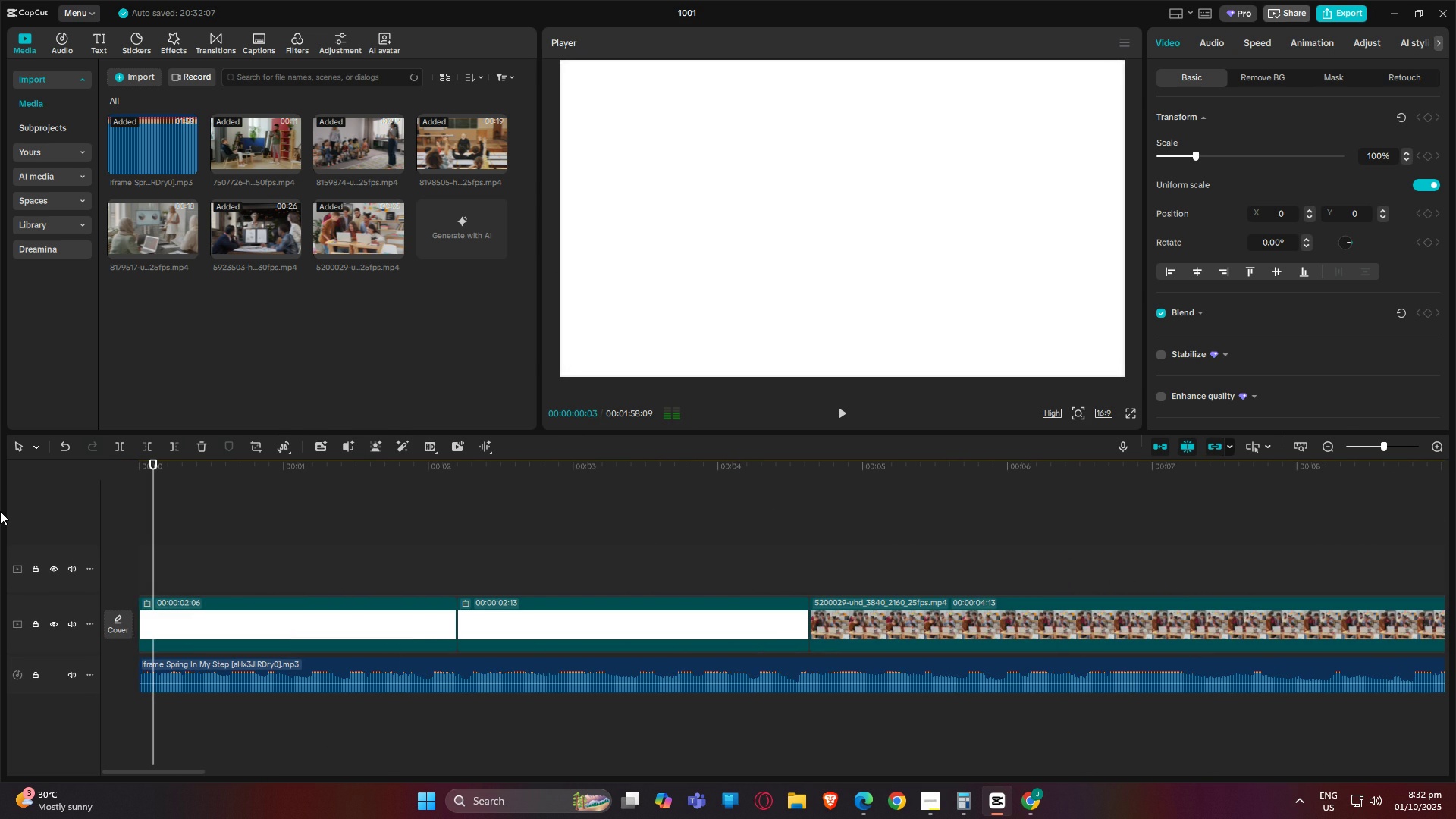 
key(Space)
 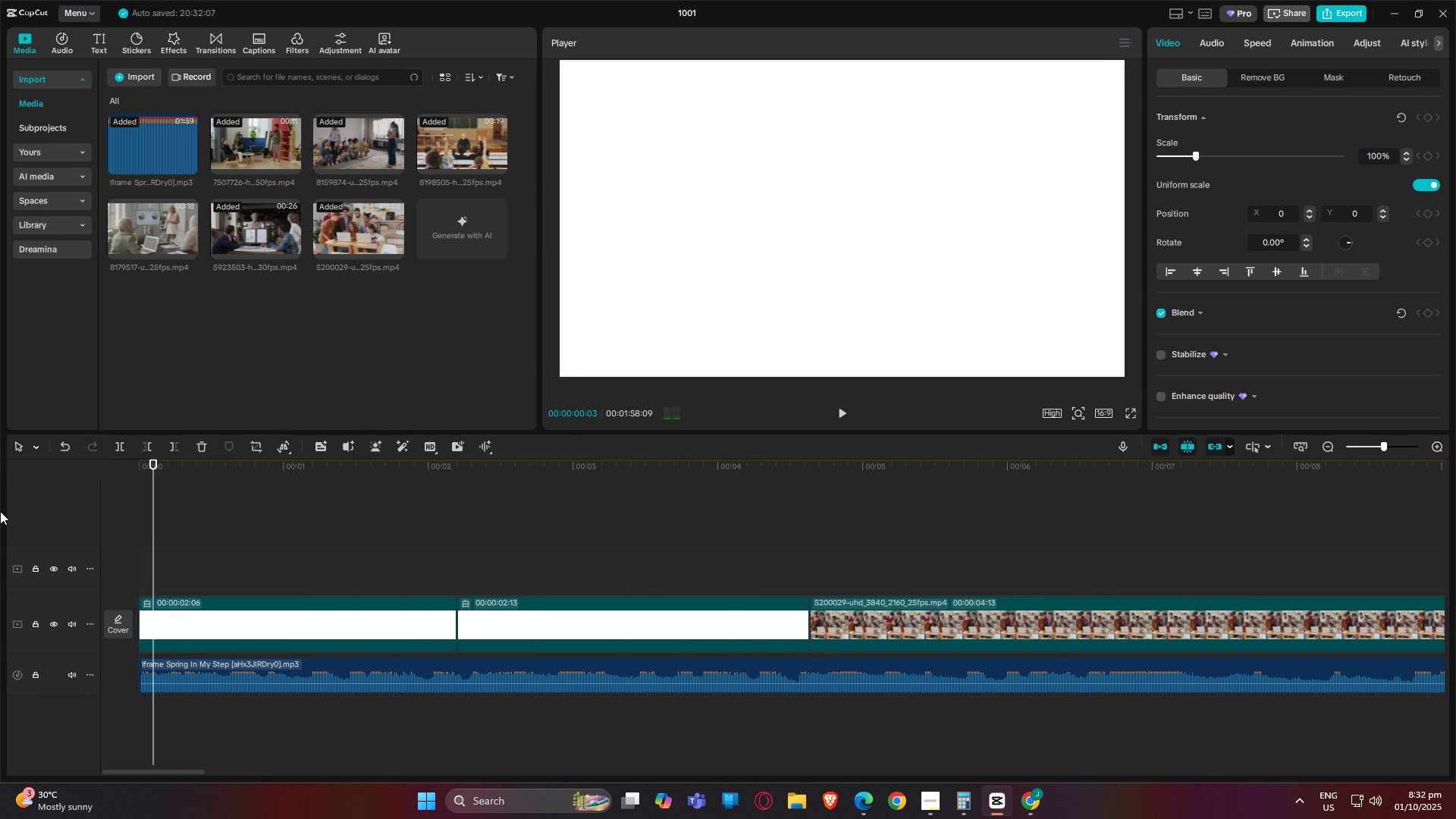 
key(Space)
 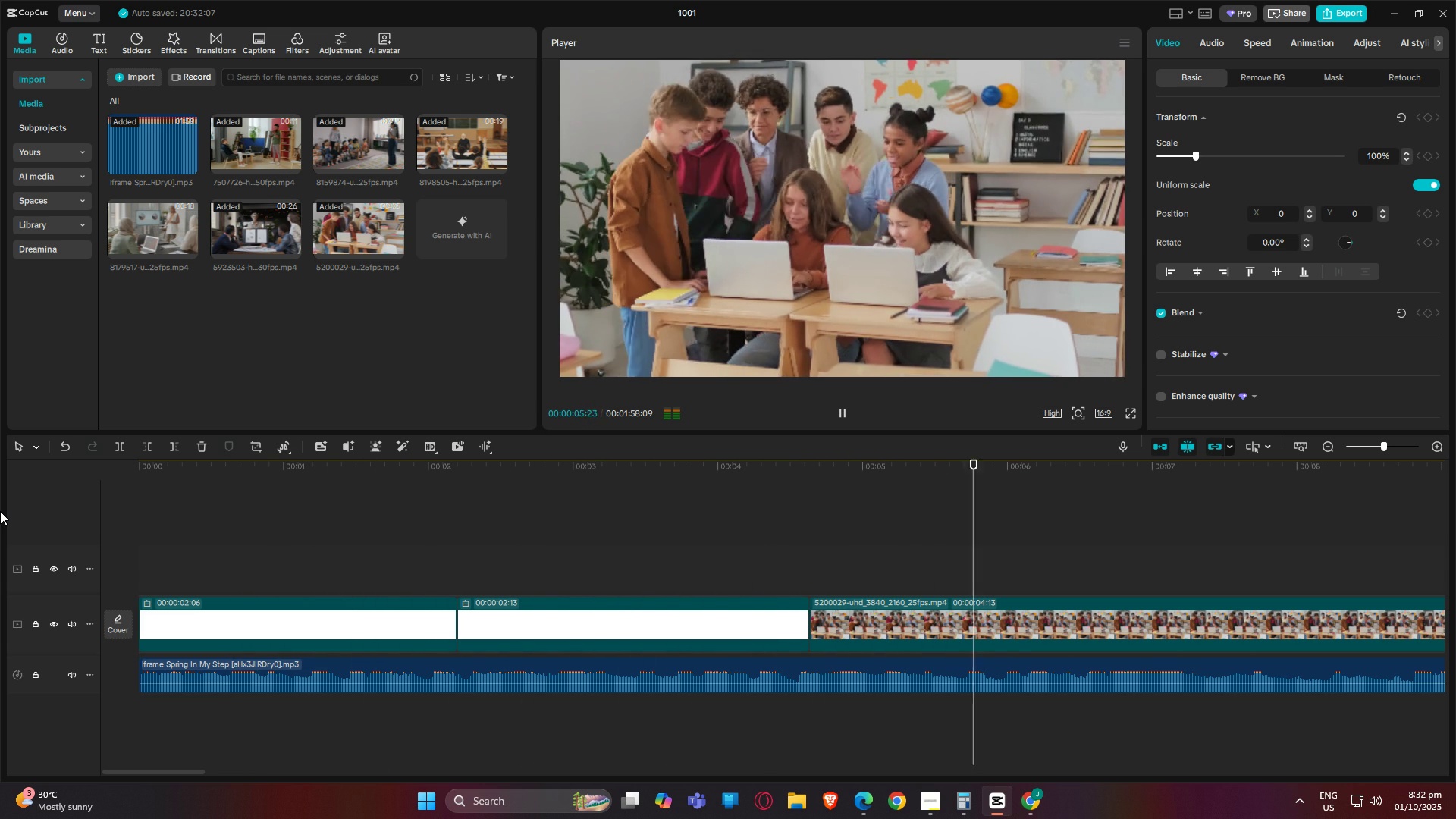 
wait(10.7)
 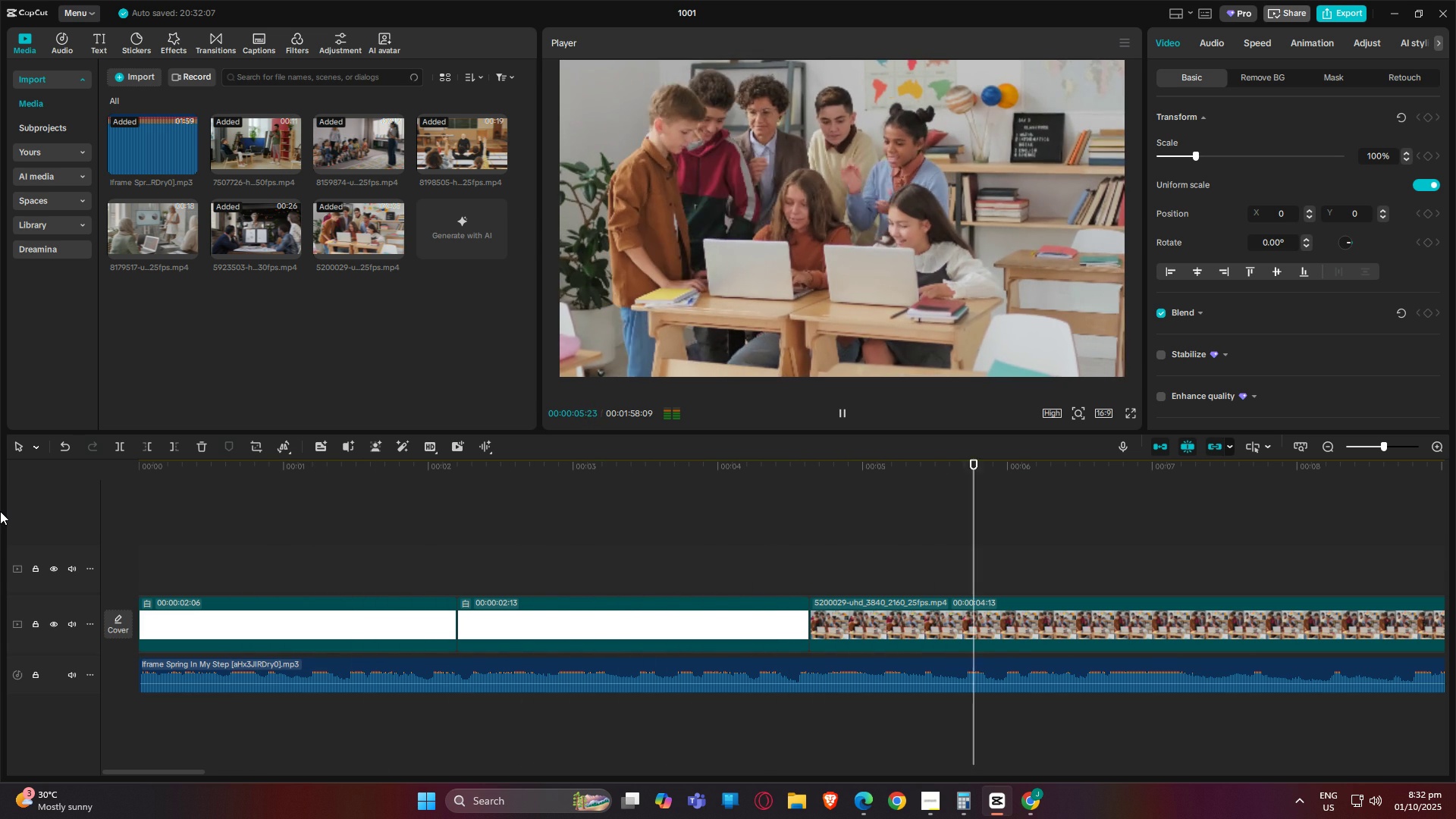 
left_click_drag(start_coordinate=[129, 774], to_coordinate=[510, 774])
 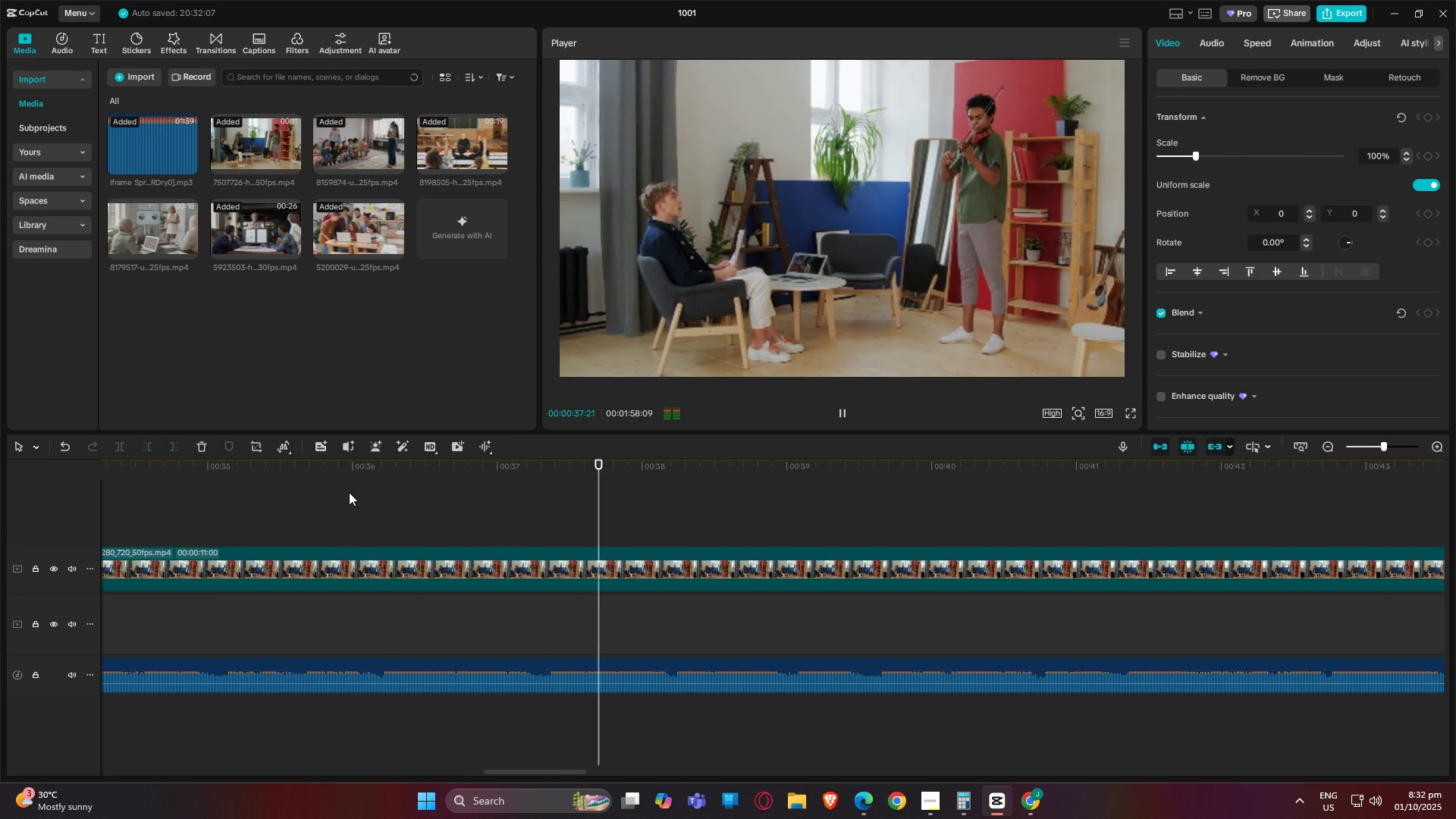 
left_click([349, 492])
 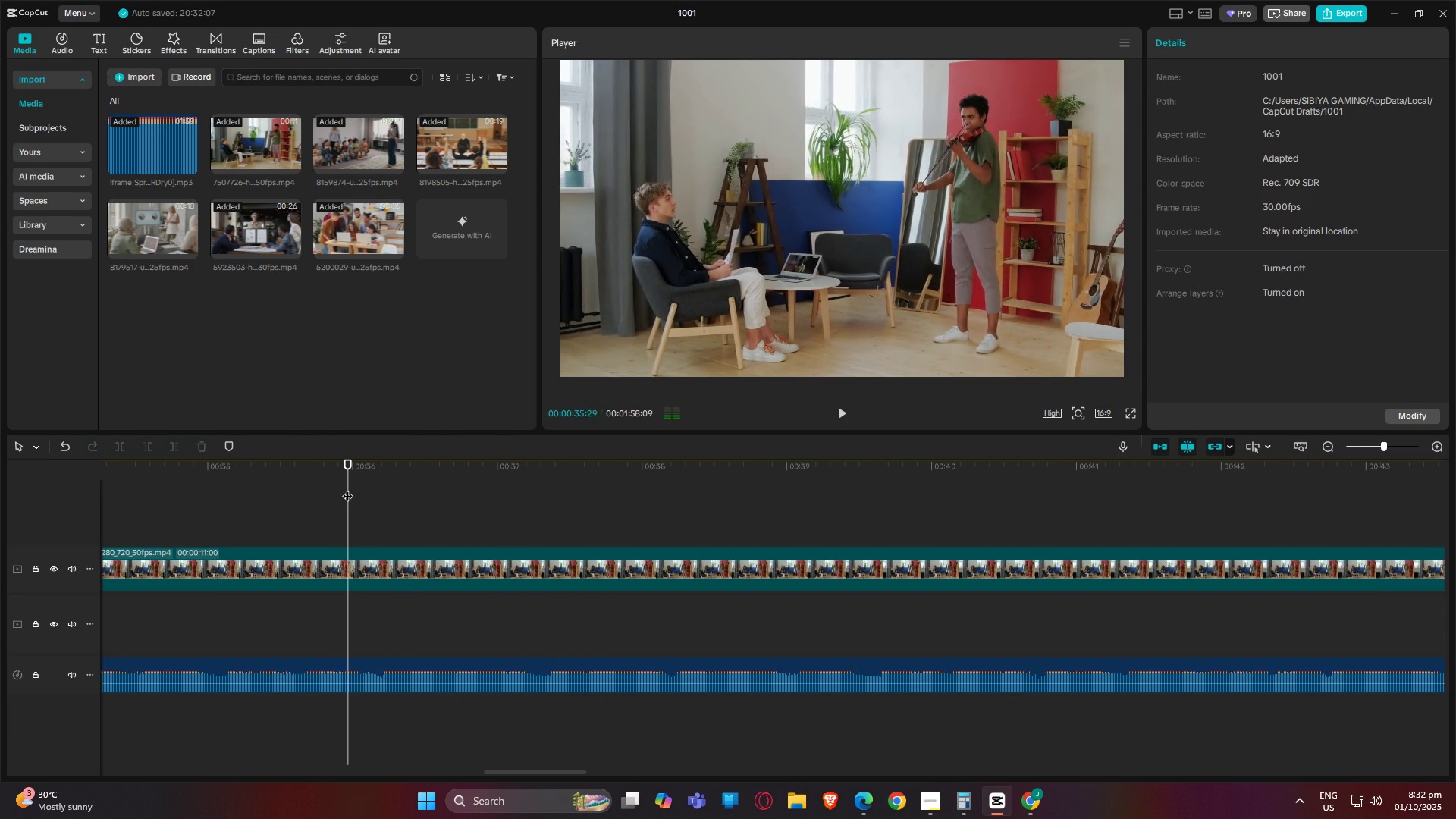 
key(Space)
 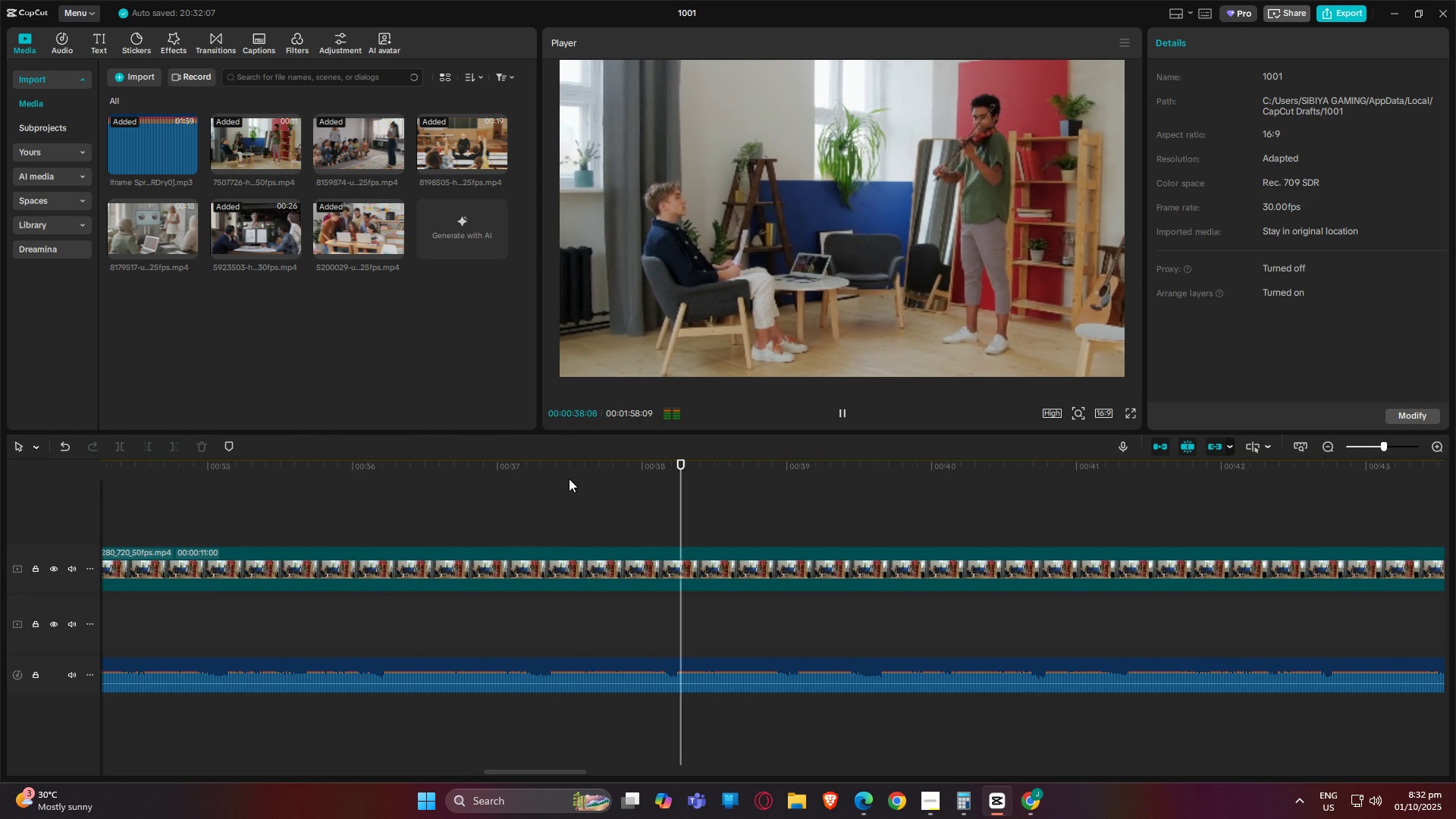 
left_click_drag(start_coordinate=[257, 472], to_coordinate=[203, 472])
 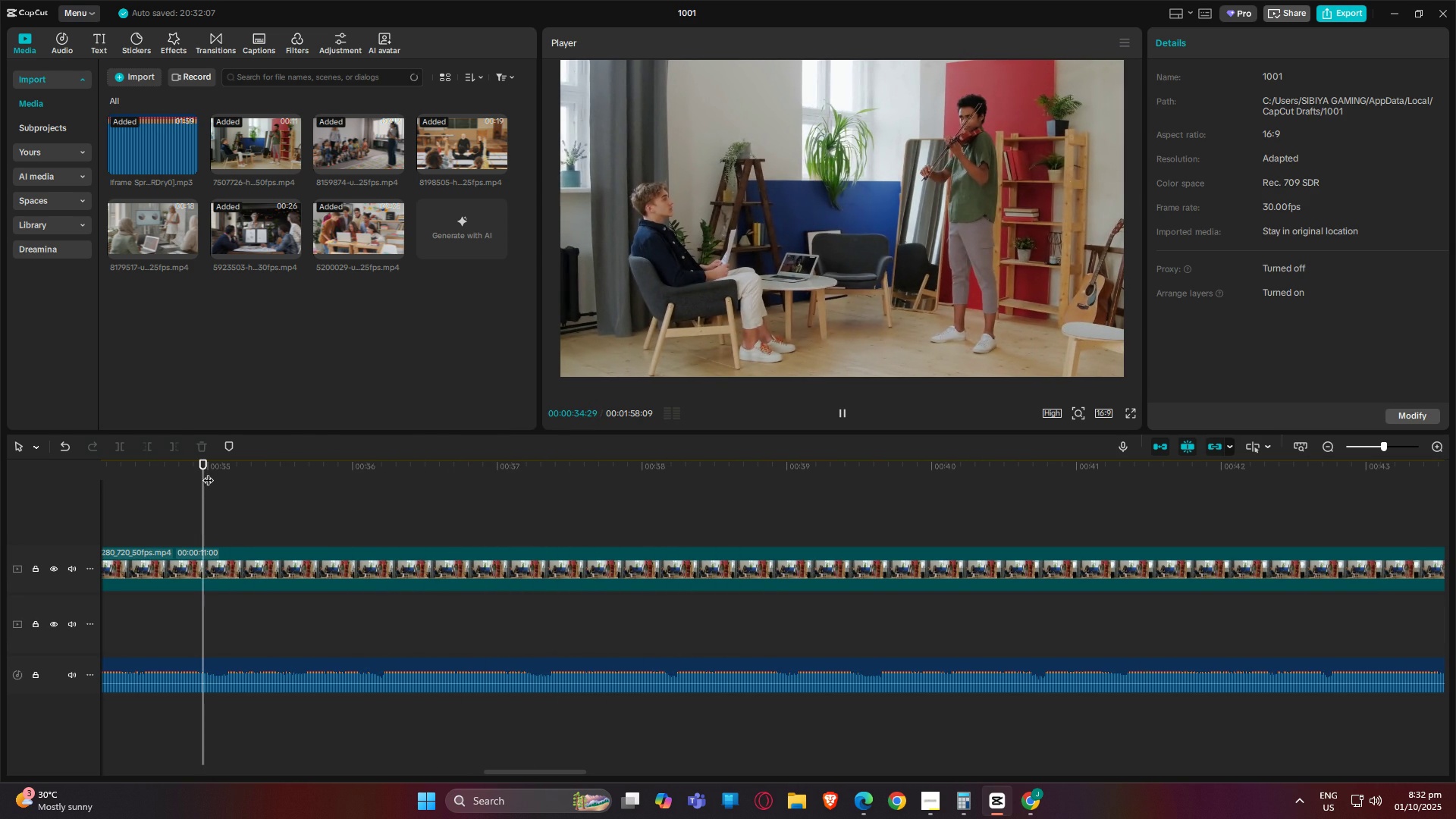 
key(Space)
 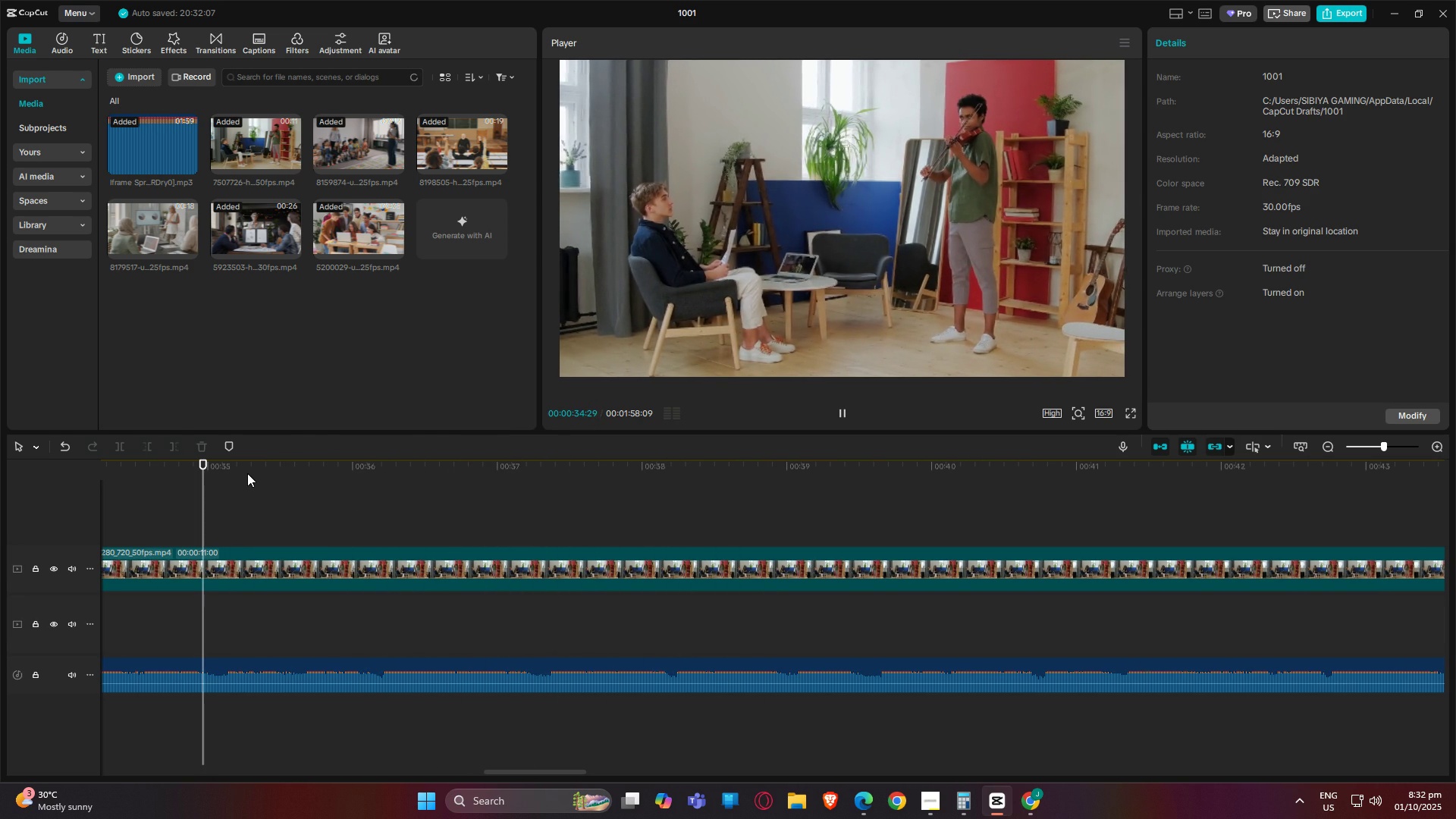 
key(Space)
 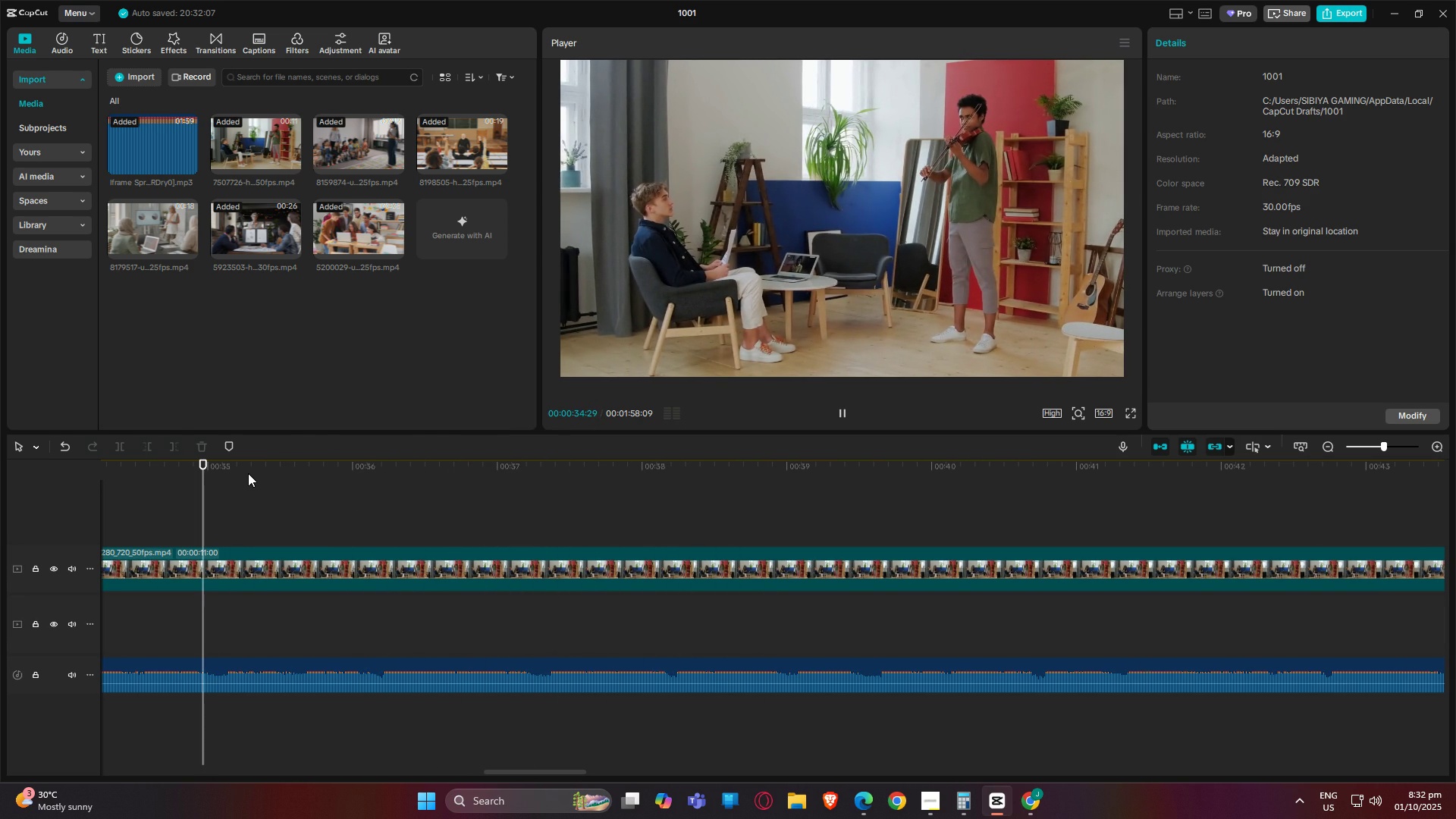 
key(Space)
 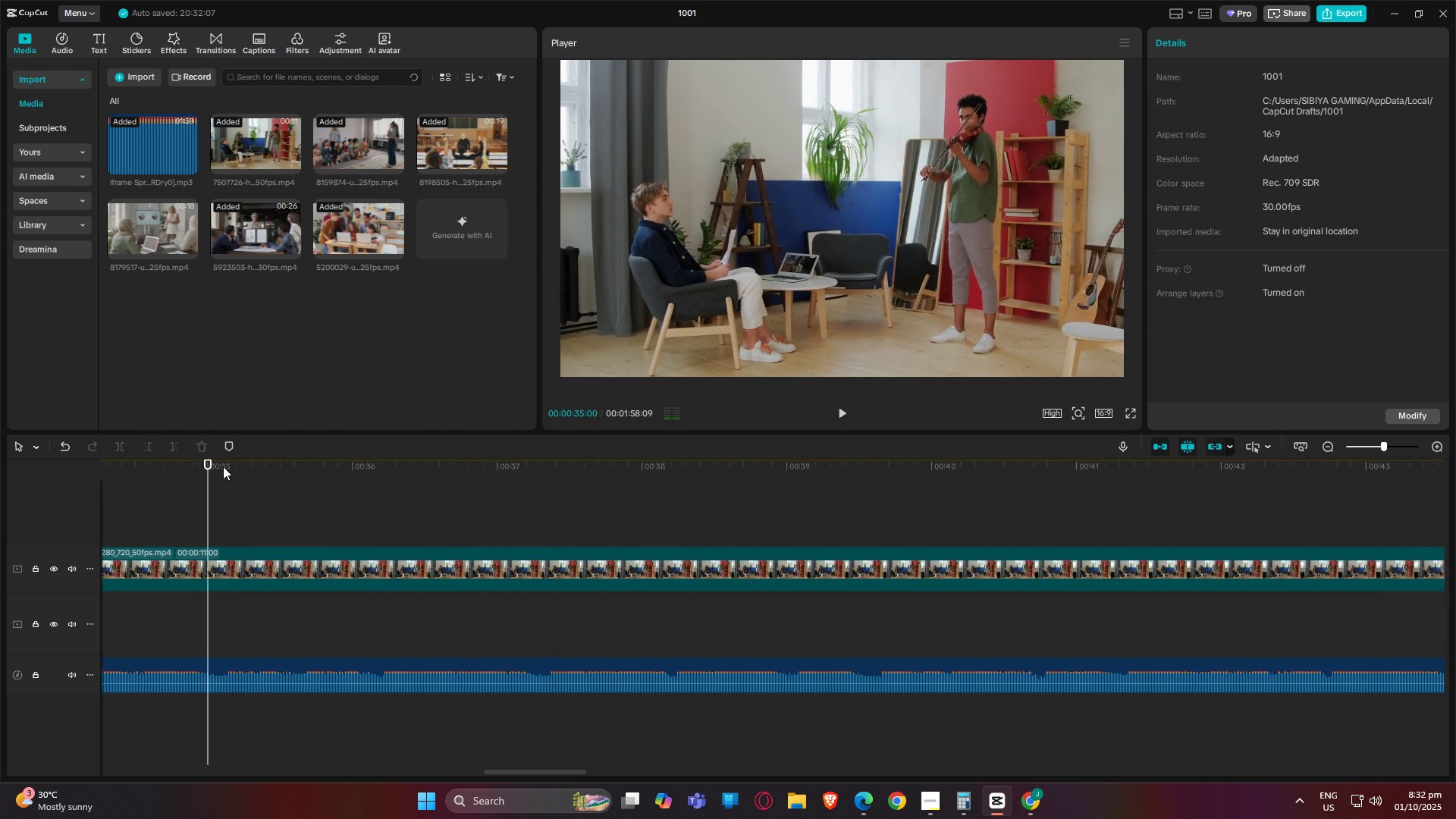 
left_click_drag(start_coordinate=[209, 464], to_coordinate=[1002, 476])
 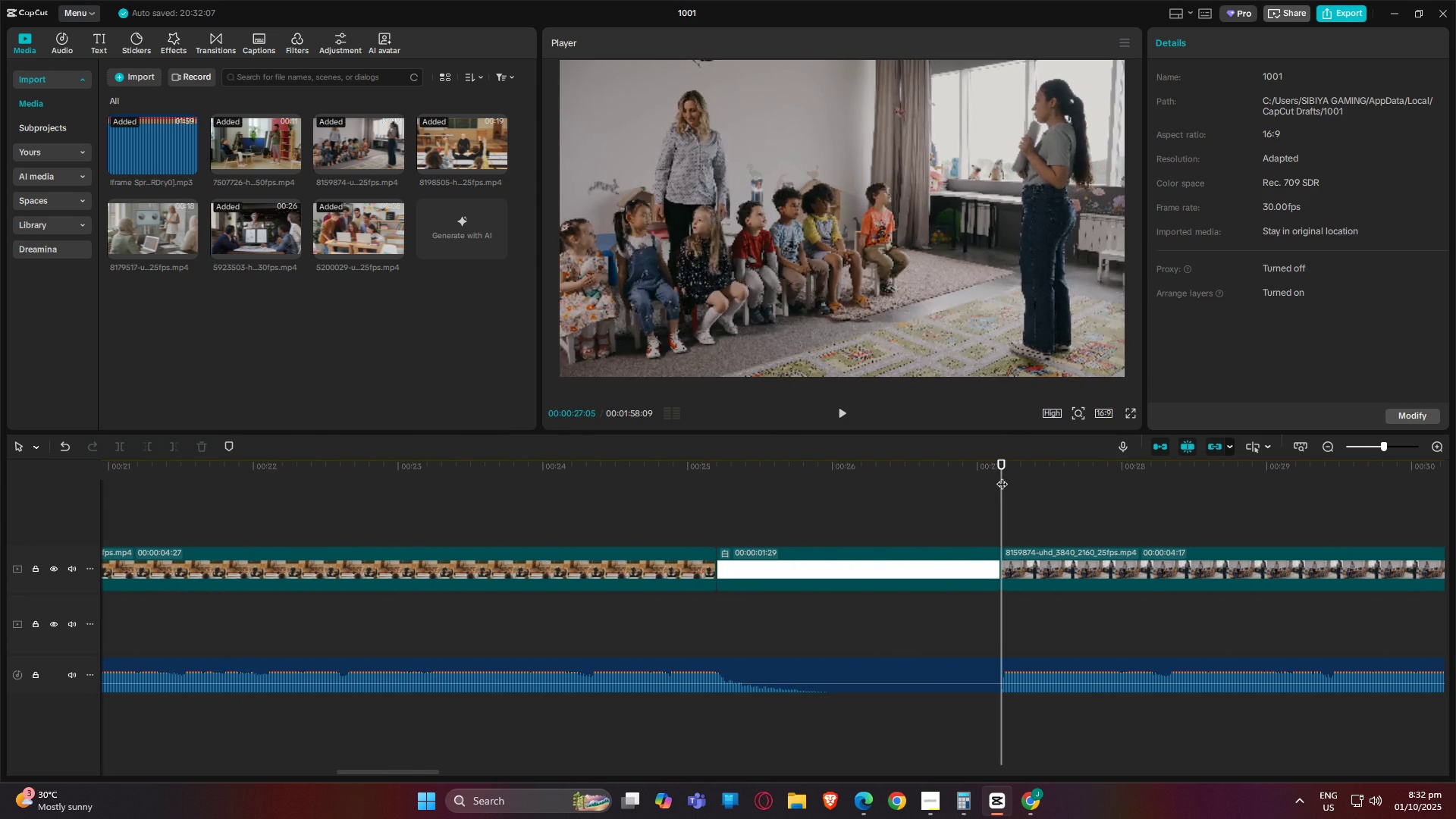 
key(Space)
 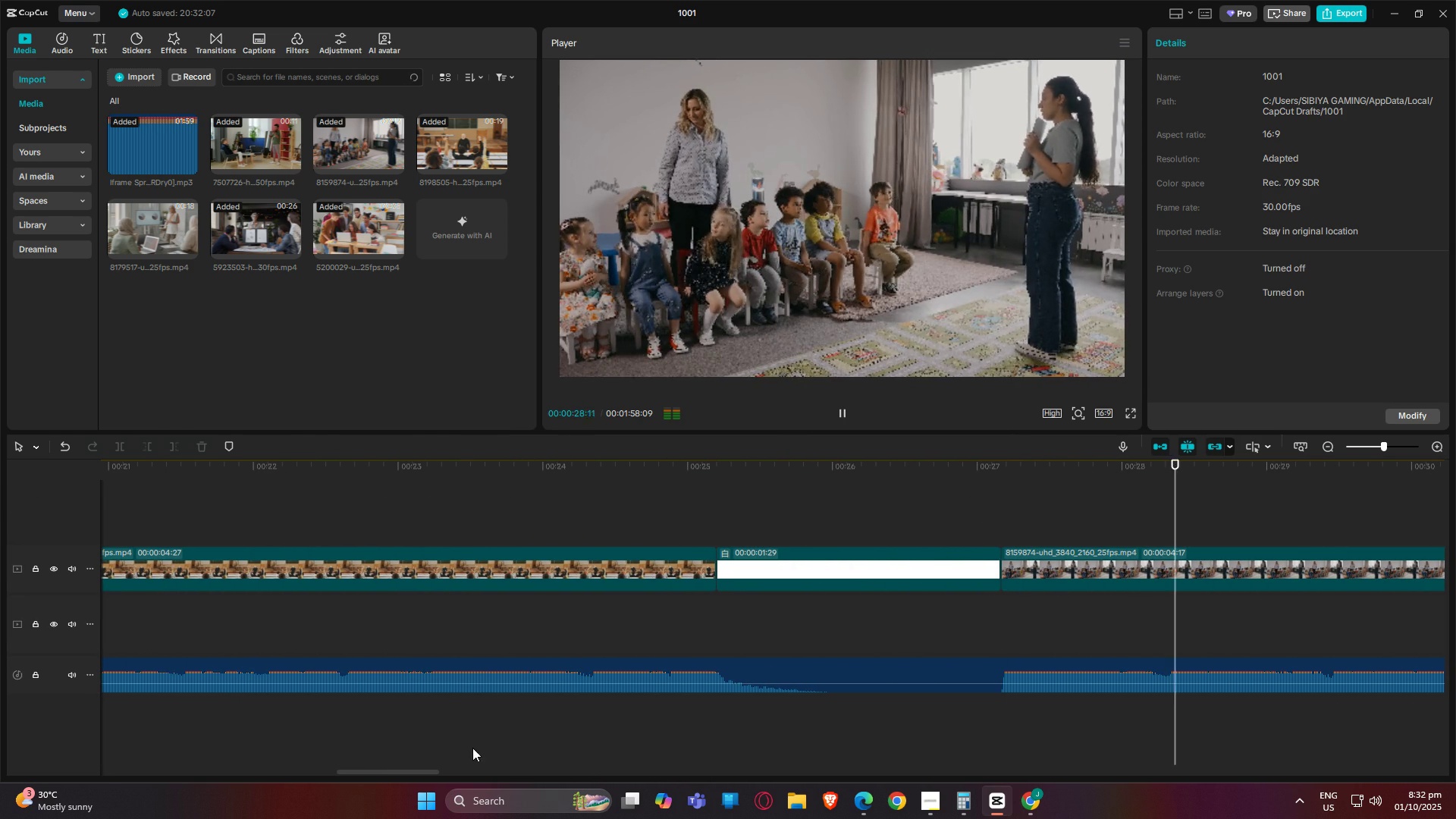 
left_click_drag(start_coordinate=[386, 770], to_coordinate=[485, 774])
 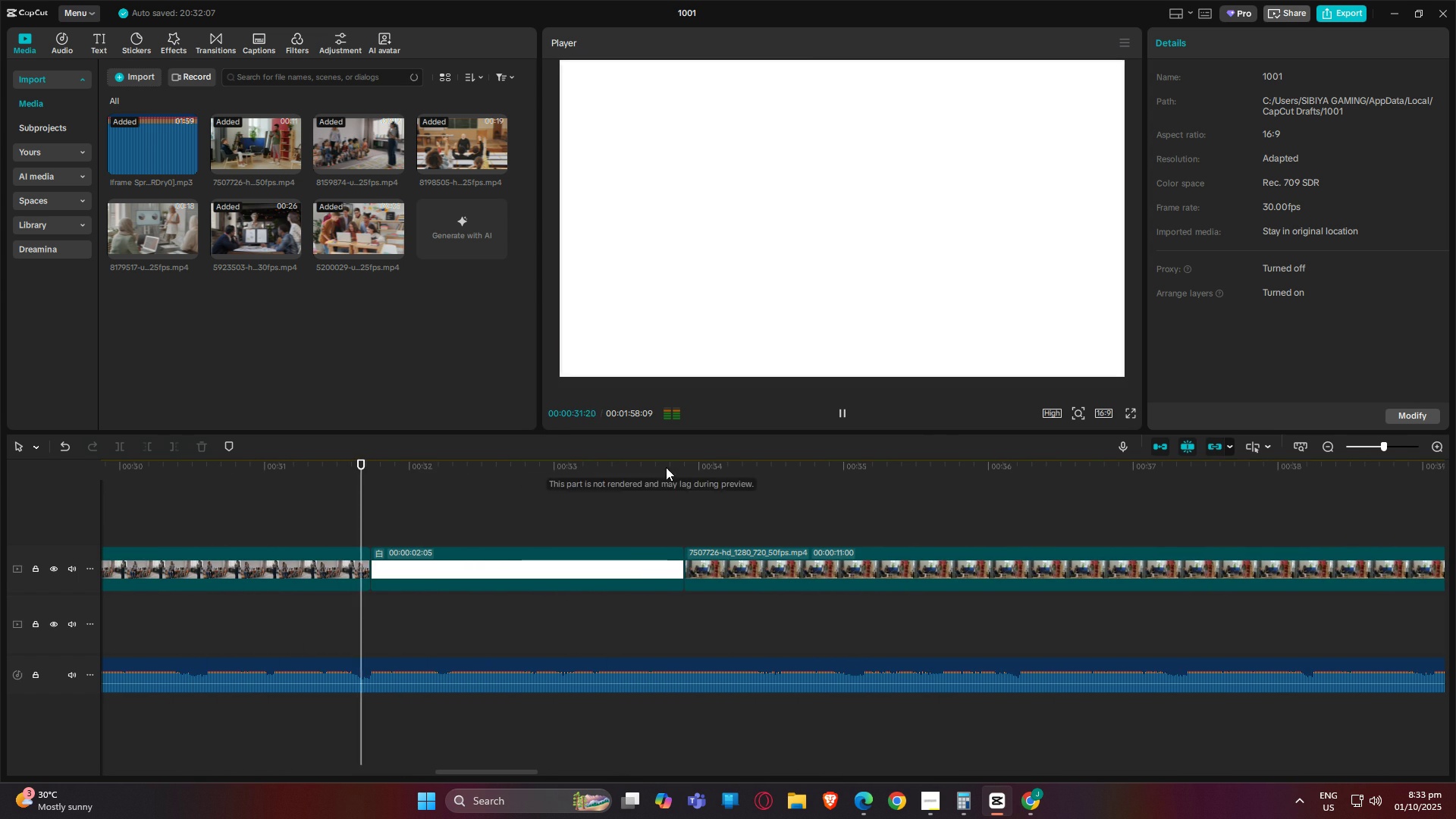 
left_click([666, 467])
 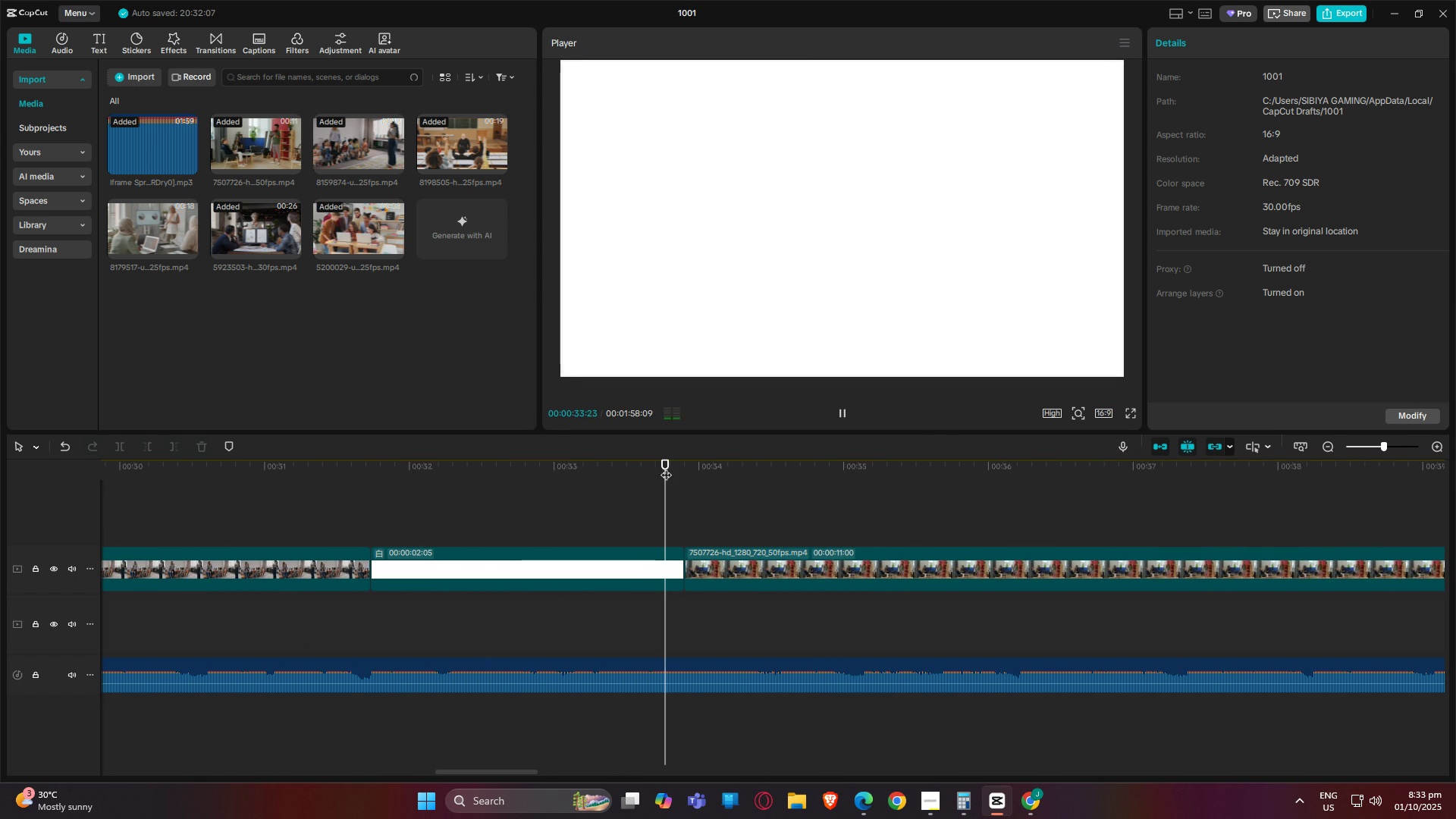 
key(Space)
 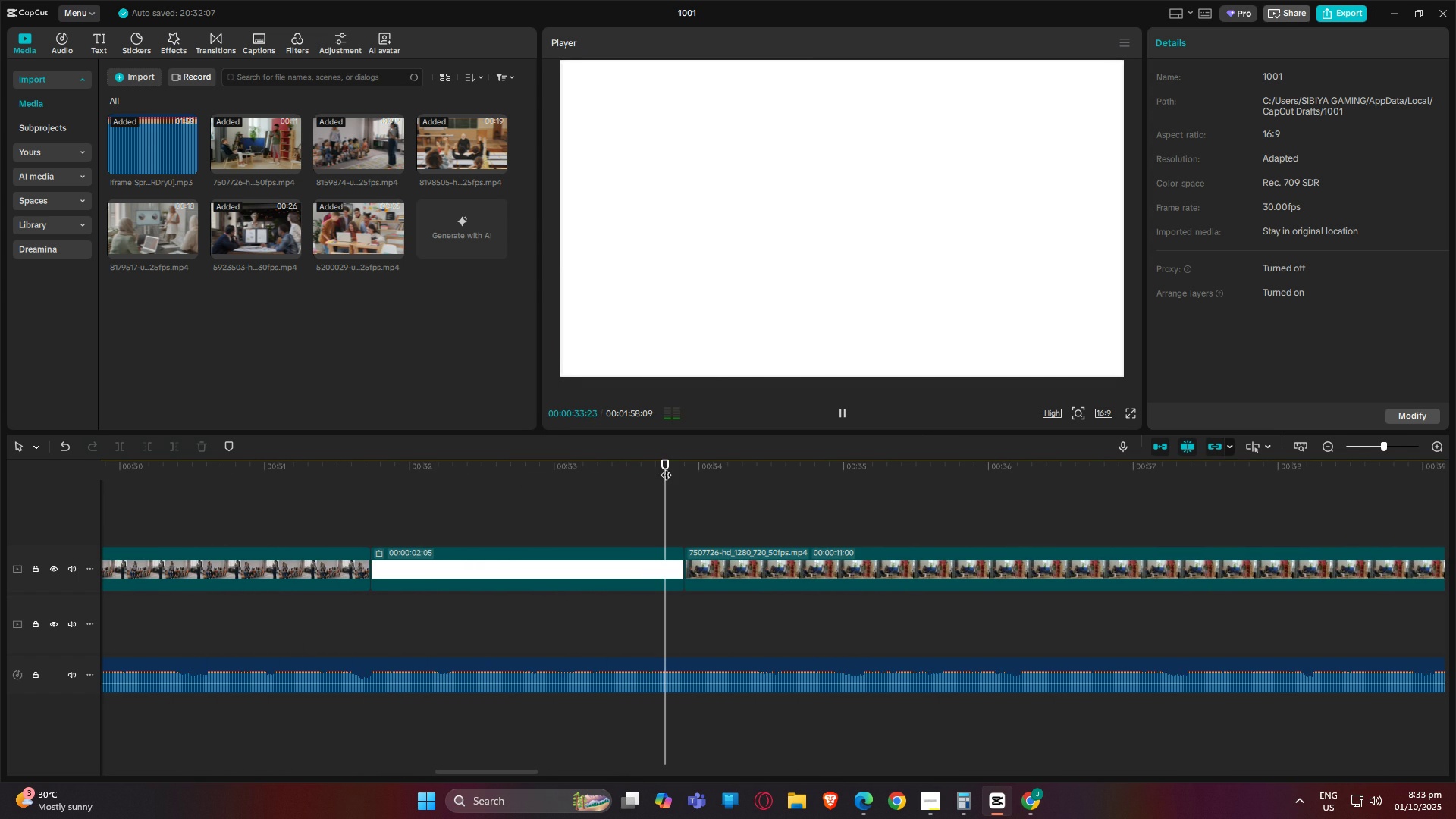 
key(Space)
 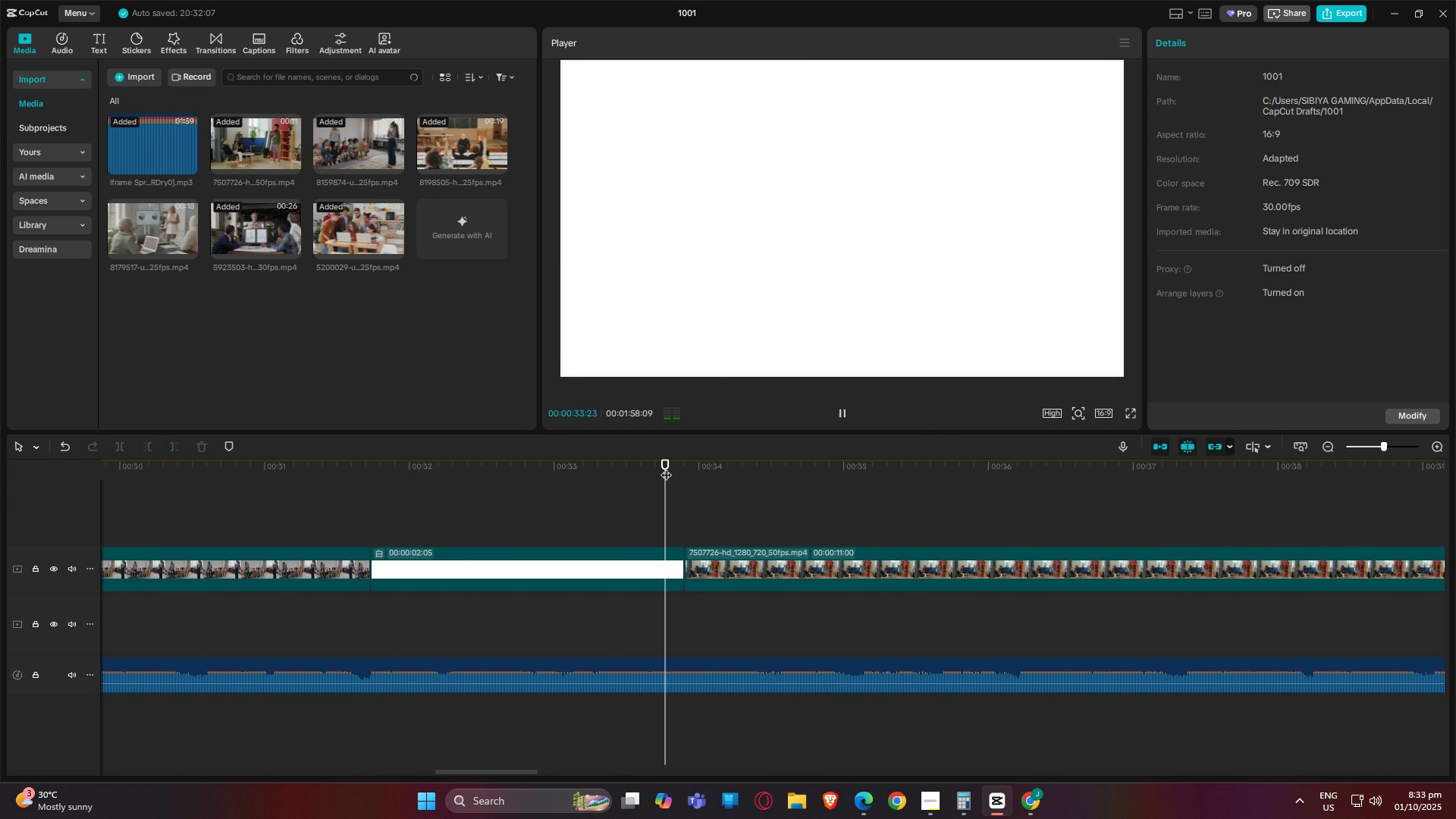 
key(Space)
 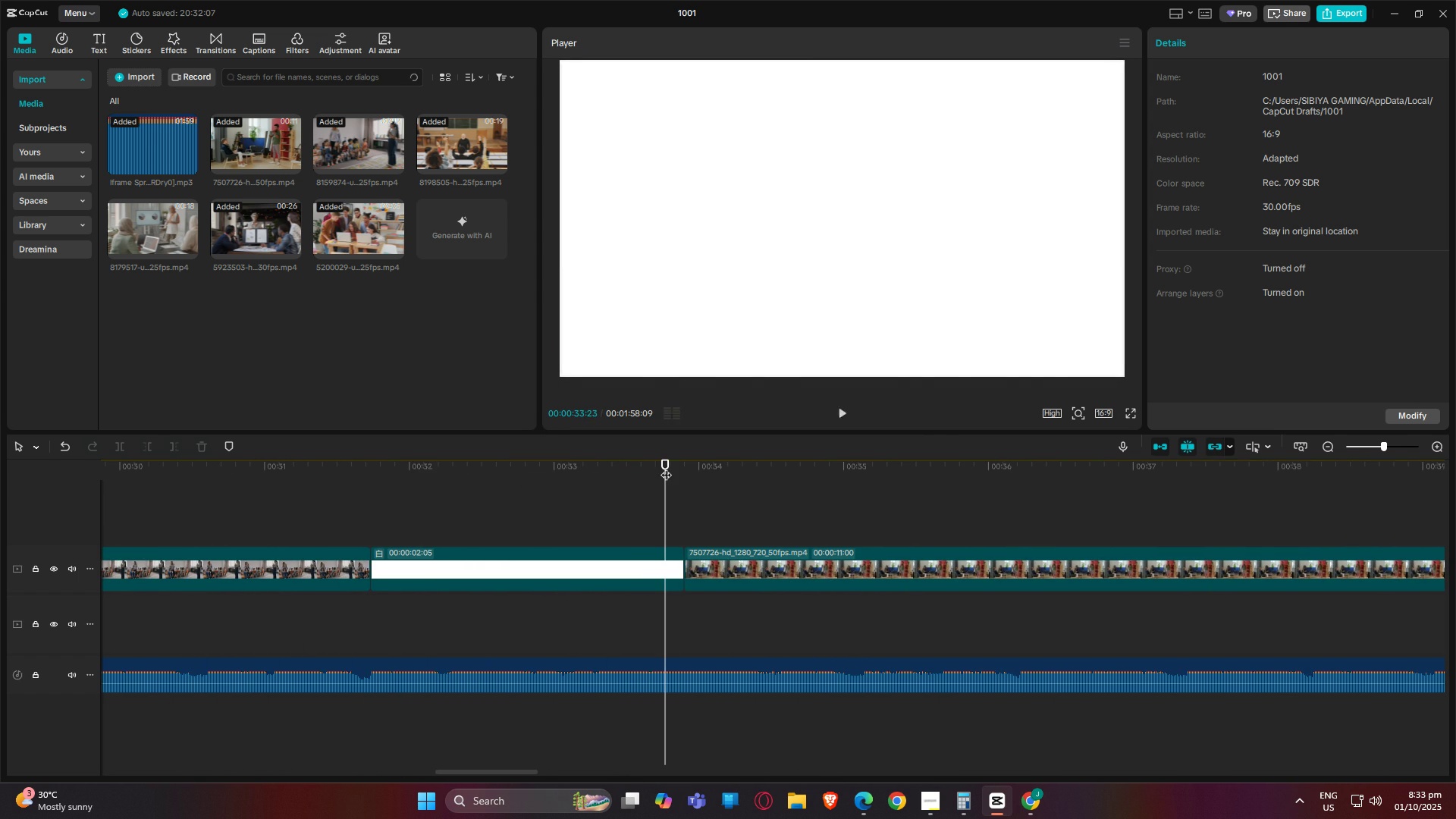 
key(Space)
 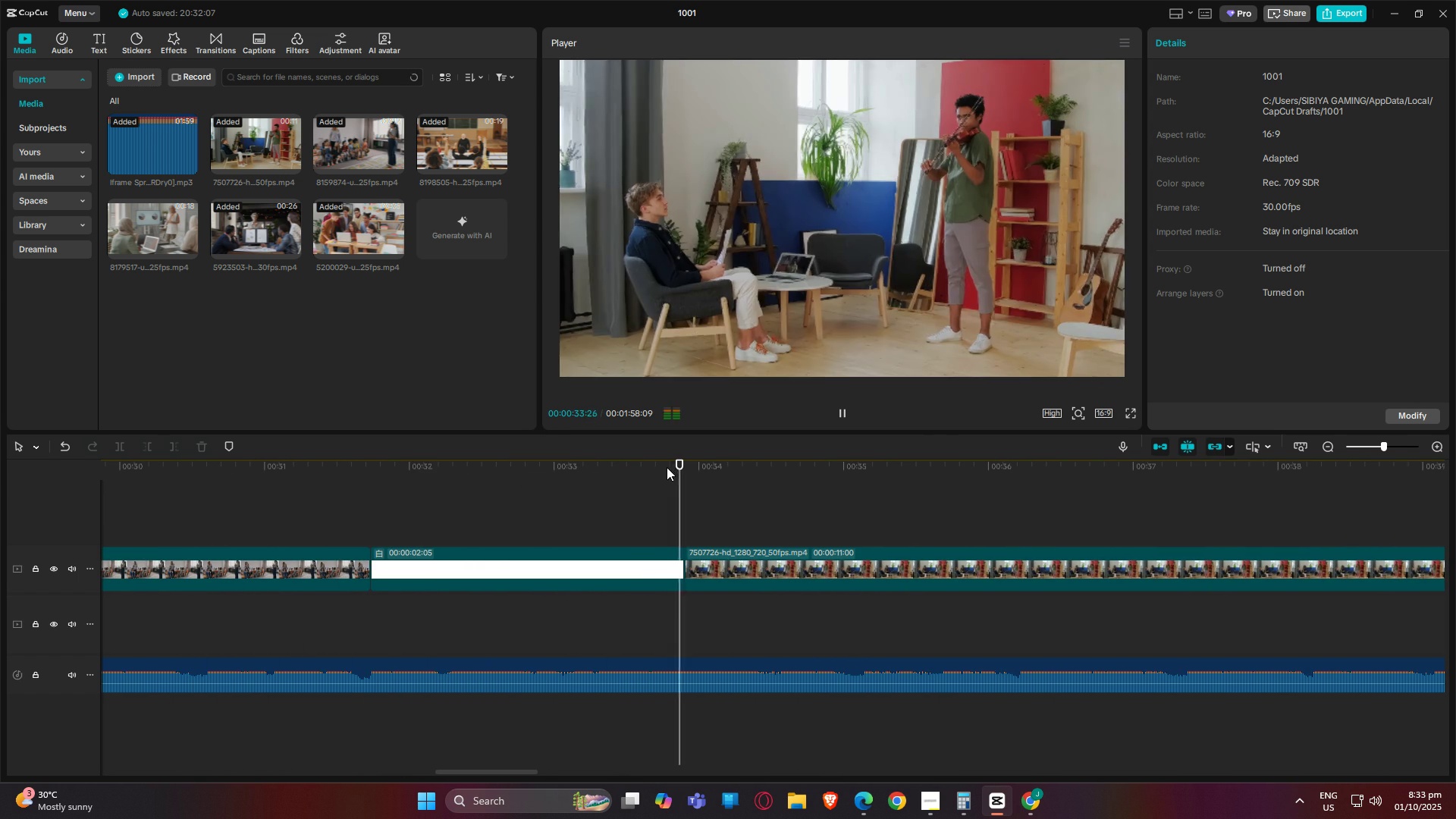 
key(Space)
 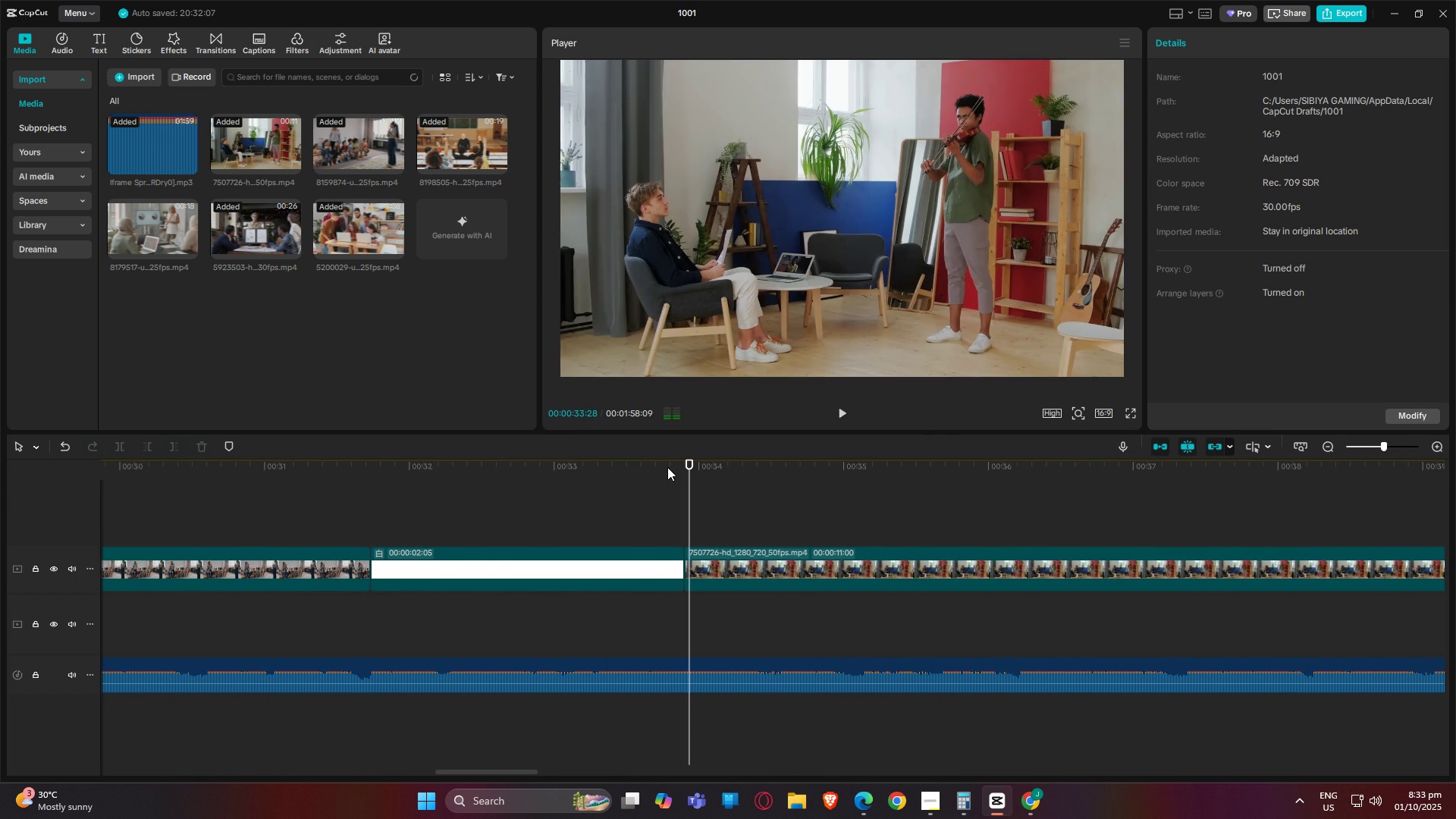 
key(Space)
 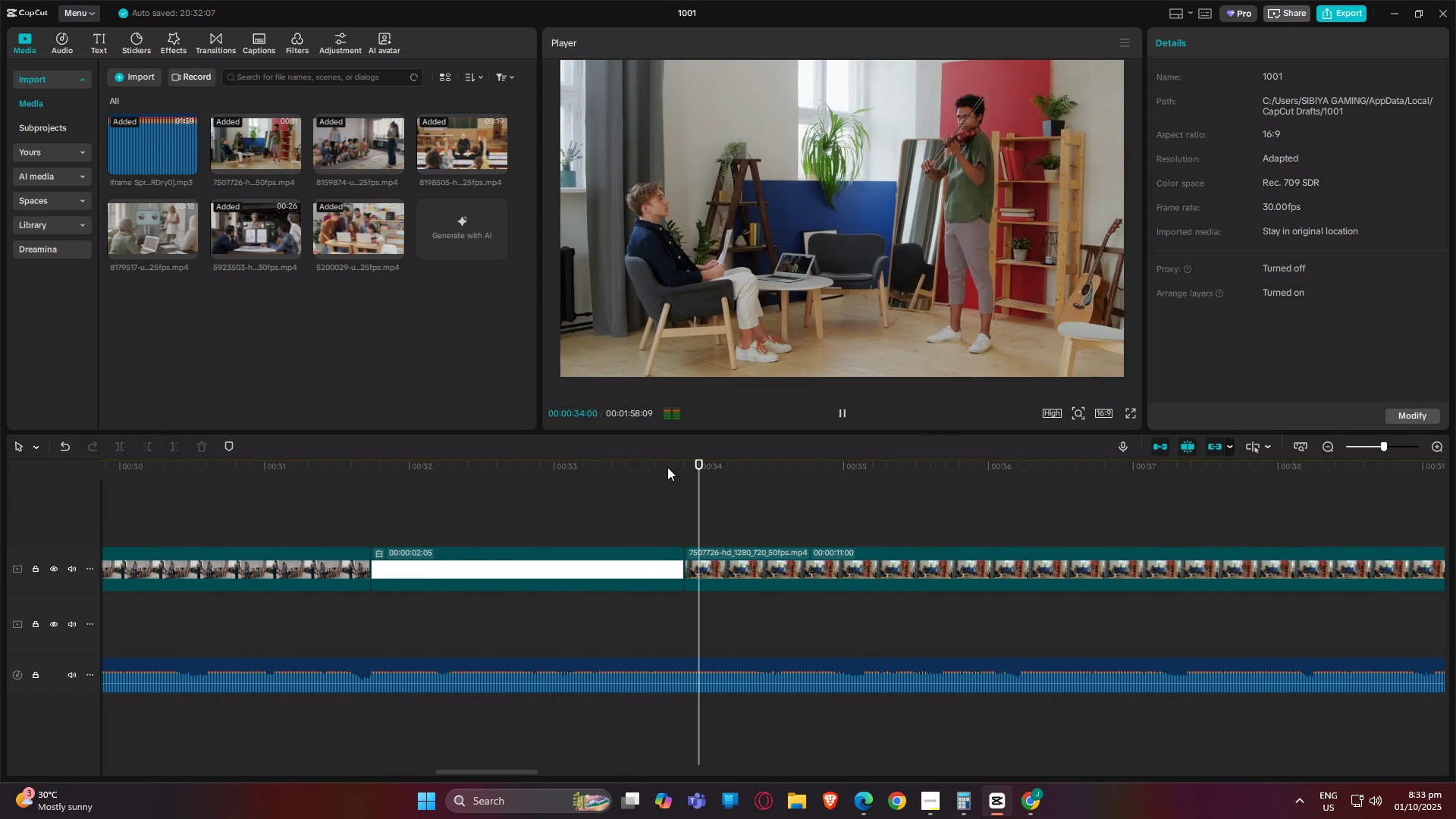 
key(Space)
 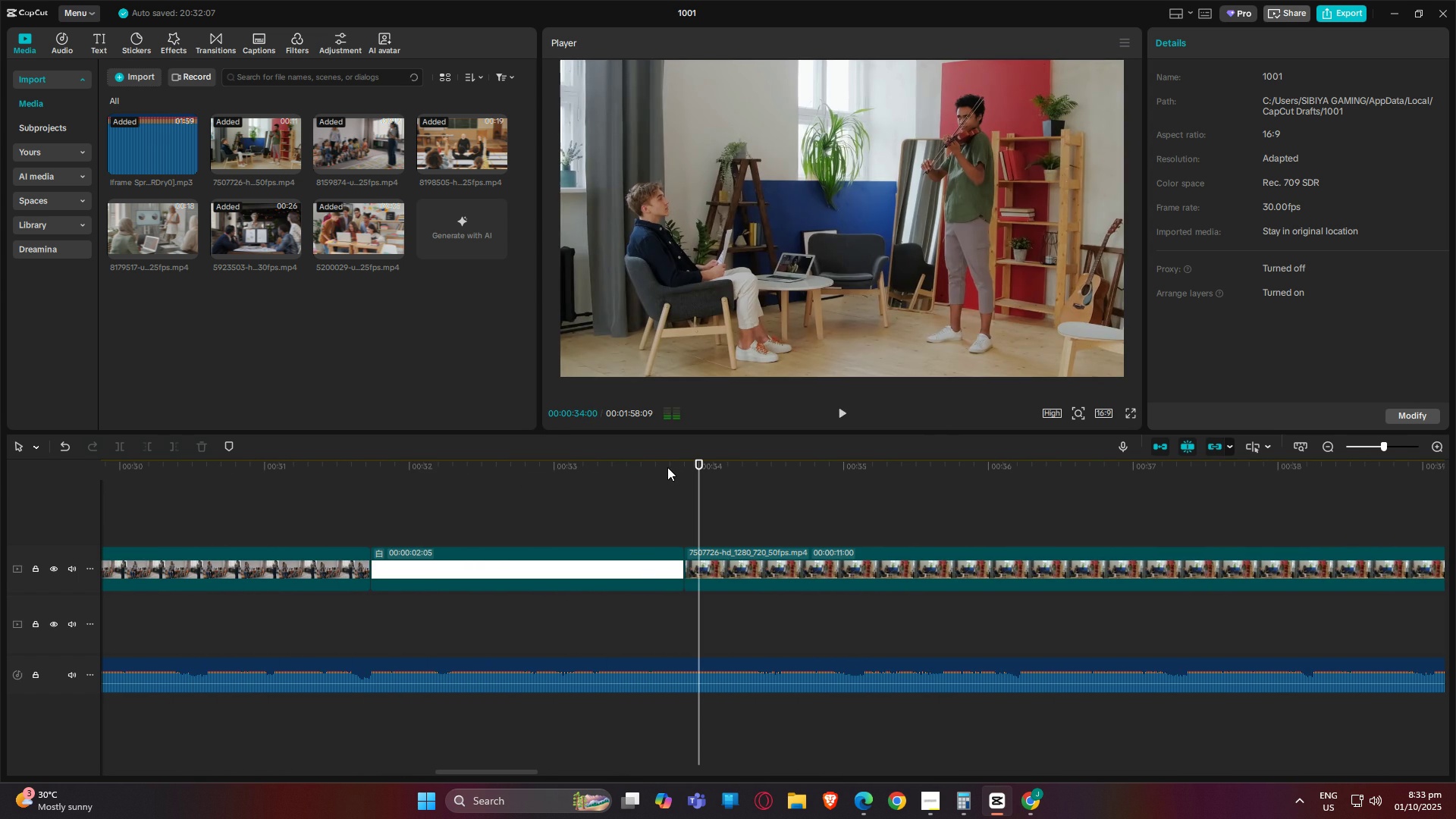 
key(Space)
 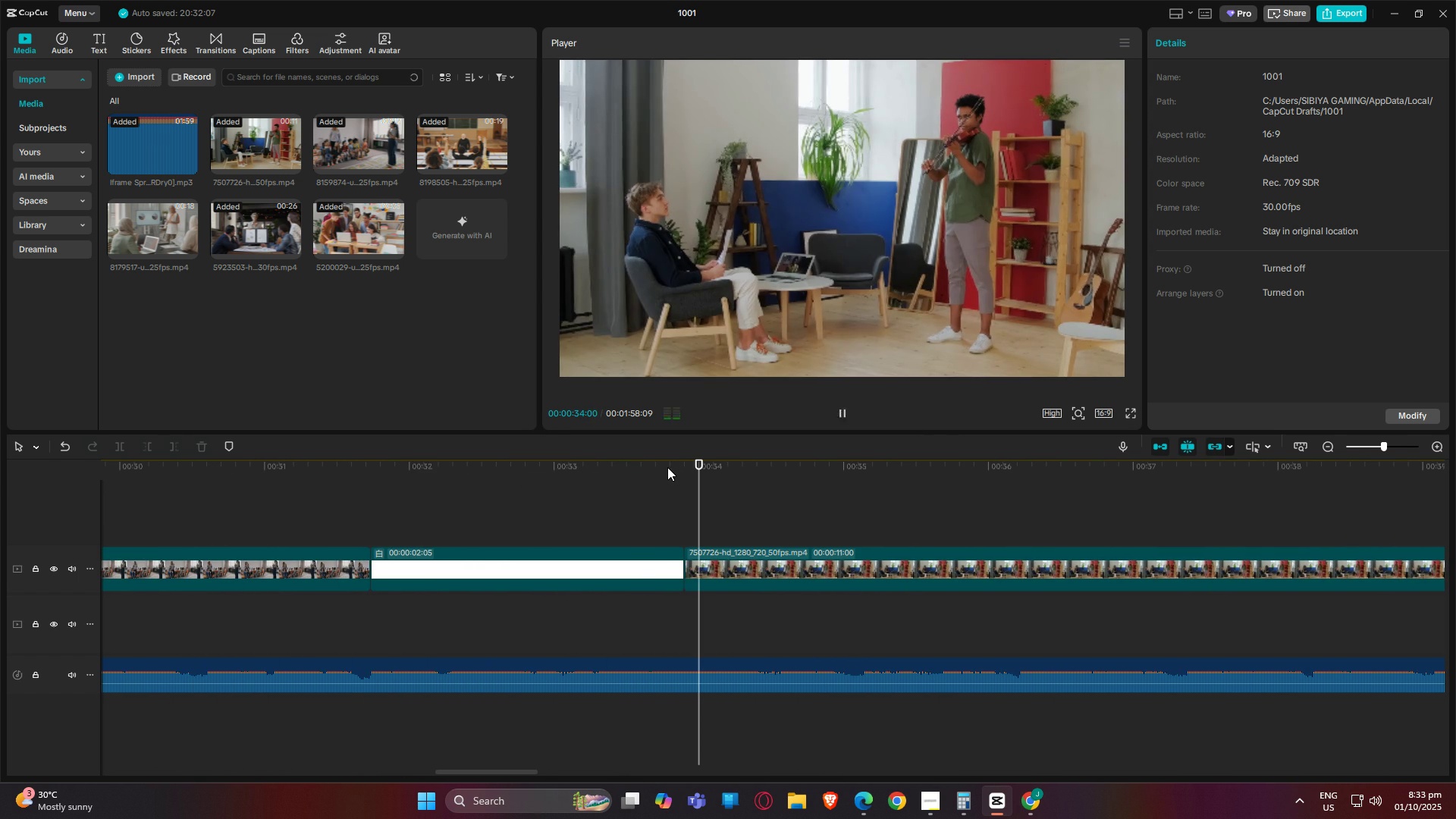 
key(Space)
 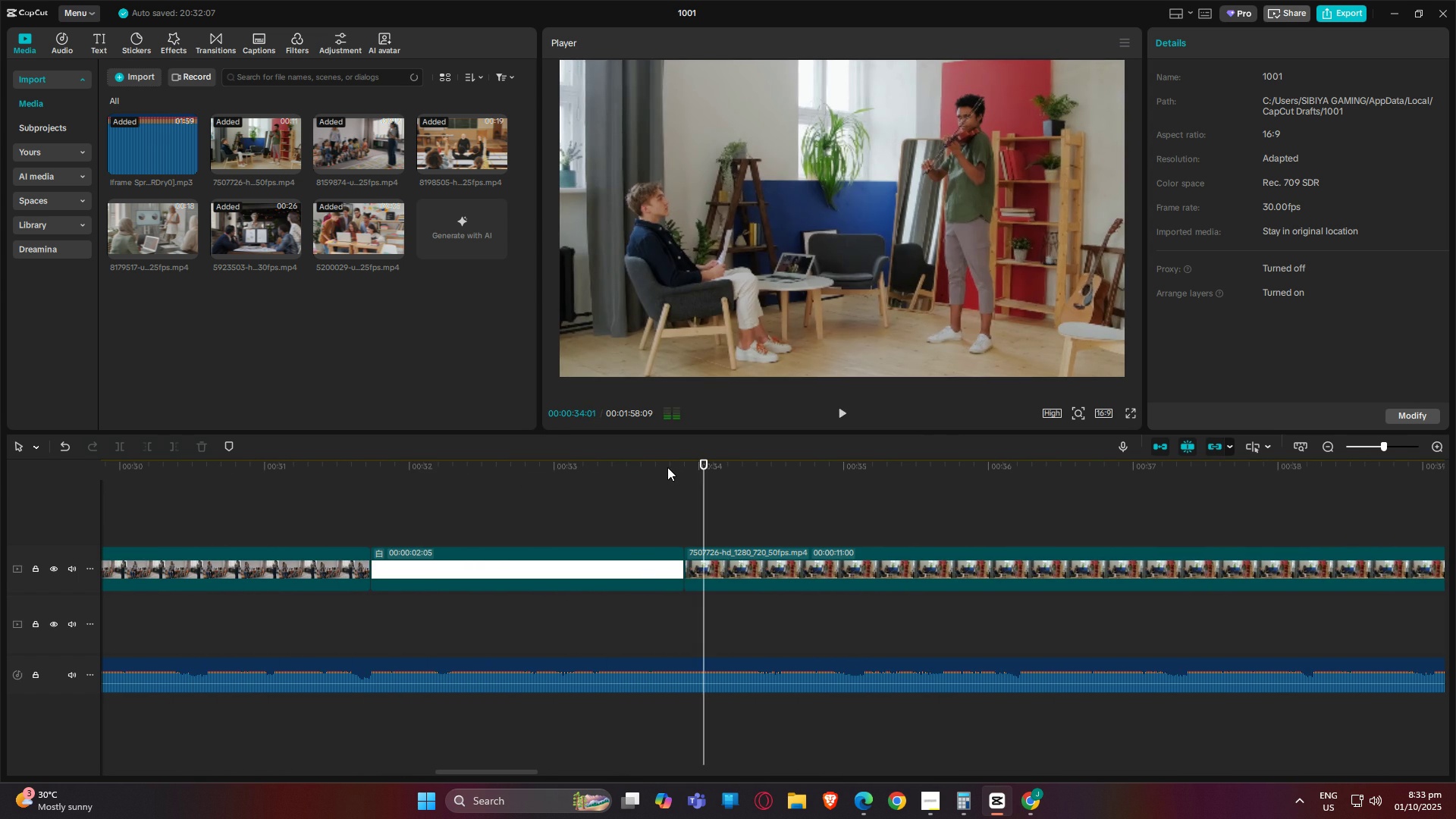 
key(Space)
 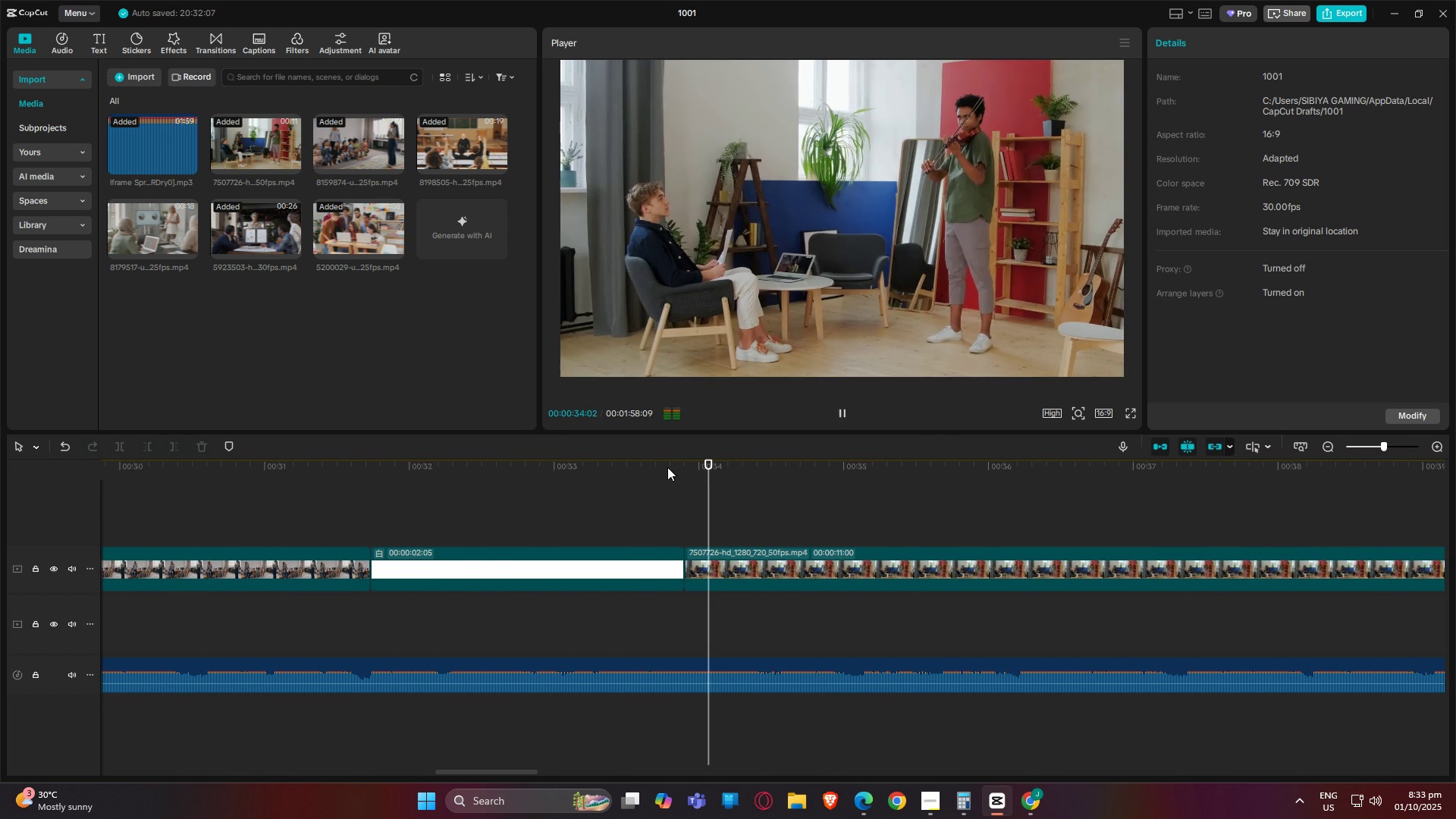 
key(Space)
 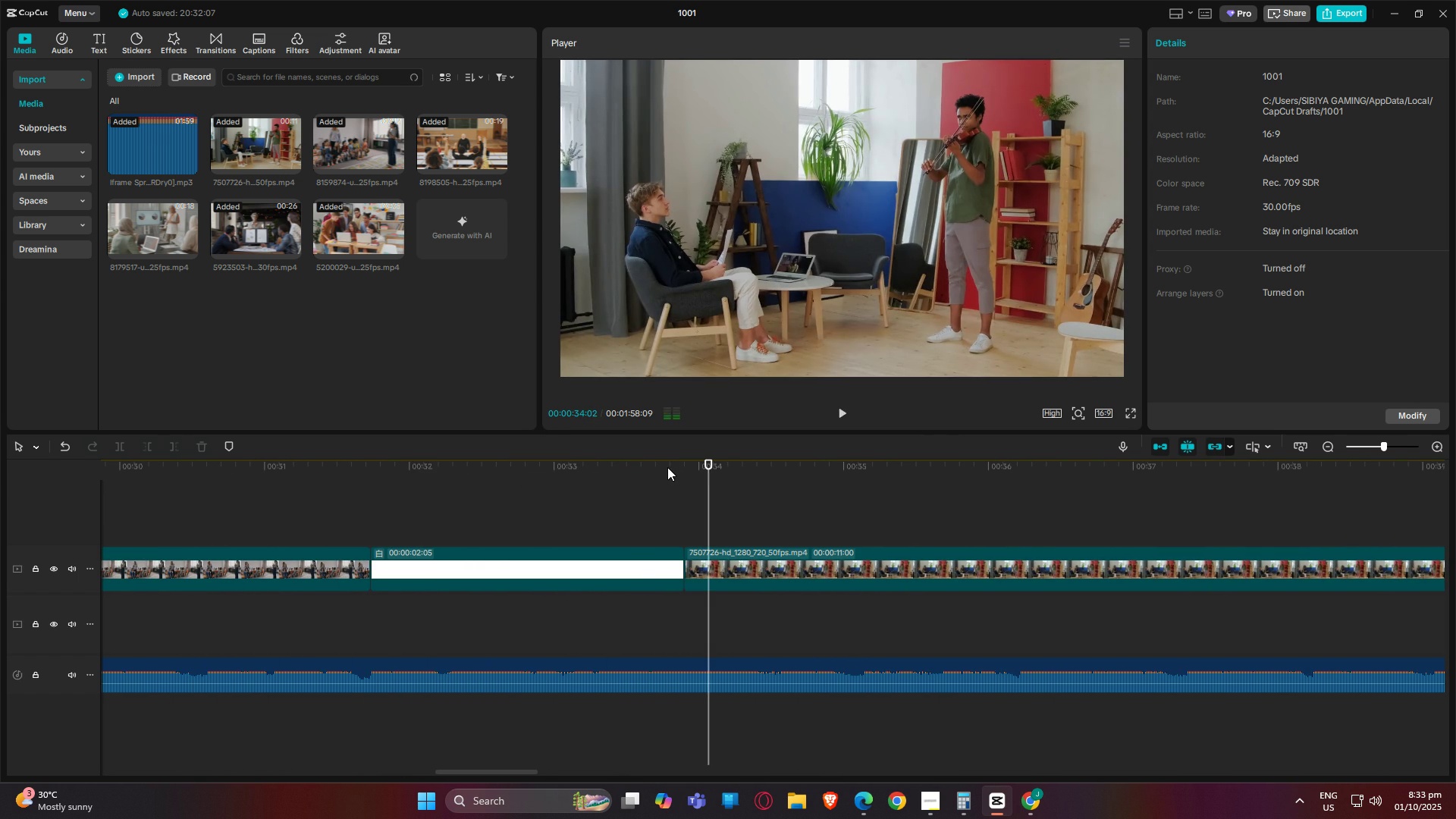 
key(Space)
 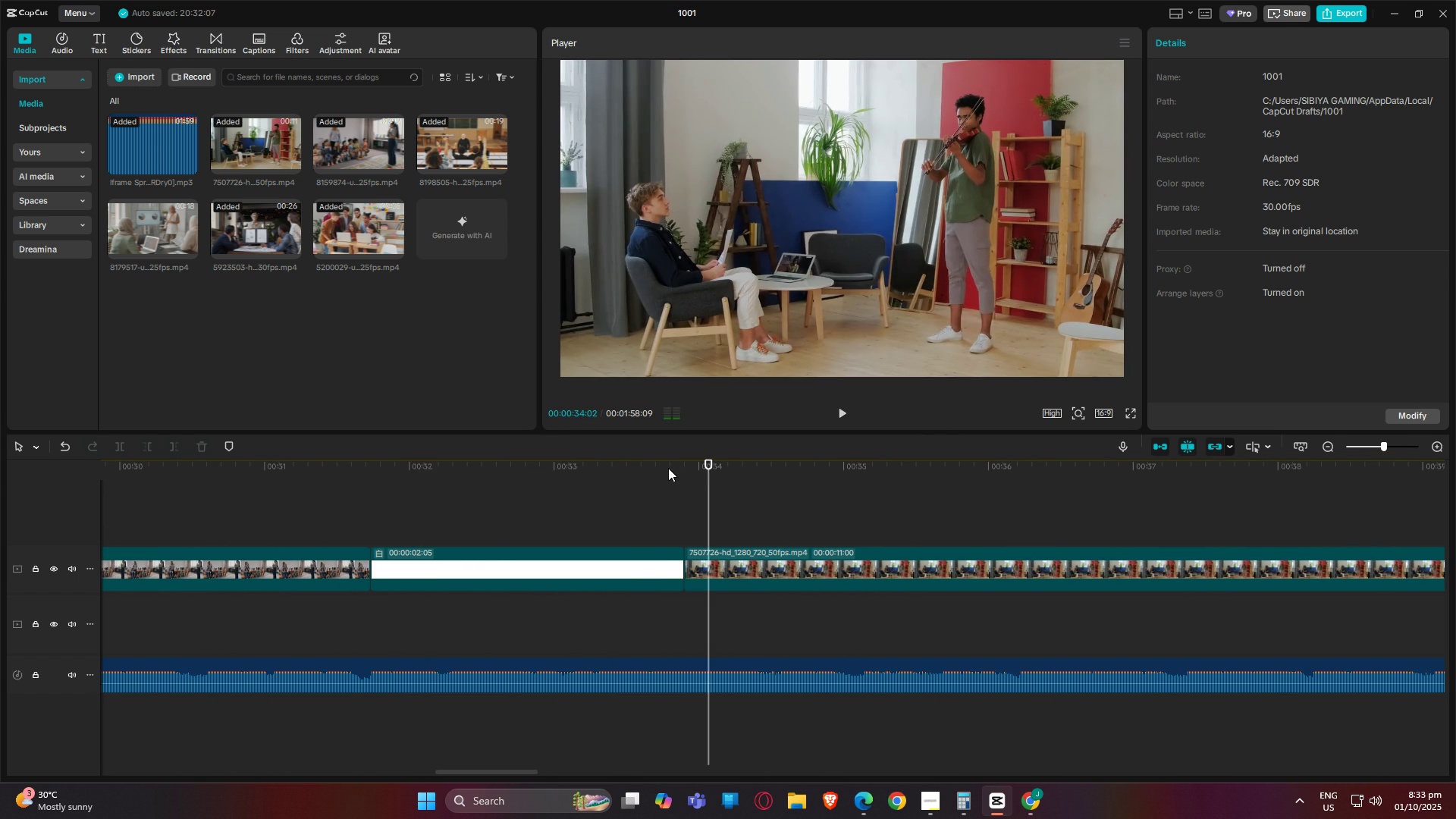 
key(Space)
 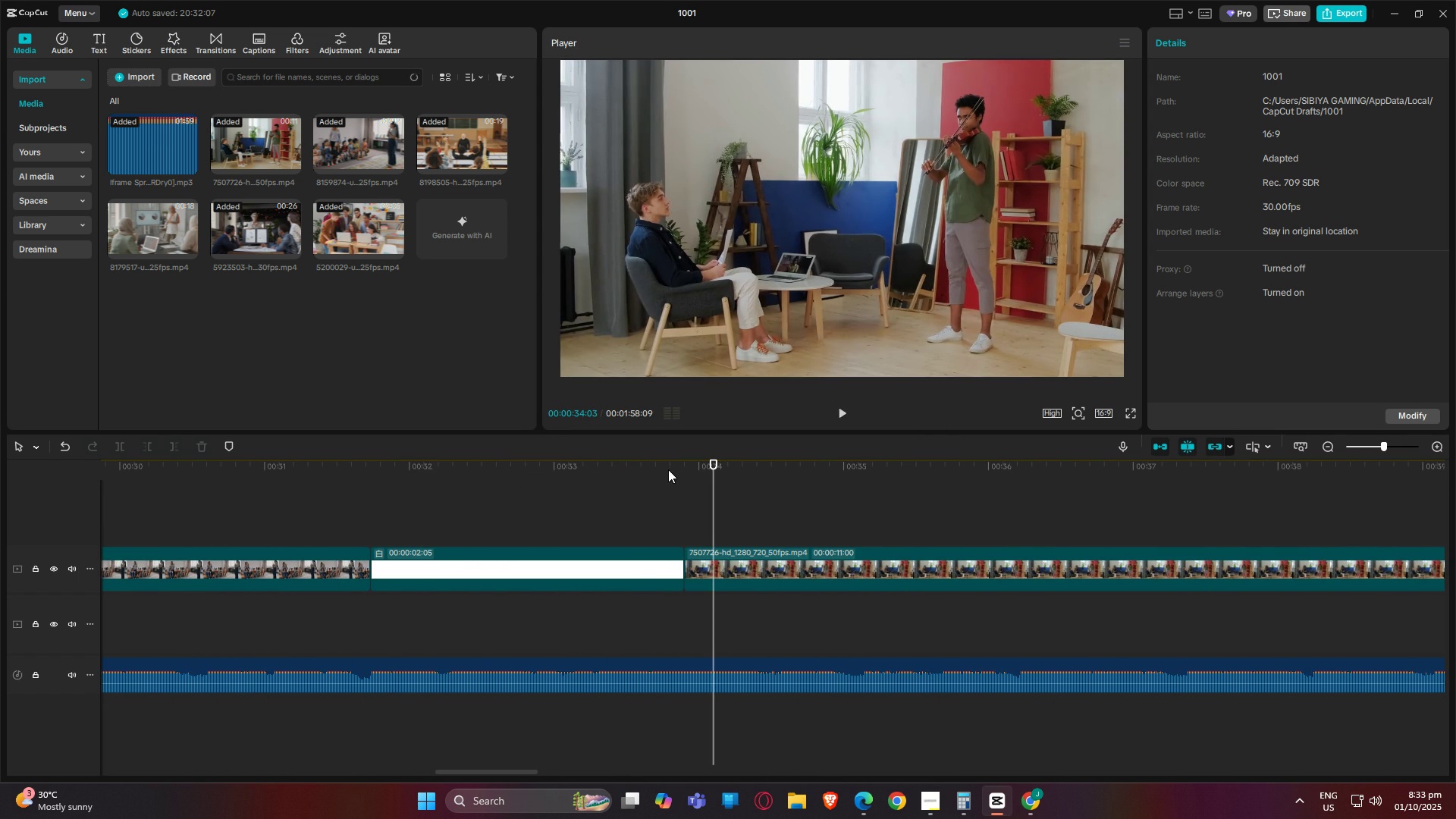 
key(Space)
 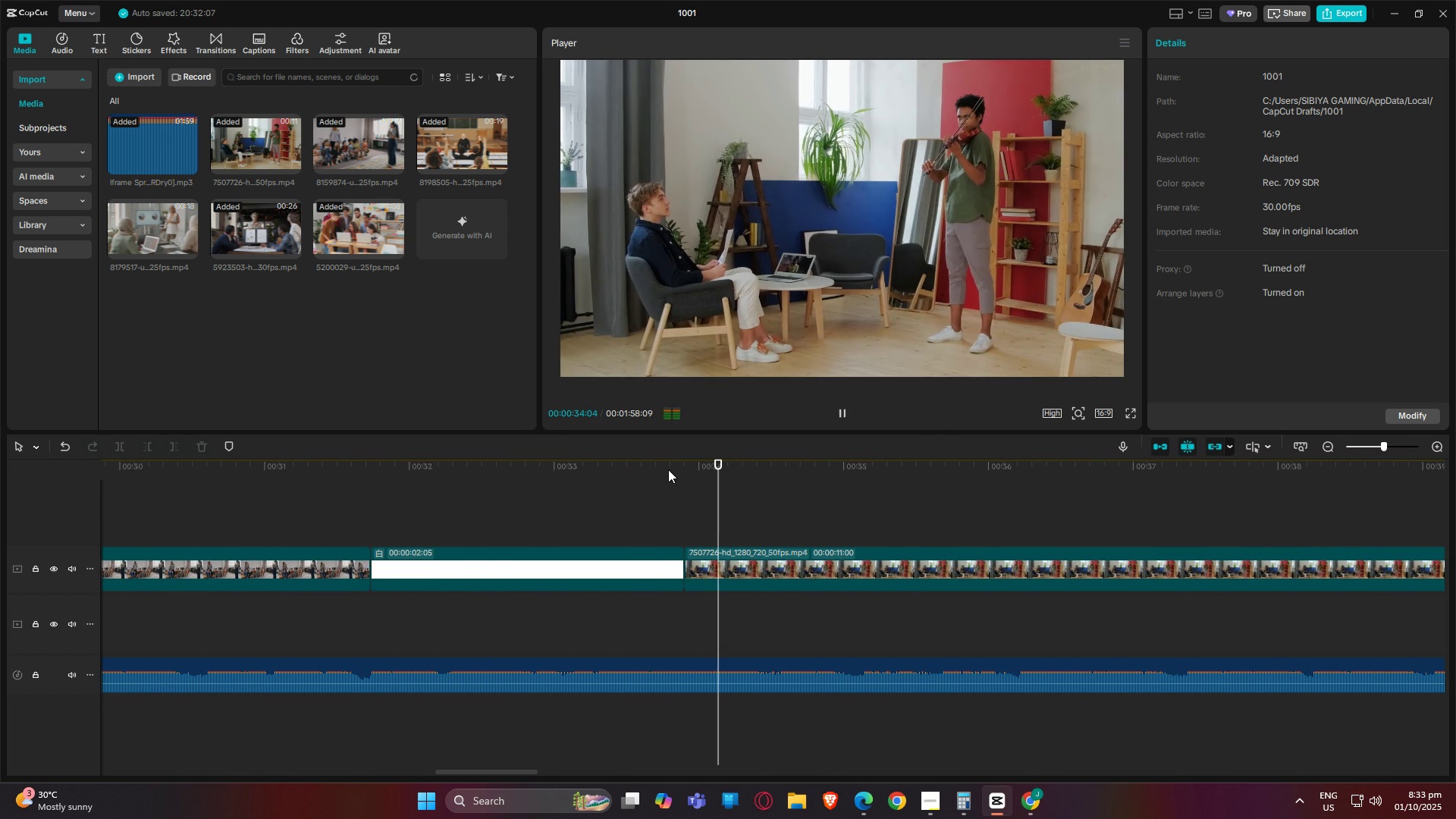 
key(Space)
 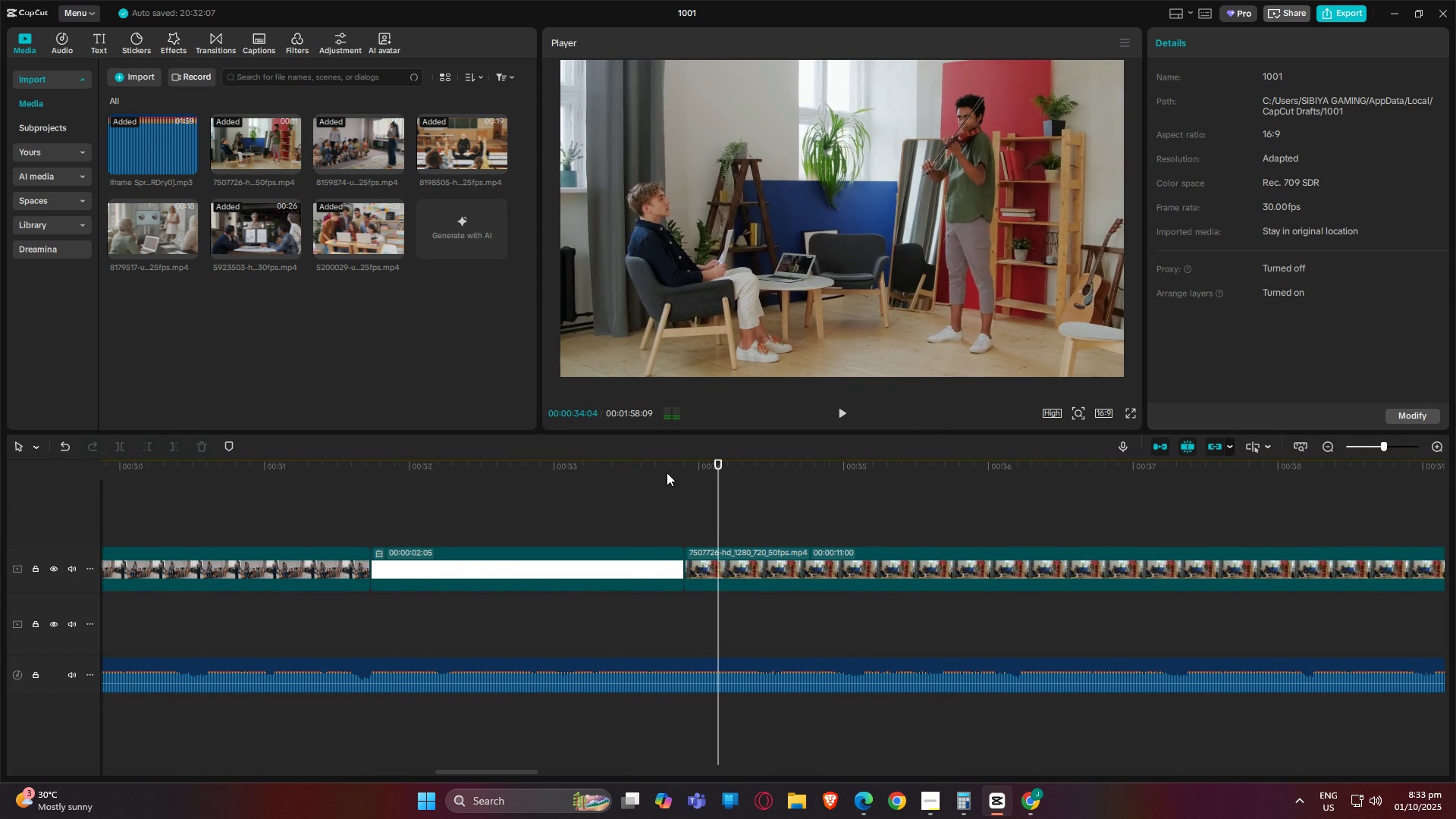 
key(Space)
 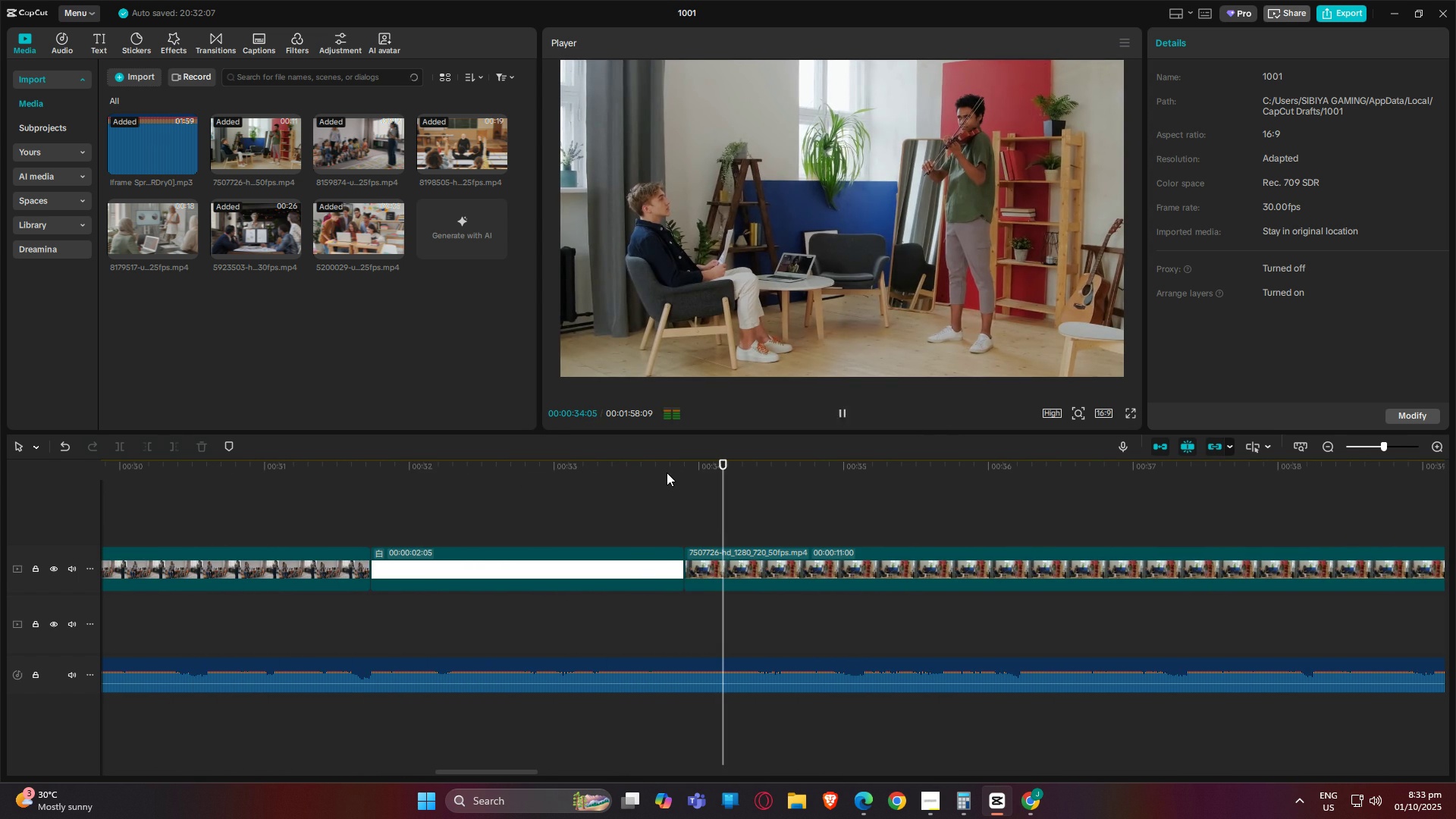 
key(Space)
 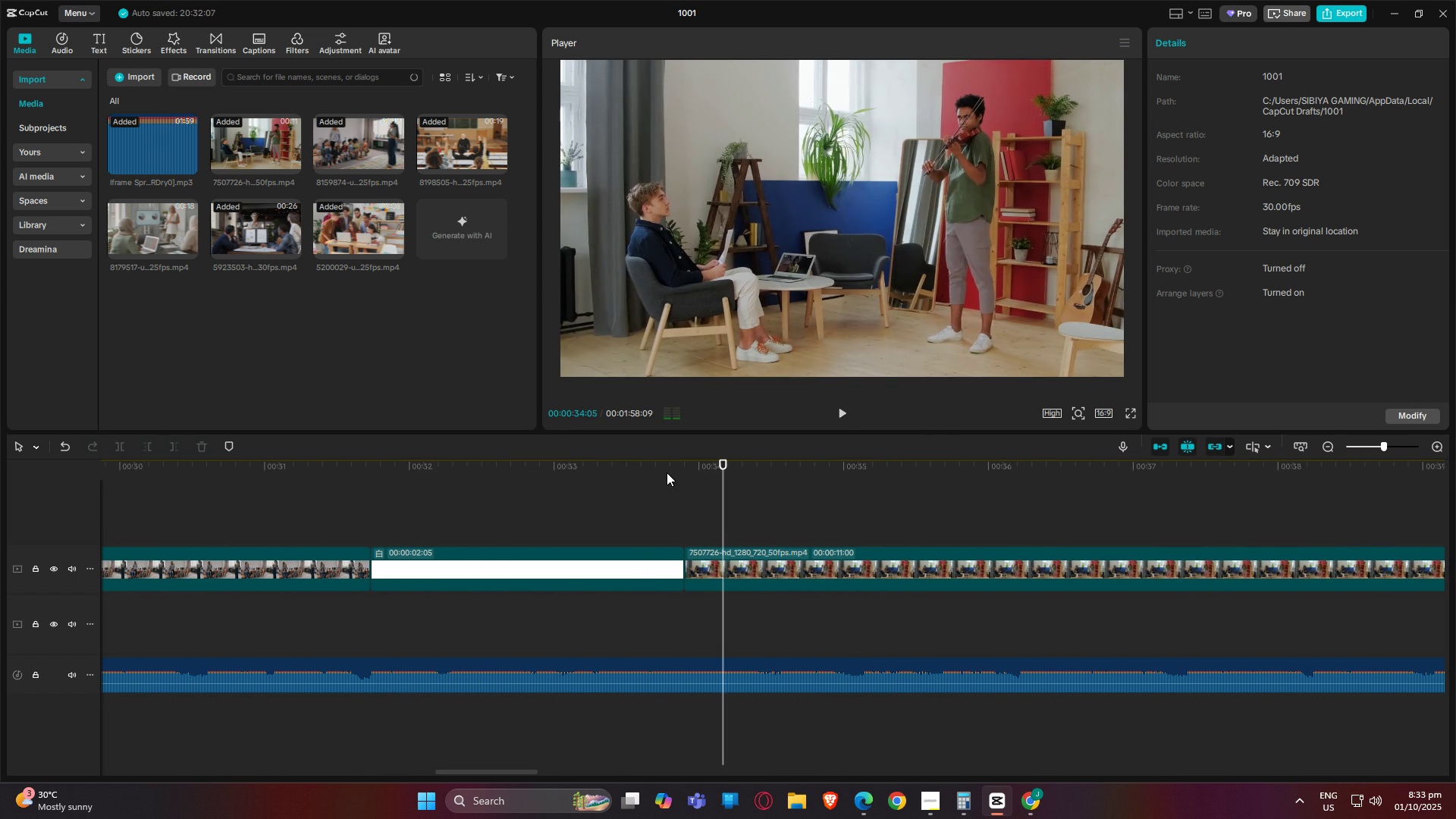 
key(Space)
 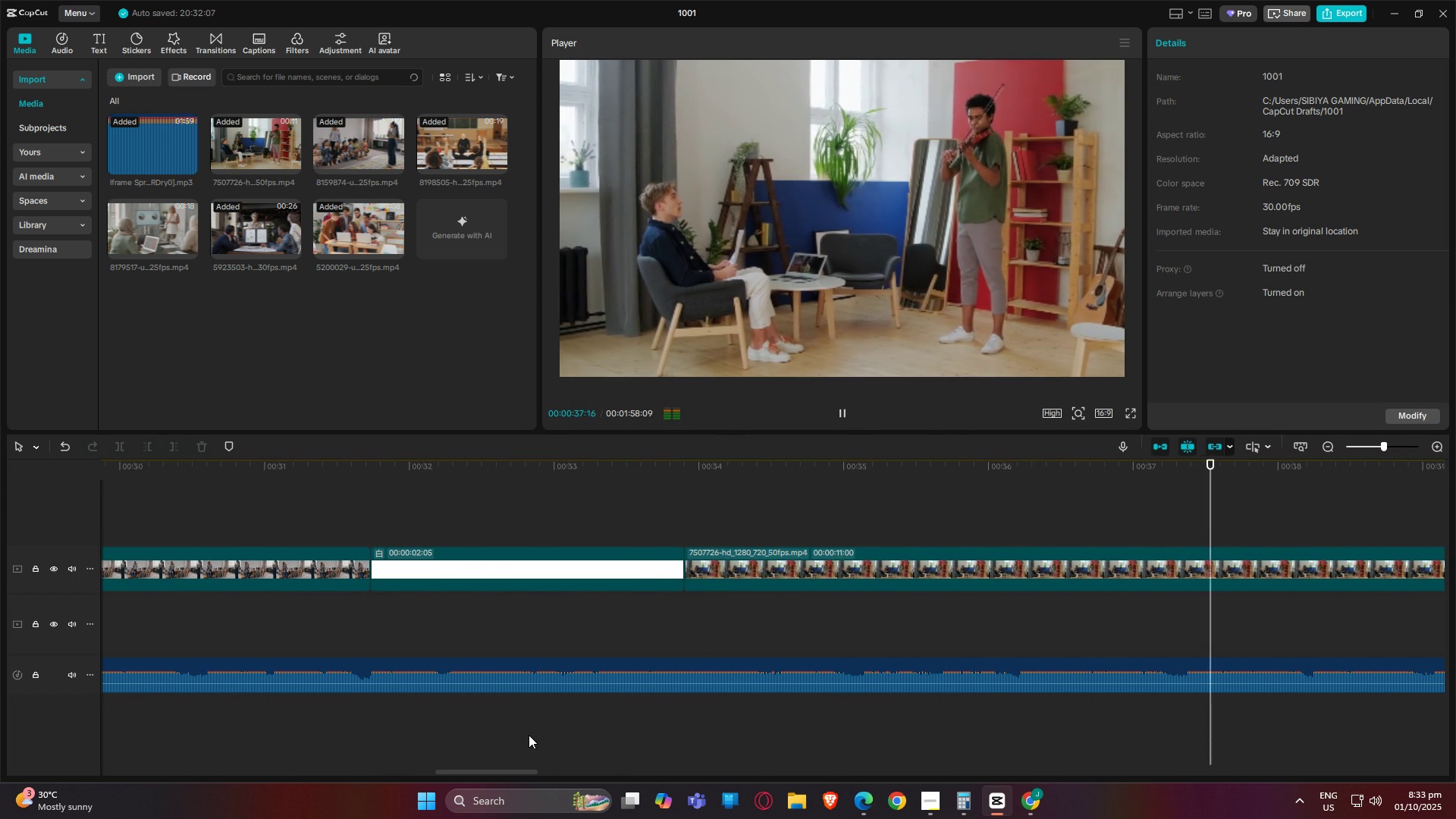 
type(    bna)
 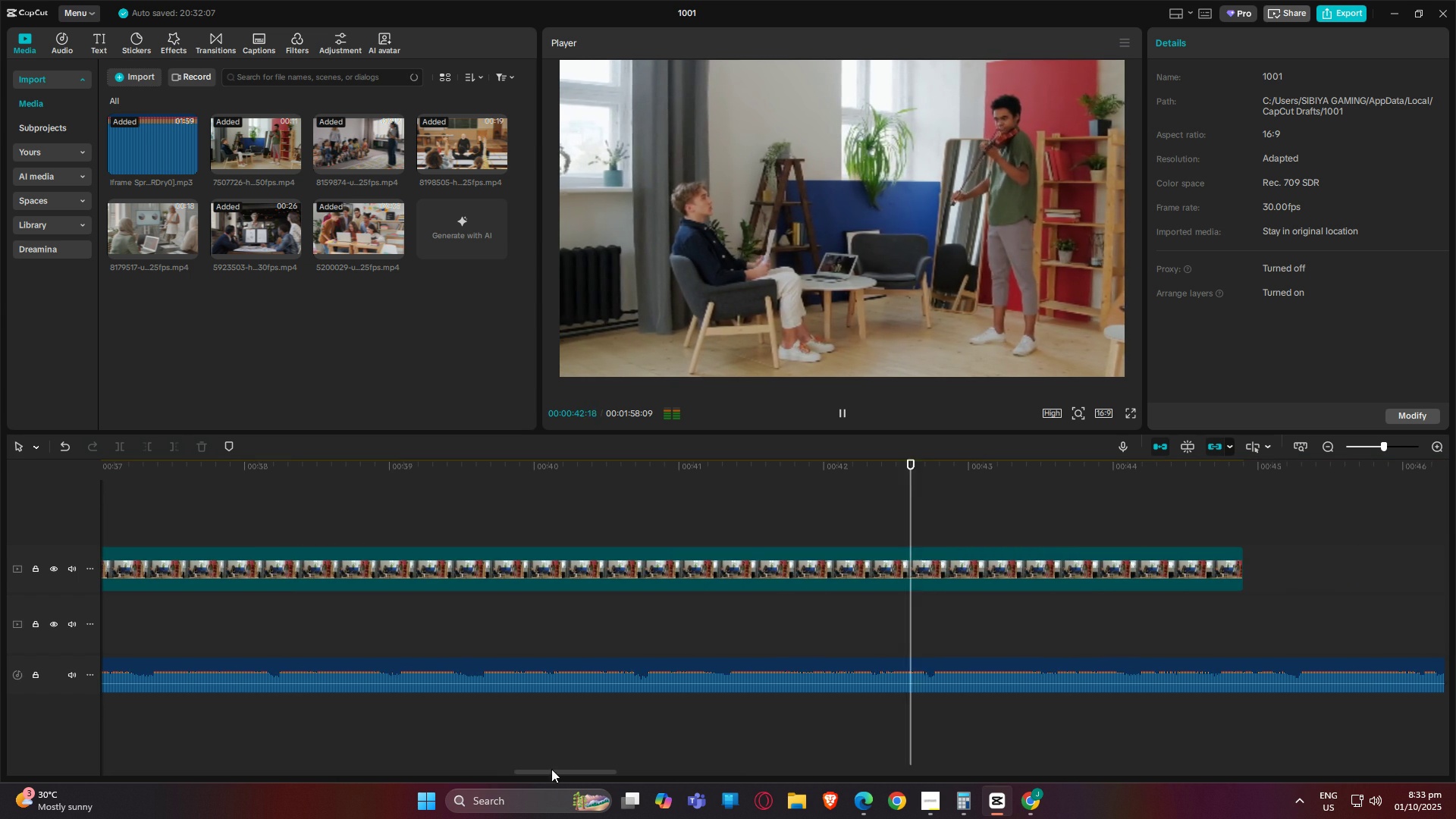 
left_click_drag(start_coordinate=[472, 770], to_coordinate=[551, 769])
 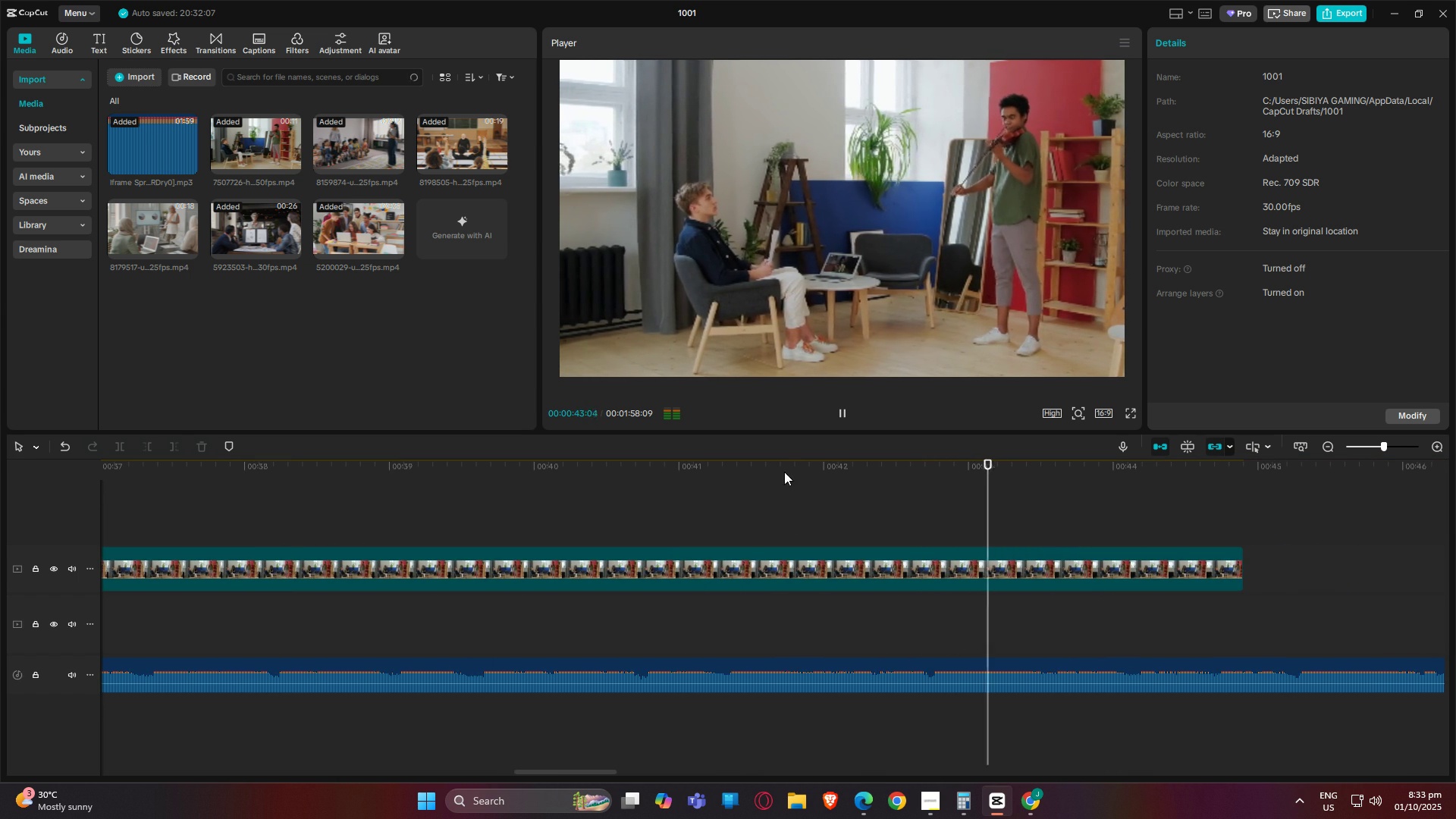 
left_click([784, 472])
 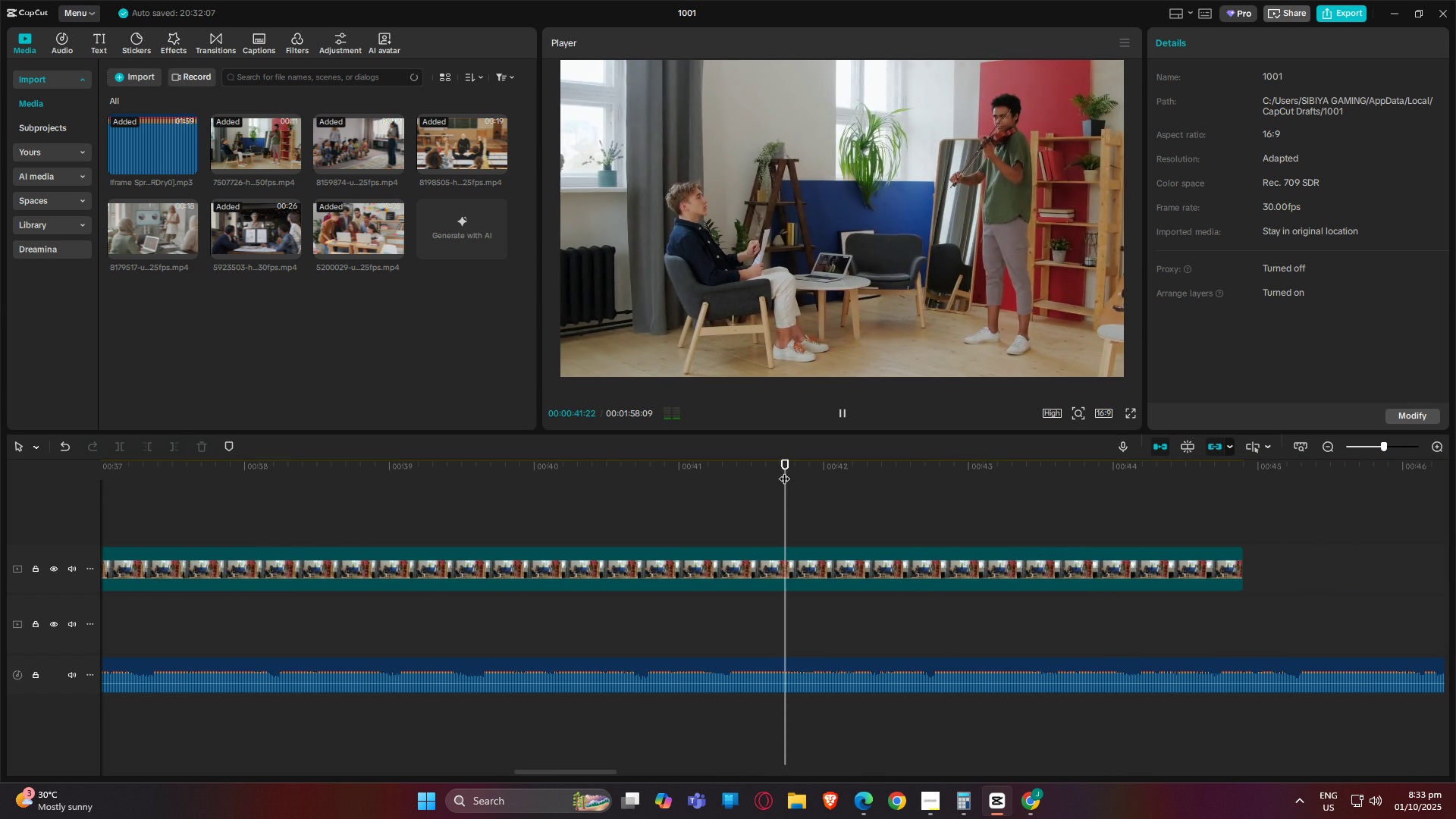 
key(Space)
 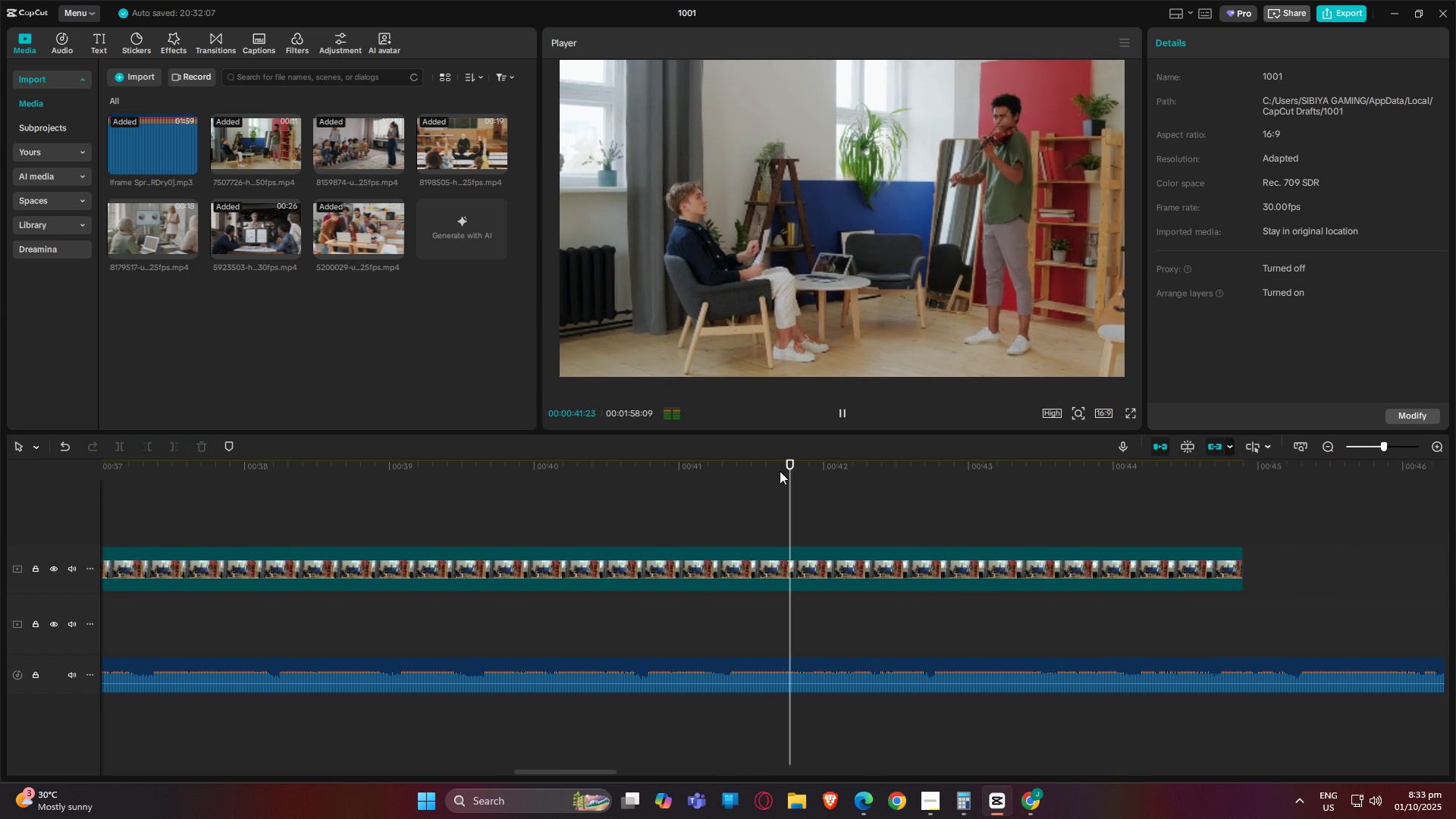 
key(Space)
 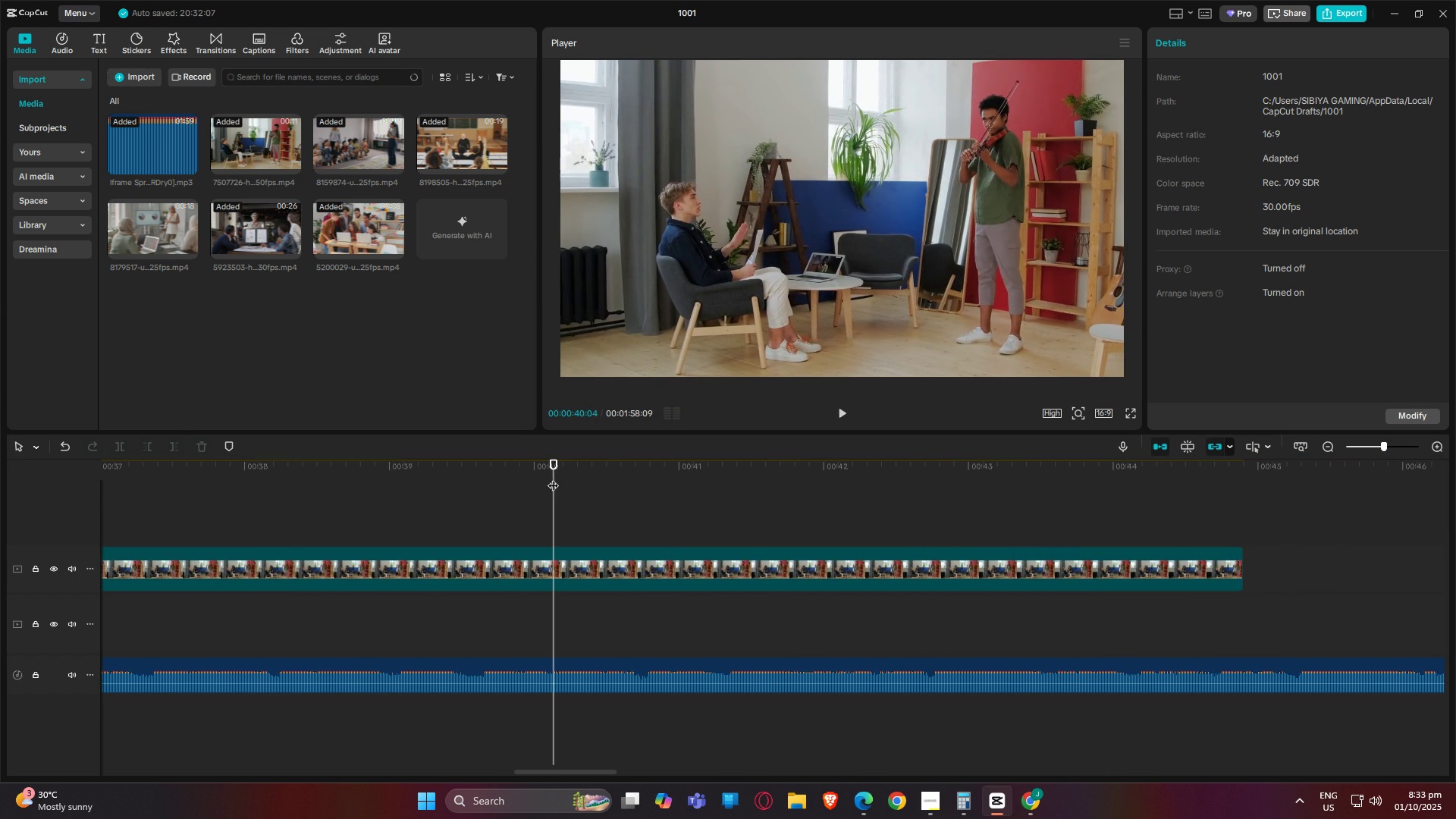 
key(Space)
 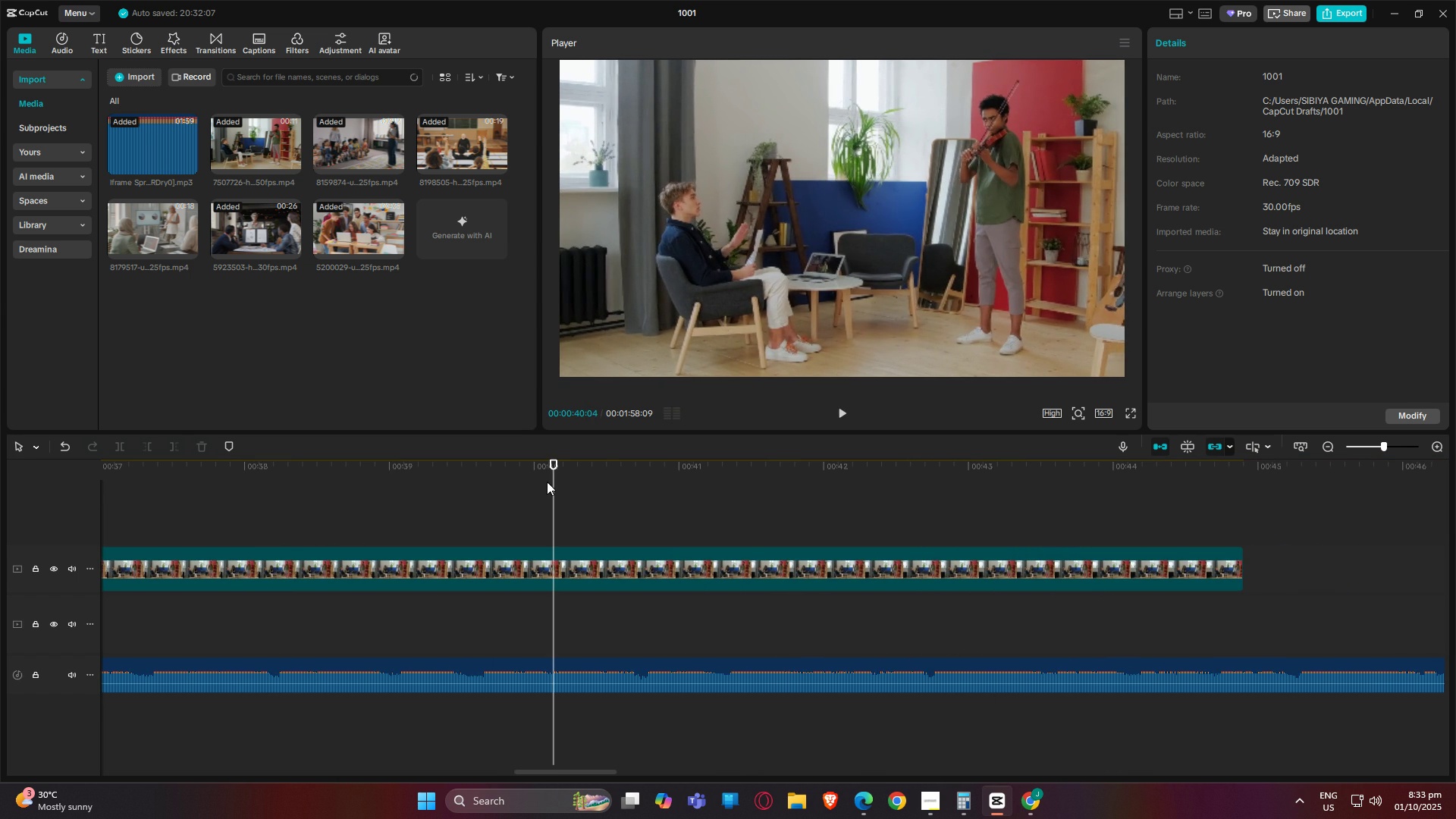 
key(Space)
 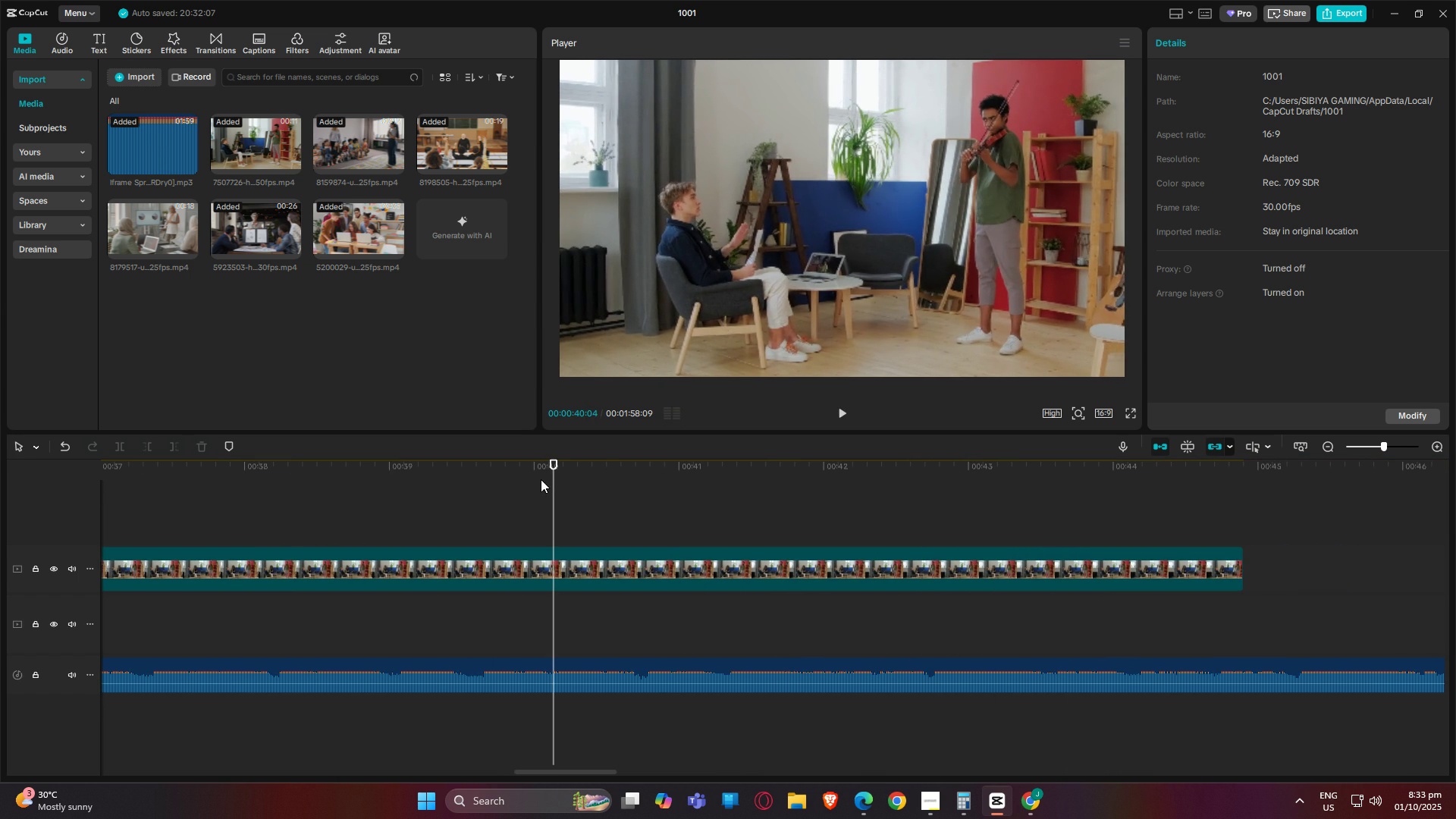 
key(Space)
 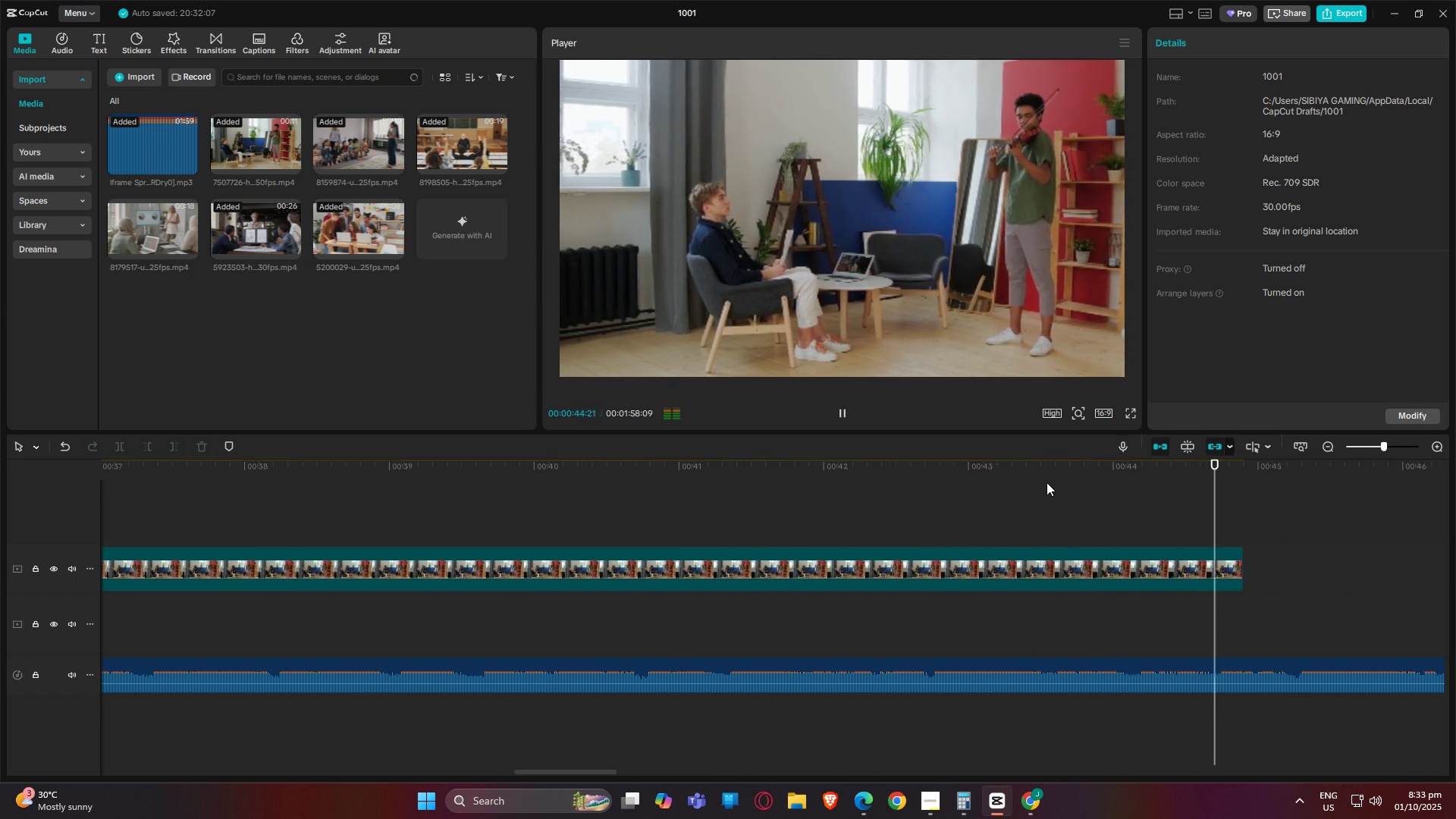 
wait(6.18)
 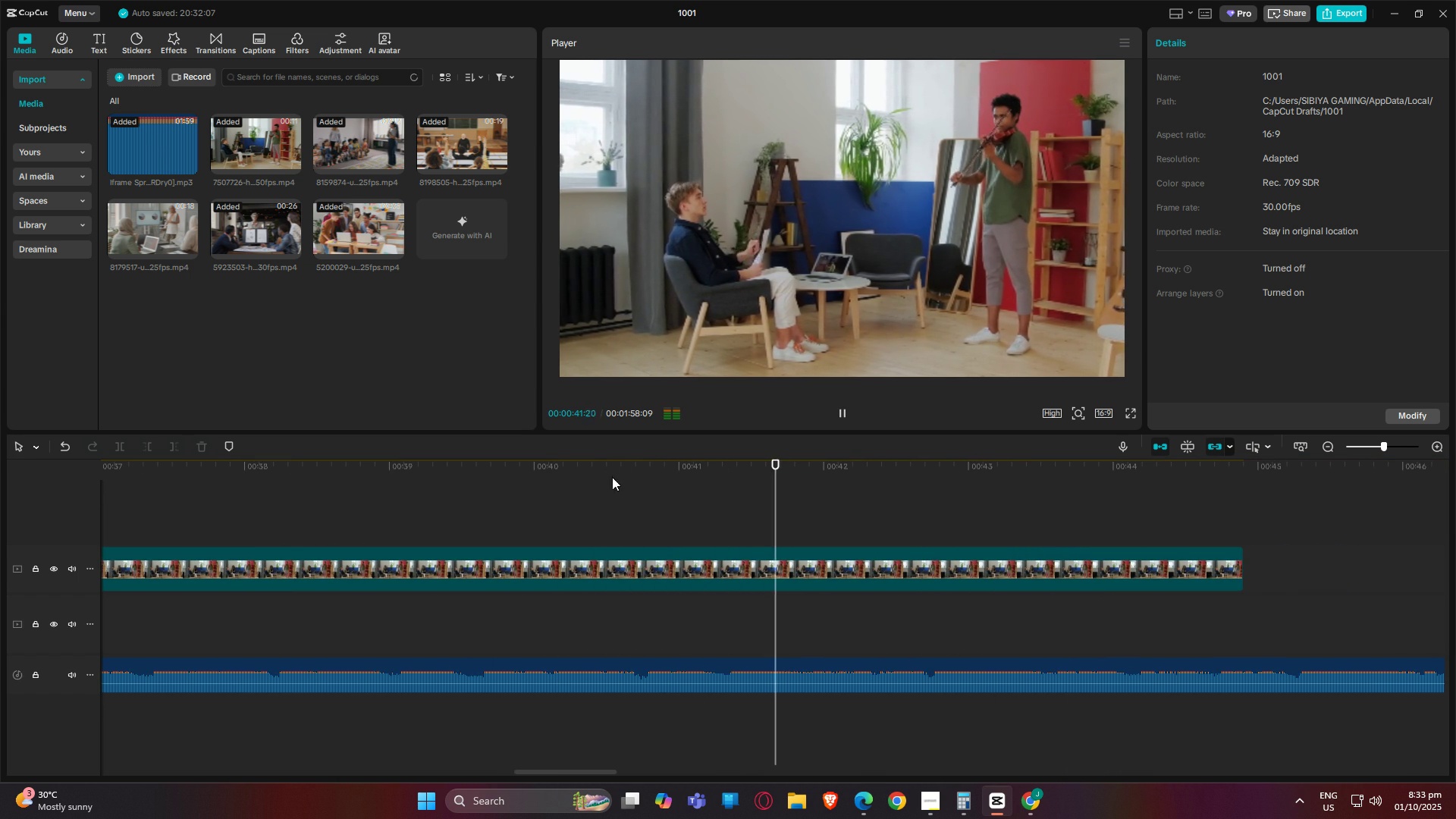 
left_click_drag(start_coordinate=[531, 774], to_coordinate=[519, 770])
 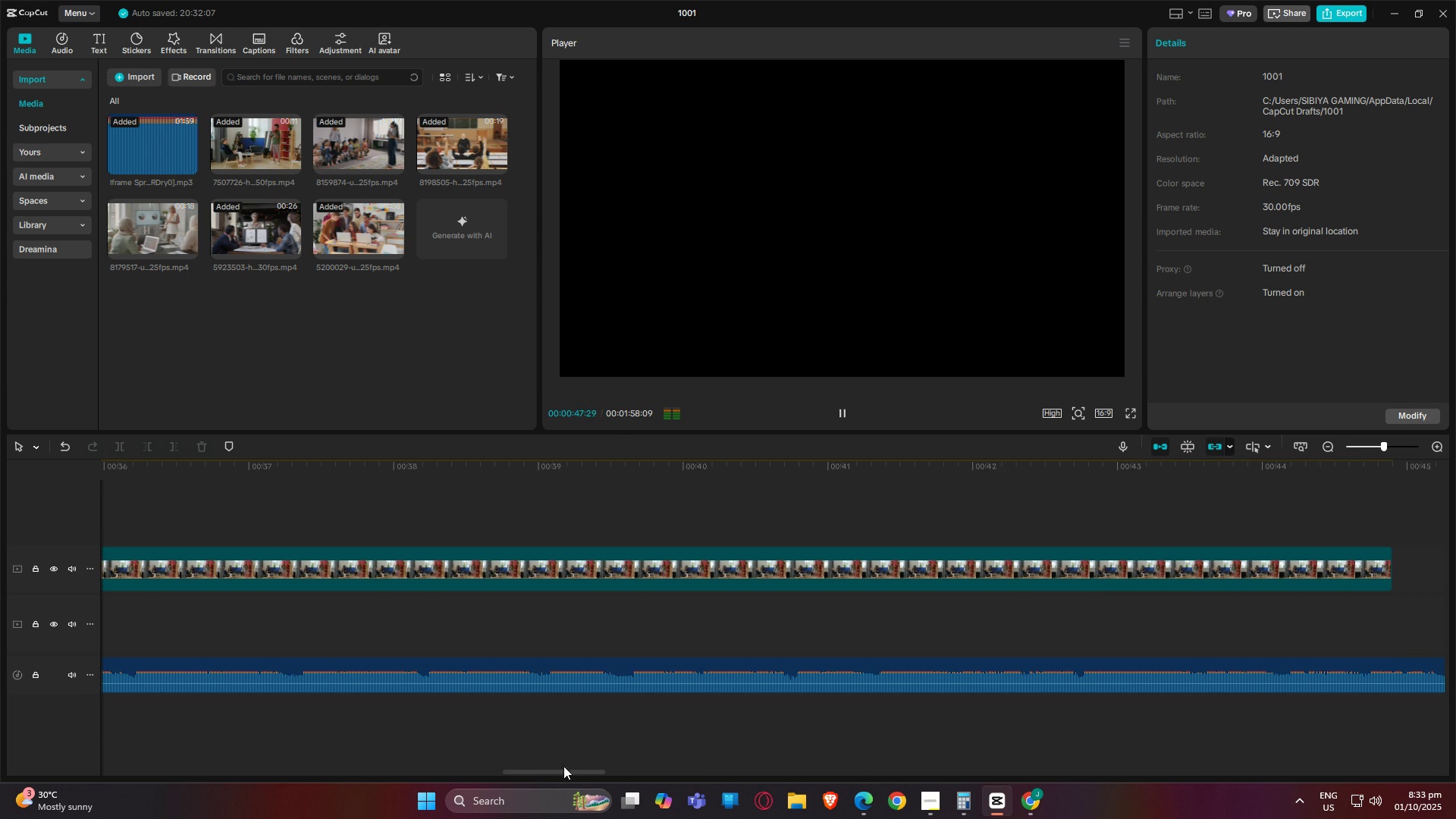 
left_click_drag(start_coordinate=[563, 774], to_coordinate=[641, 775])
 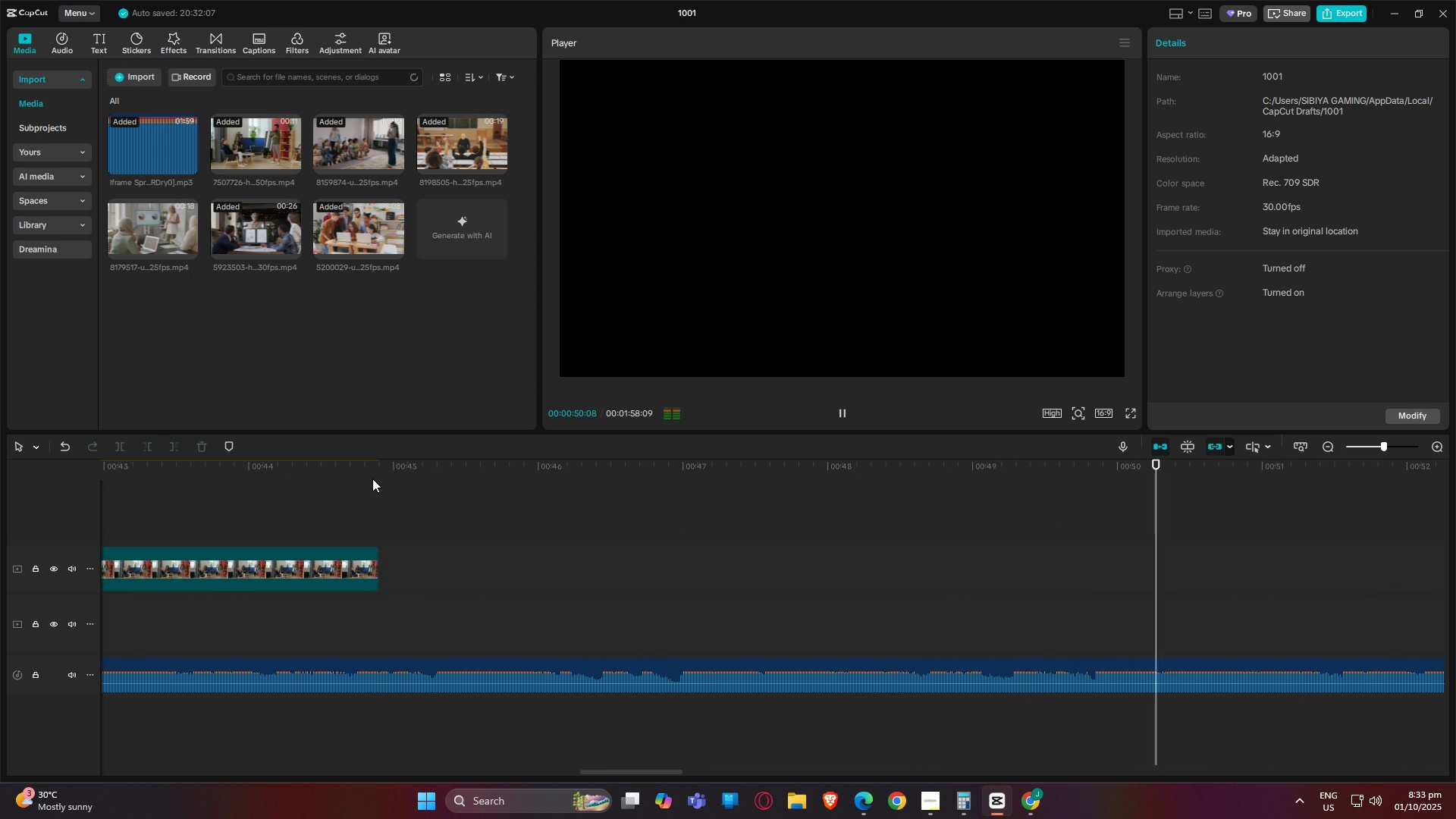 
left_click([372, 479])
 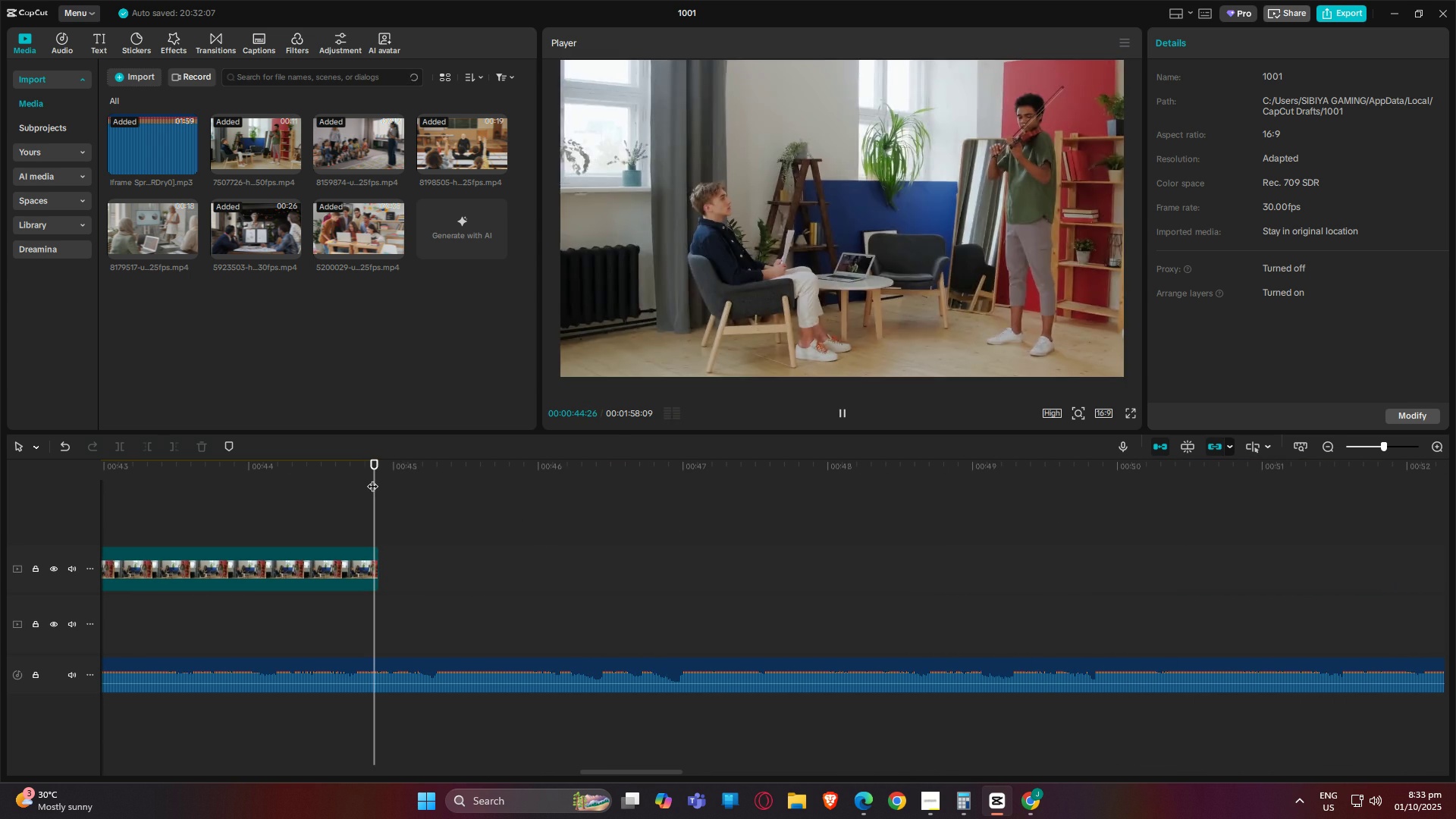 
key(Space)
 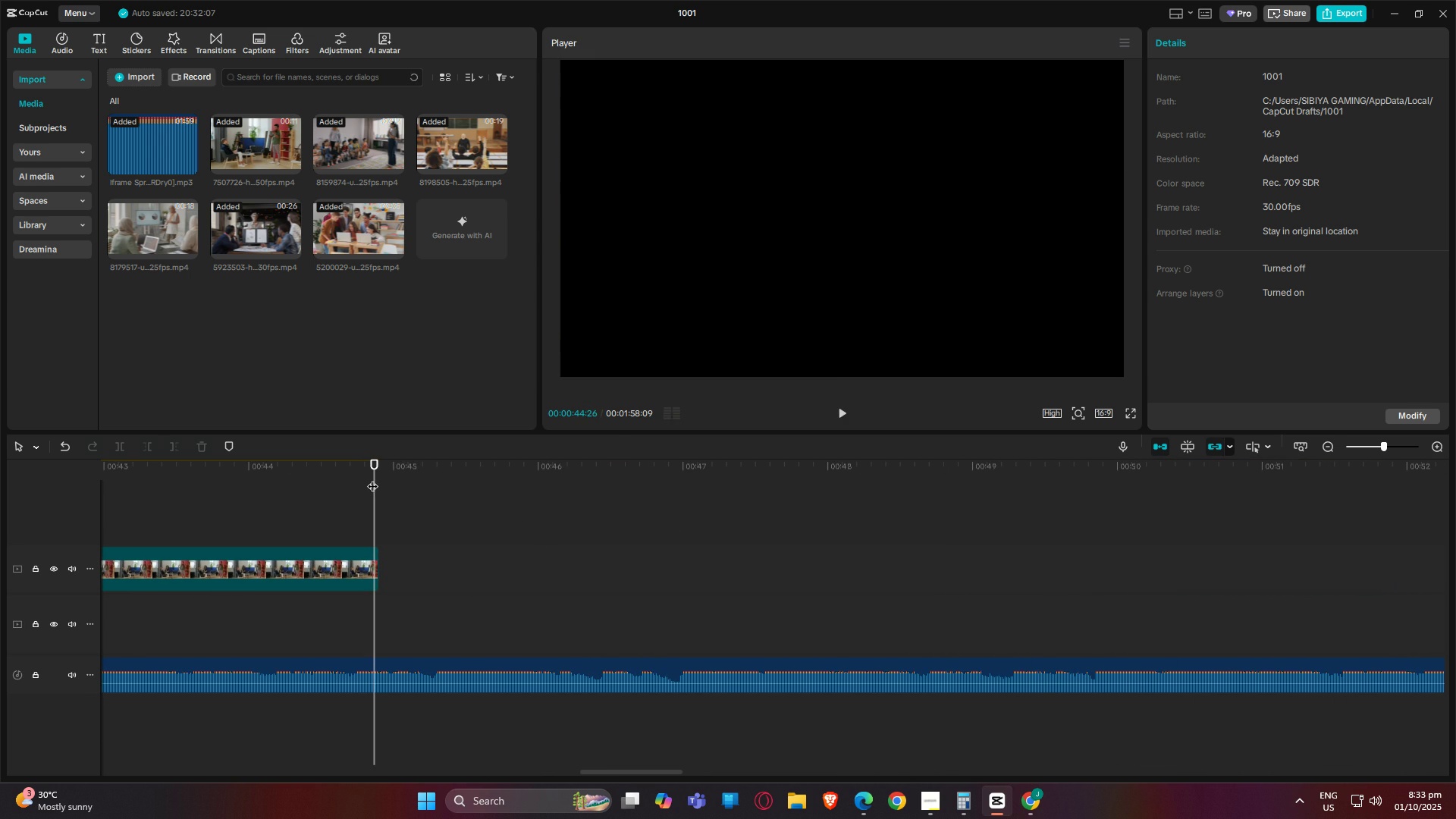 
key(Space)
 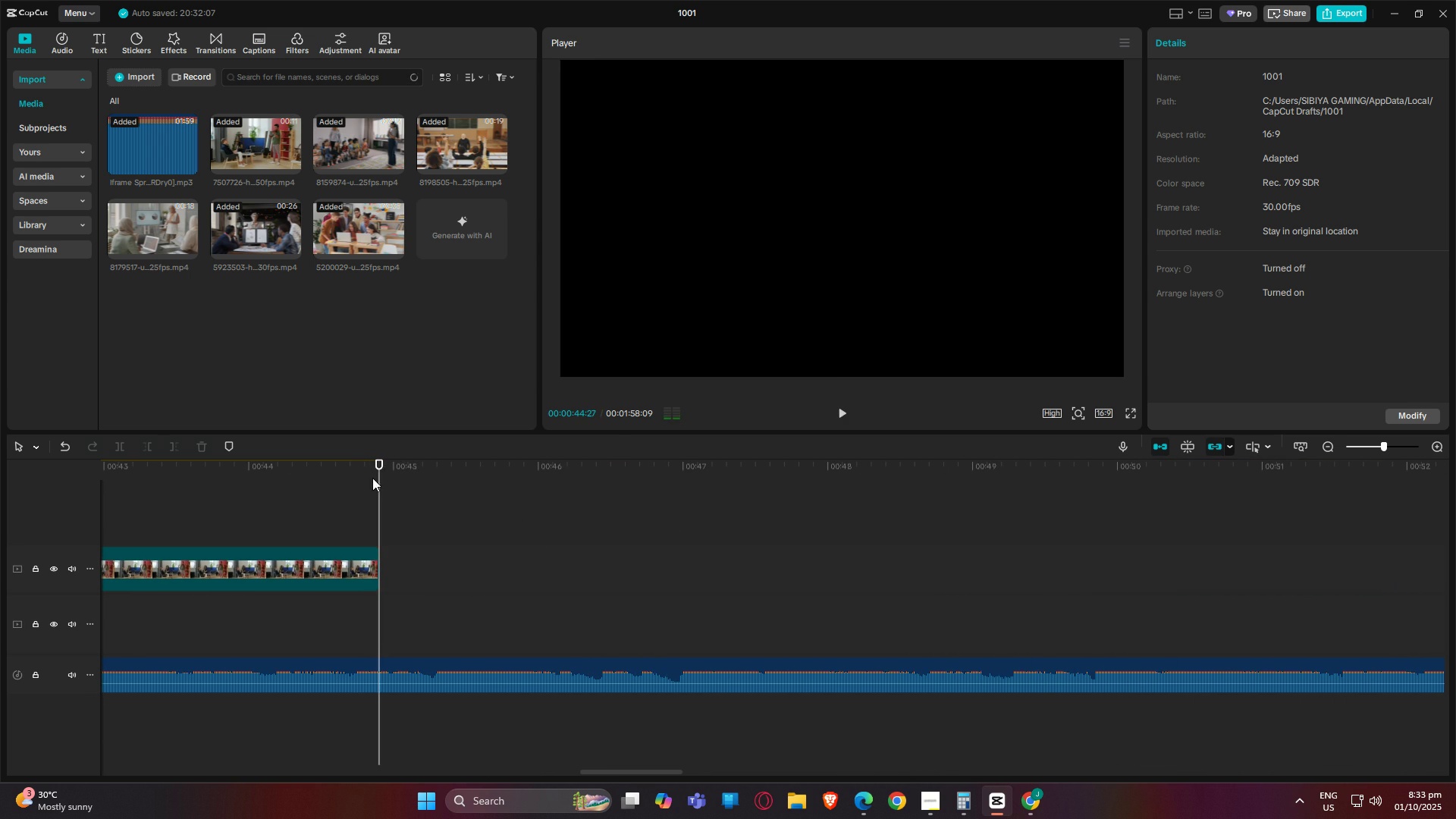 
key(Space)
 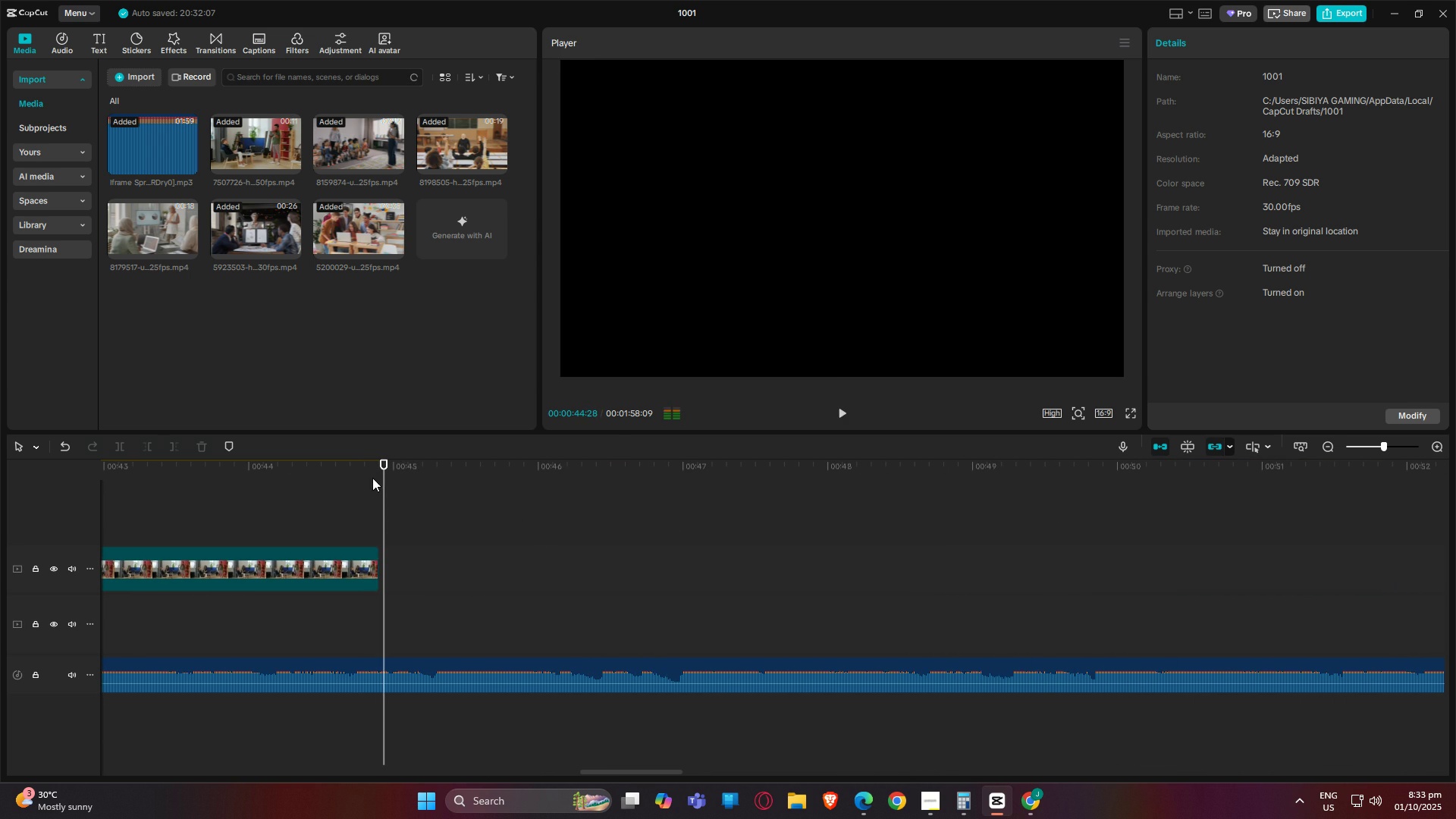 
key(Space)
 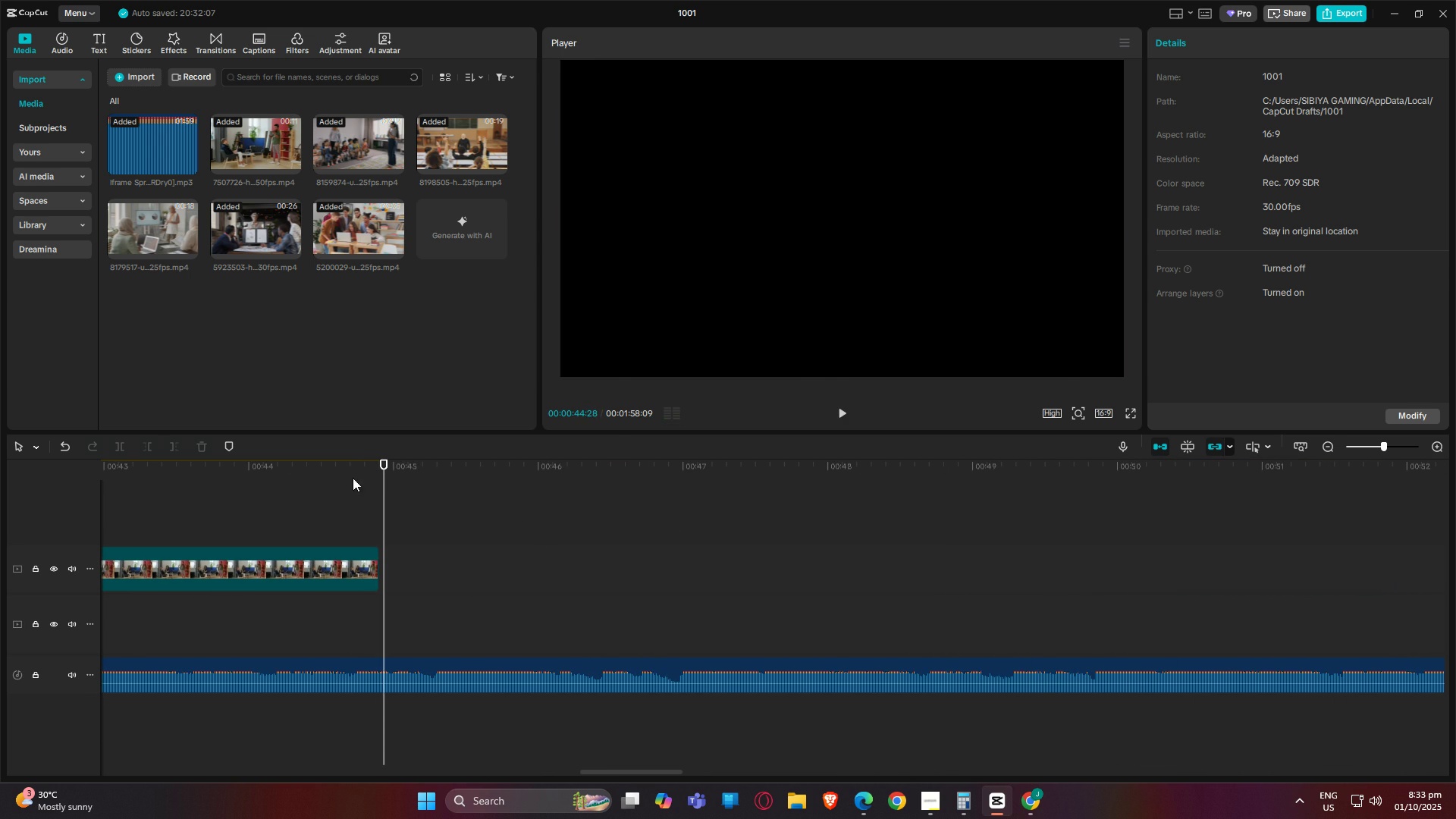 
left_click([353, 478])
 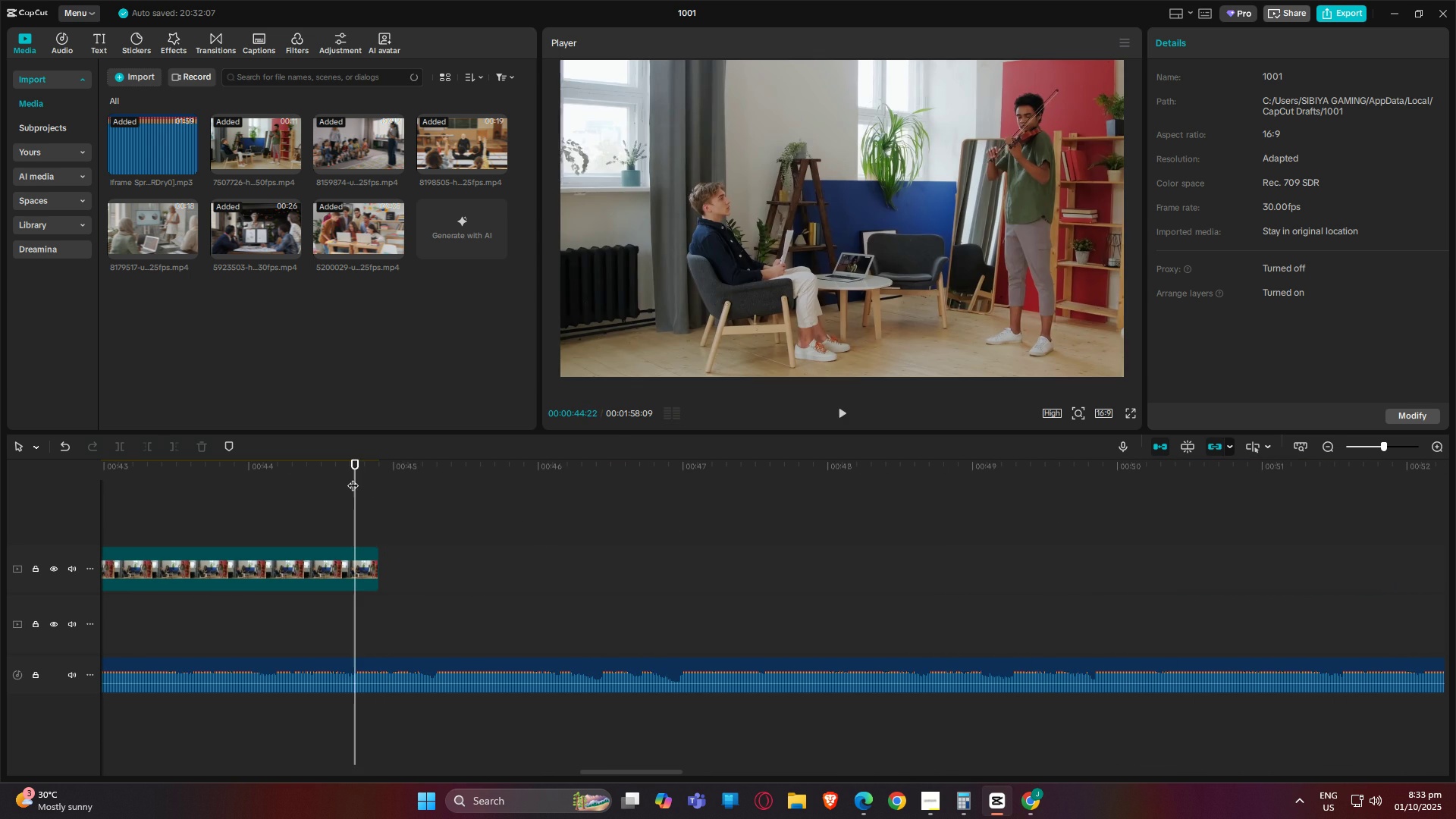 
key(Space)
 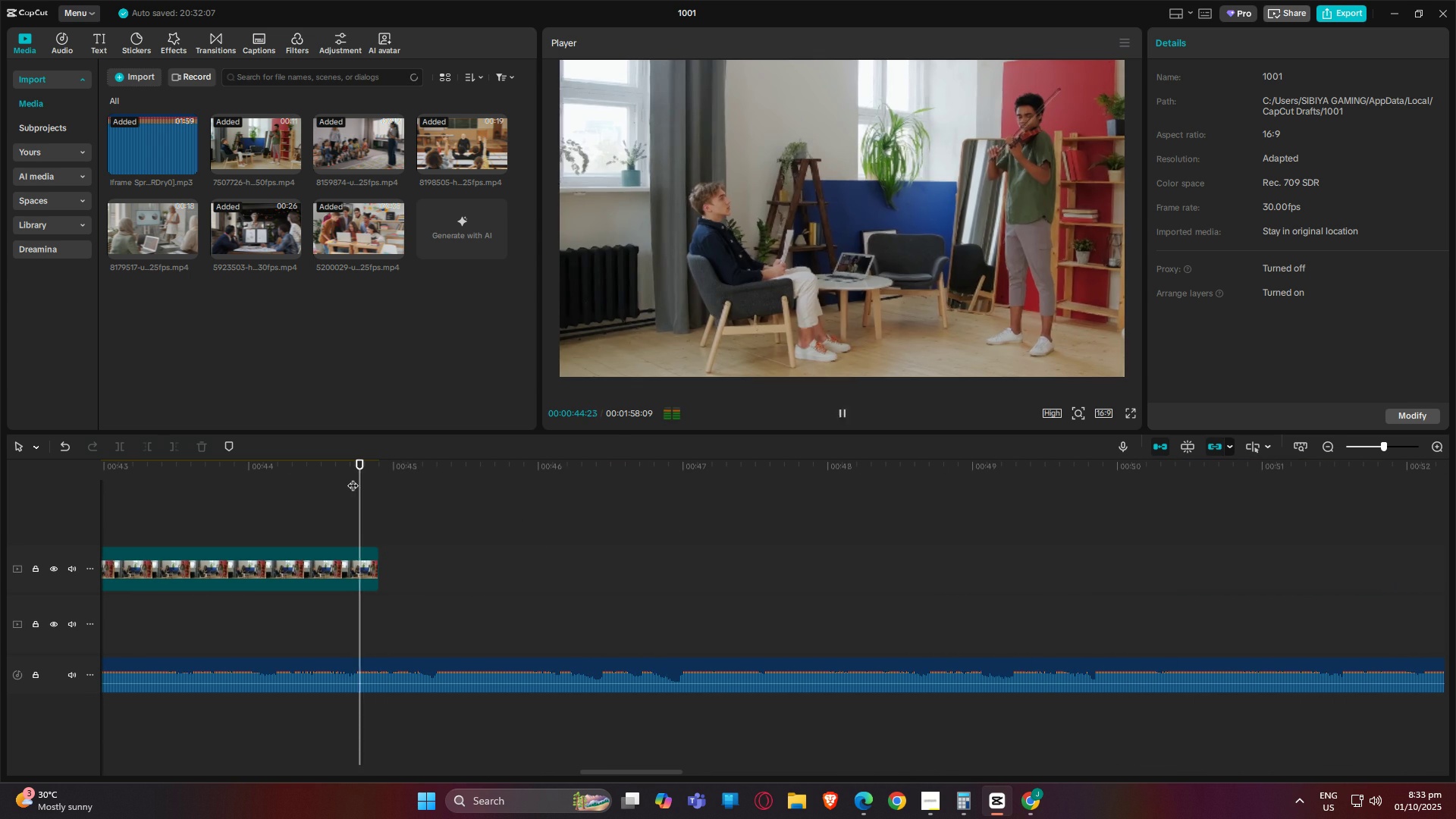 
key(Space)
 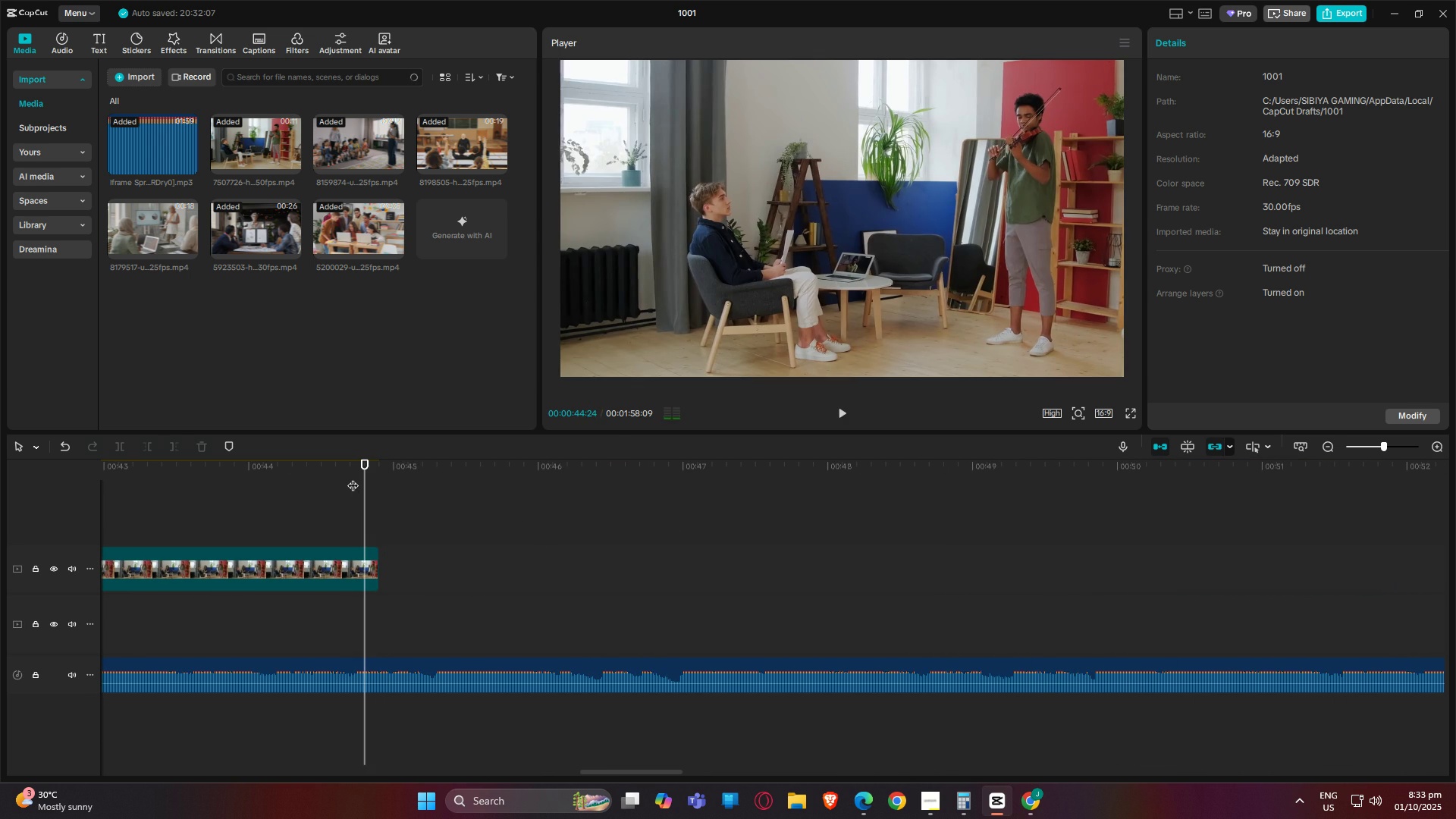 
key(Space)
 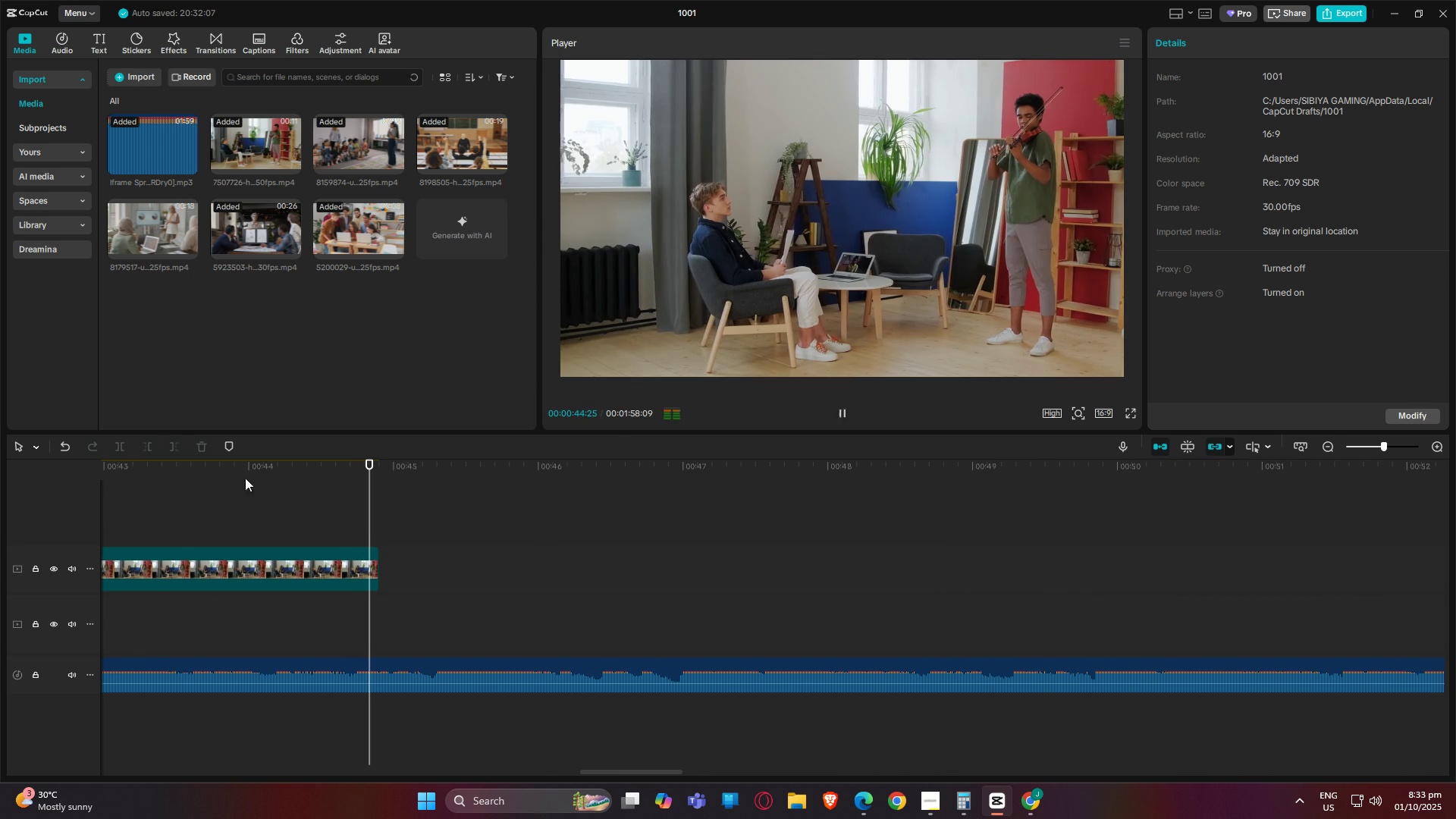 
key(Space)
 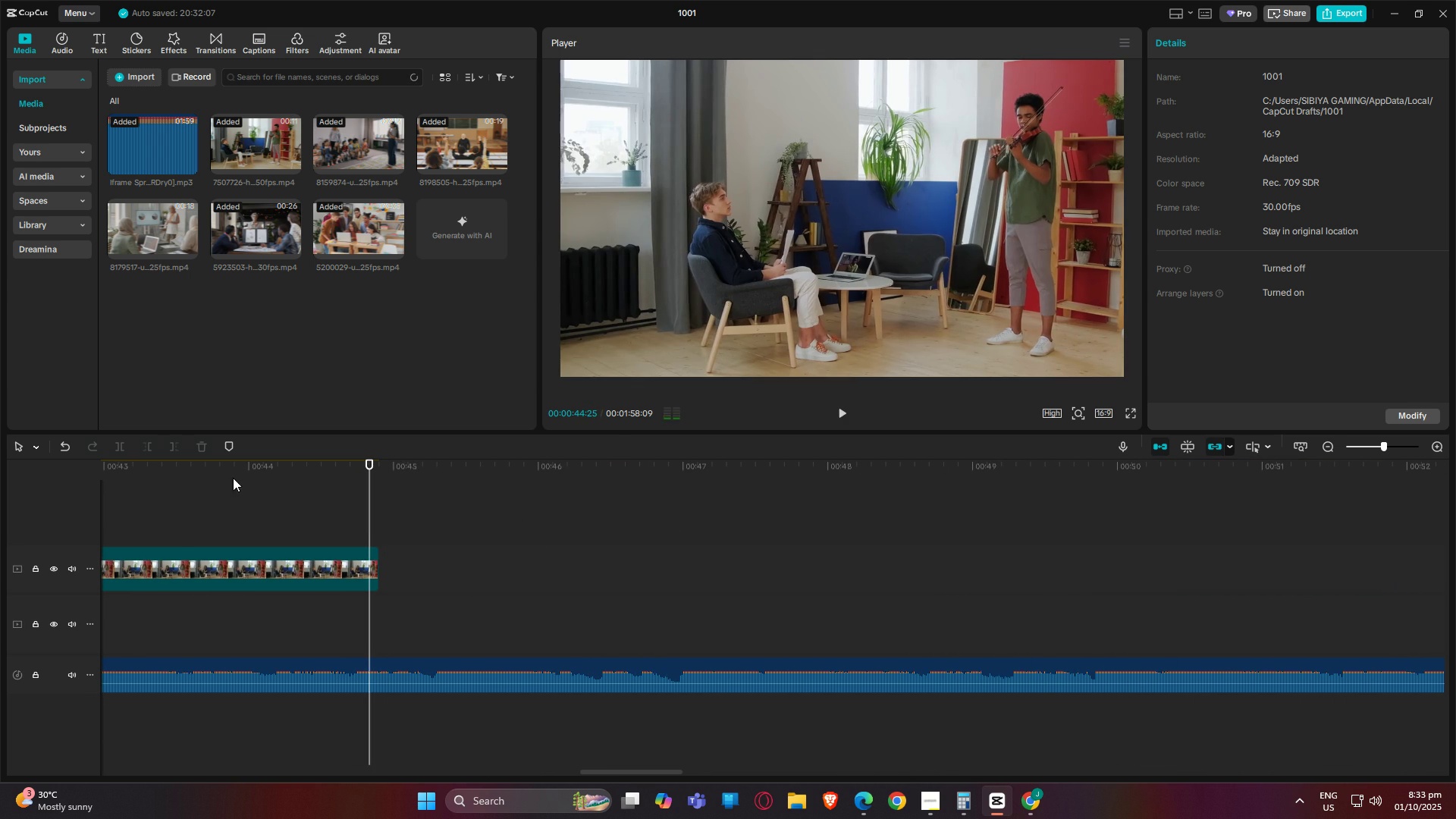 
left_click_drag(start_coordinate=[215, 475], to_coordinate=[179, 475])
 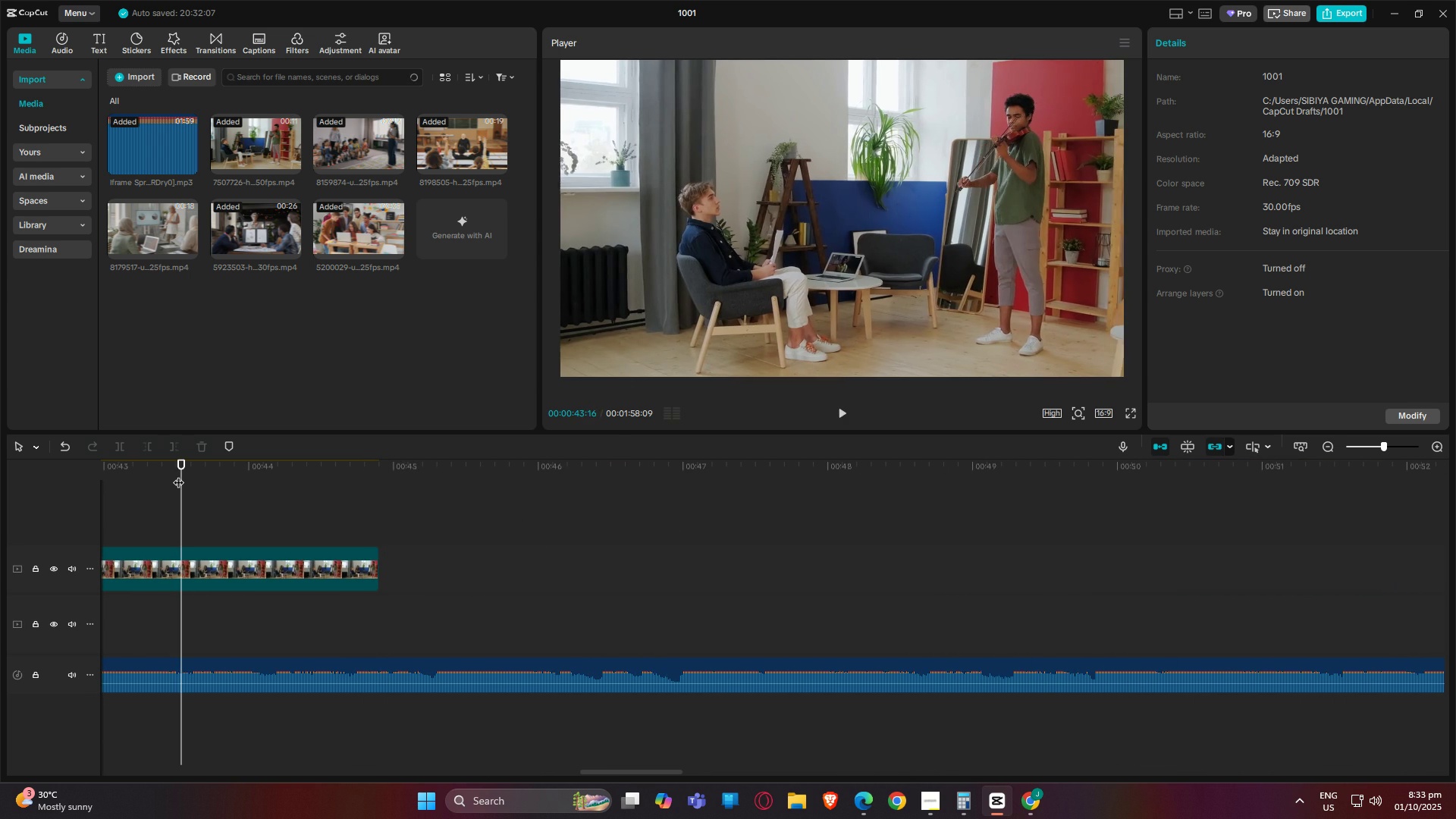 
key(Space)
 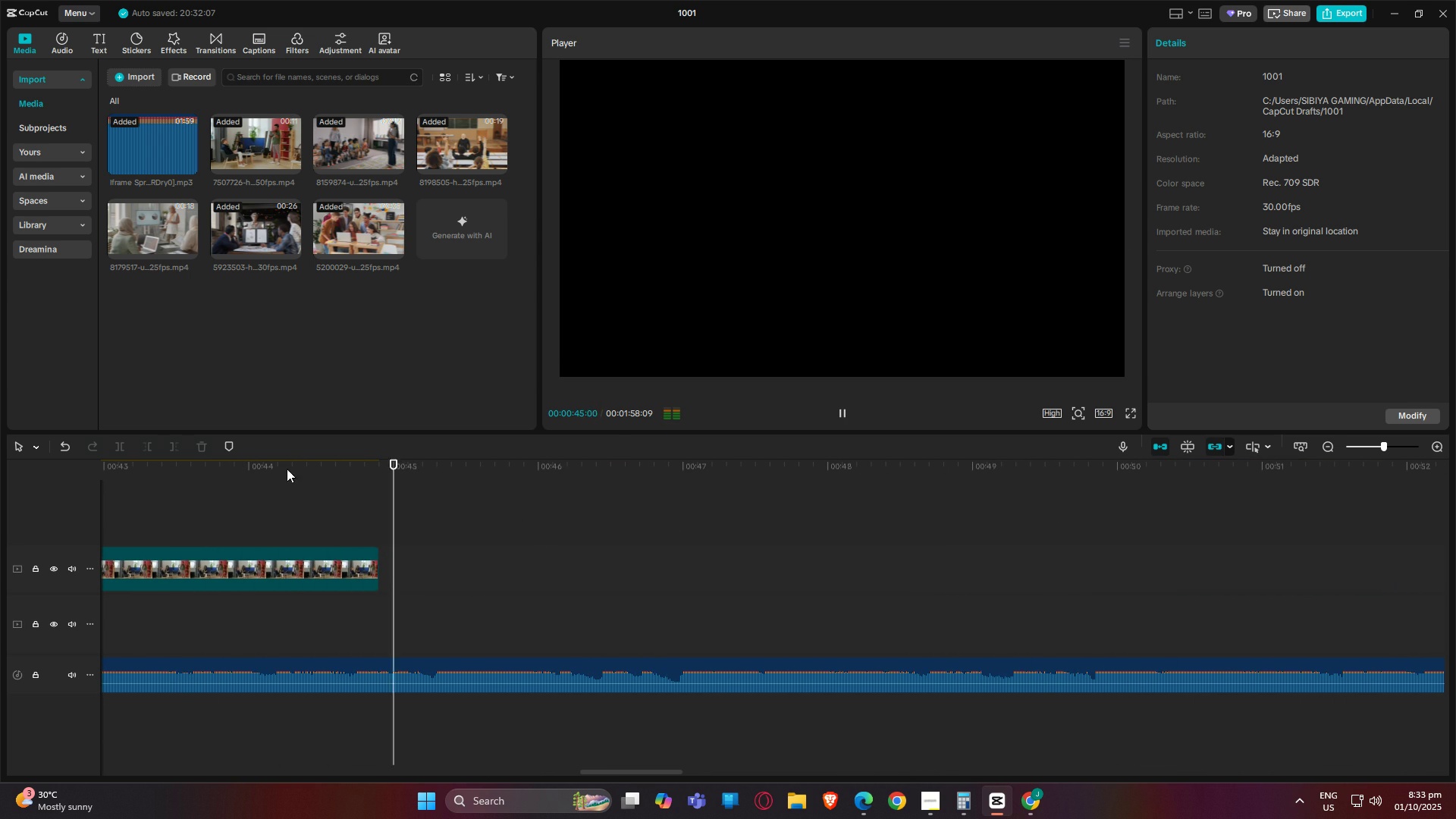 
left_click_drag(start_coordinate=[454, 458], to_coordinate=[93, 500])
 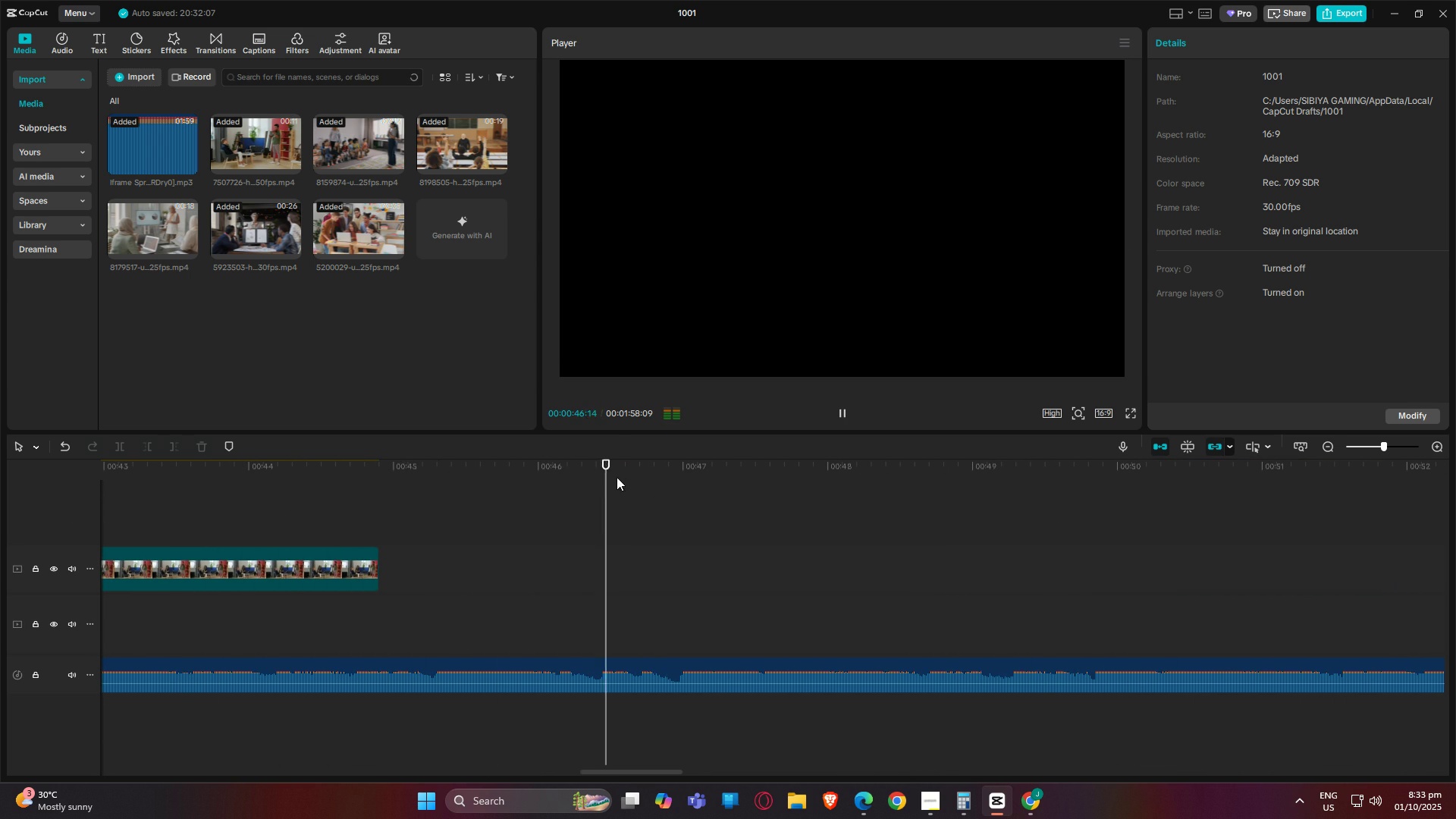 
left_click_drag(start_coordinate=[616, 476], to_coordinate=[515, 488])
 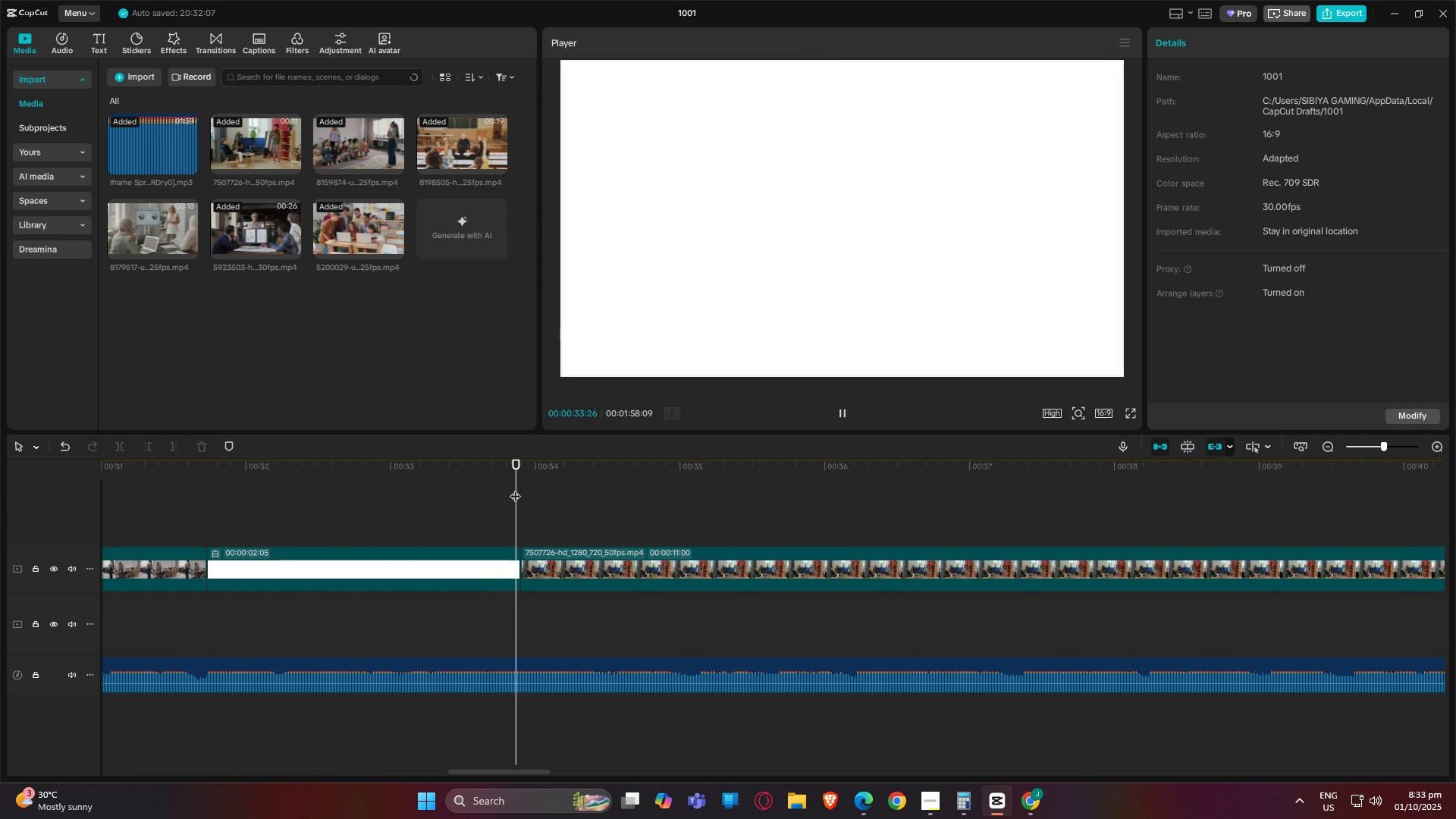 
key(Space)
 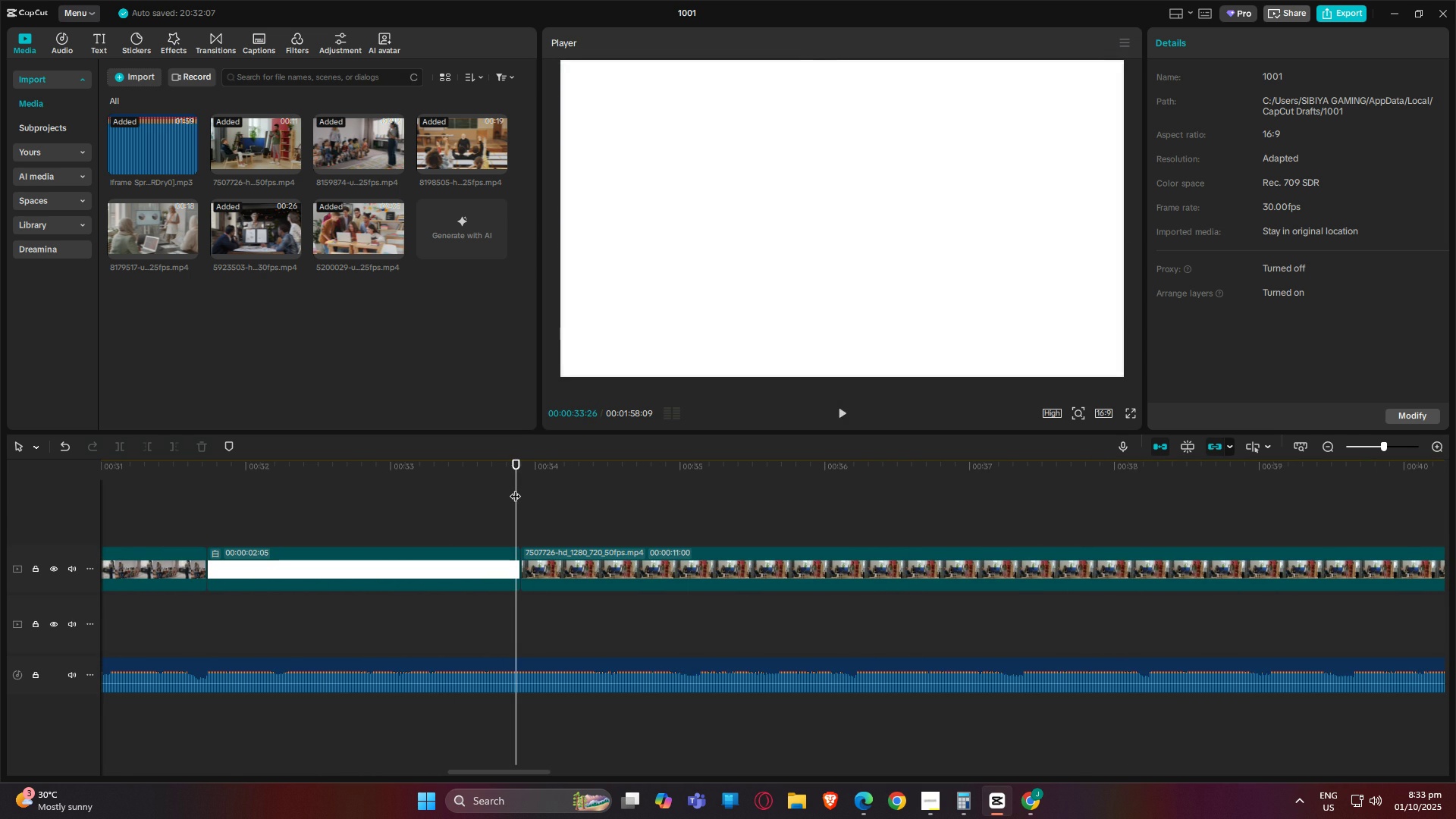 
key(Space)
 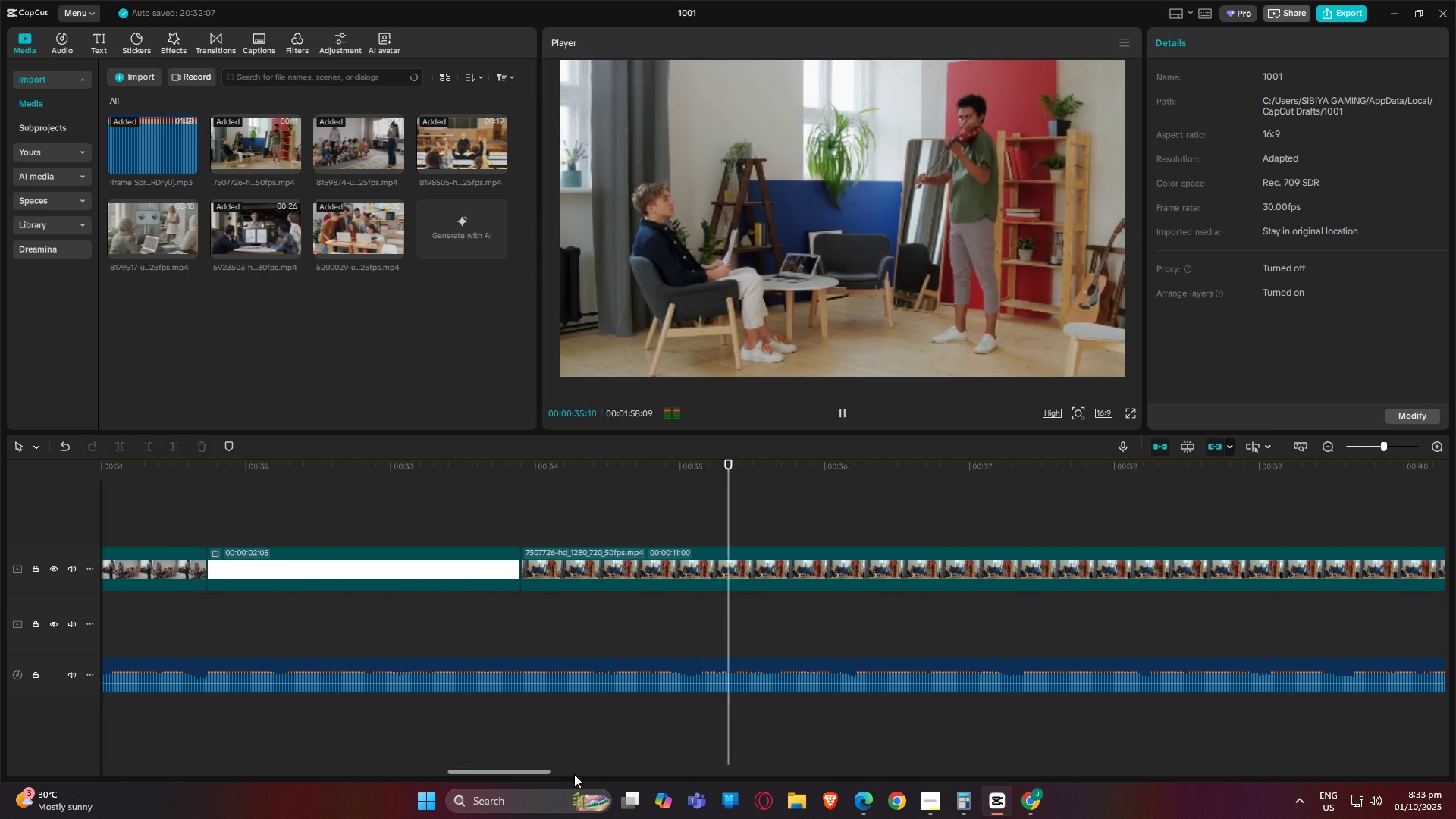 
left_click_drag(start_coordinate=[479, 774], to_coordinate=[512, 777])
 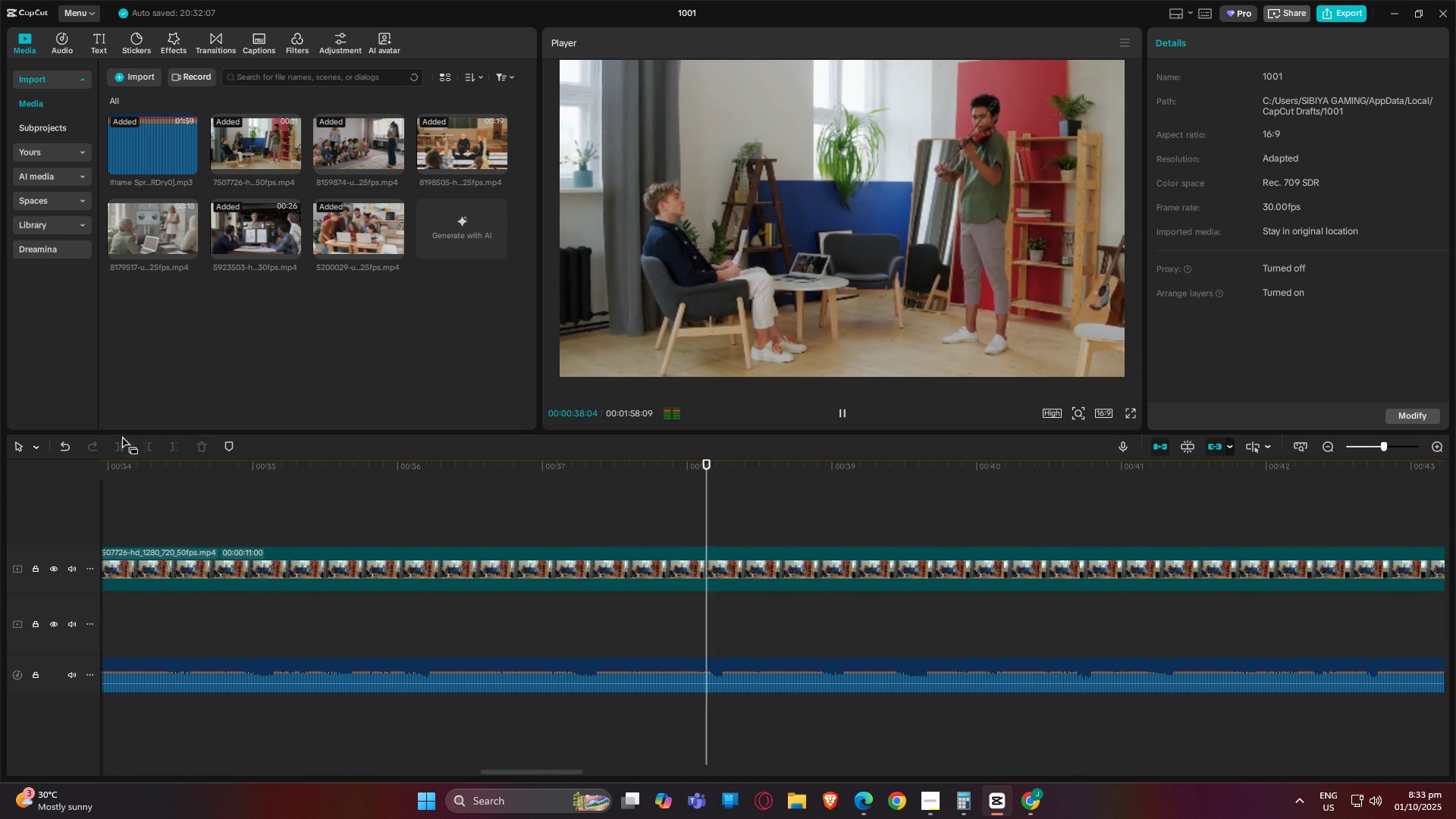 
key(Space)
 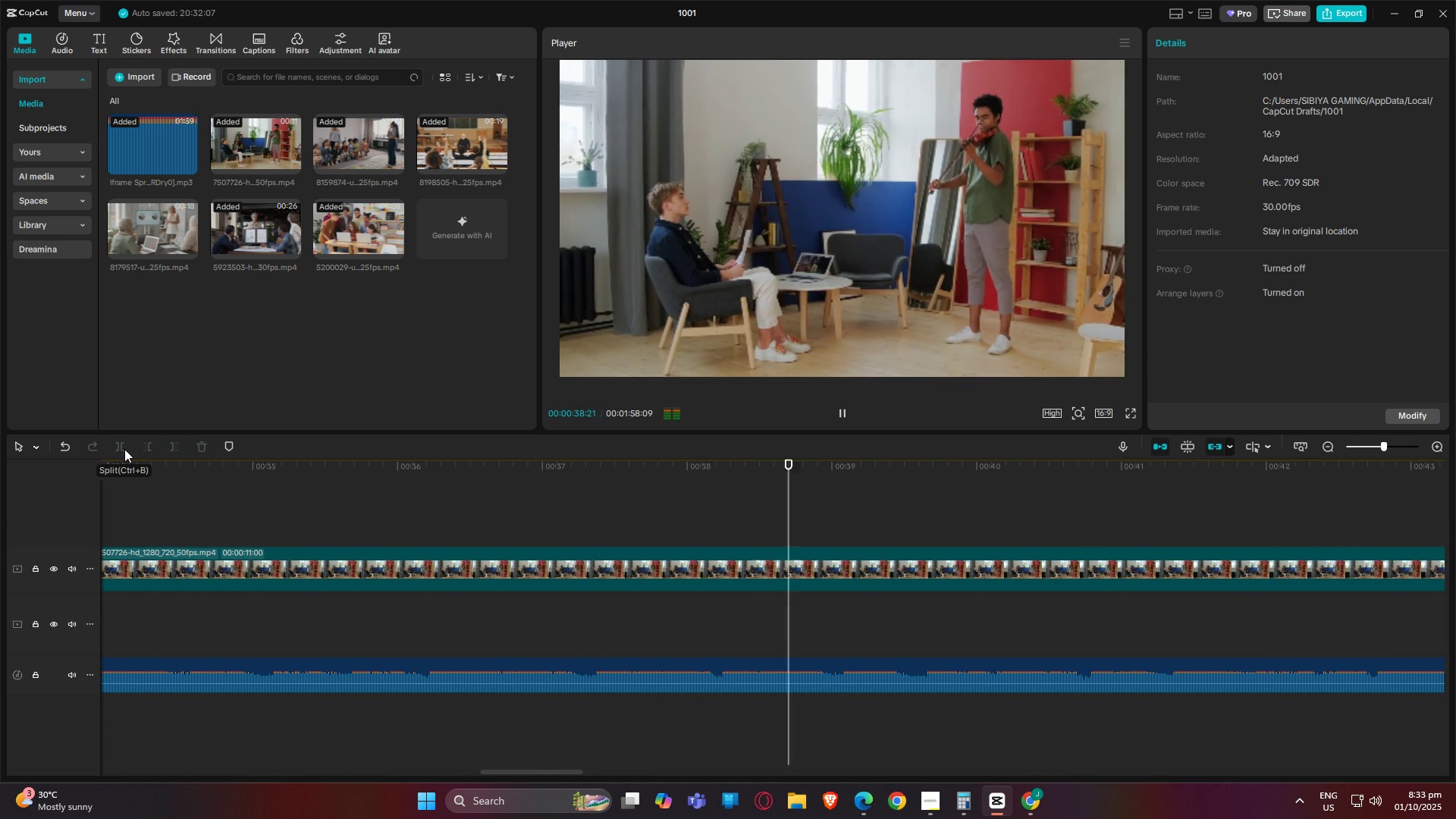 
key(Space)
 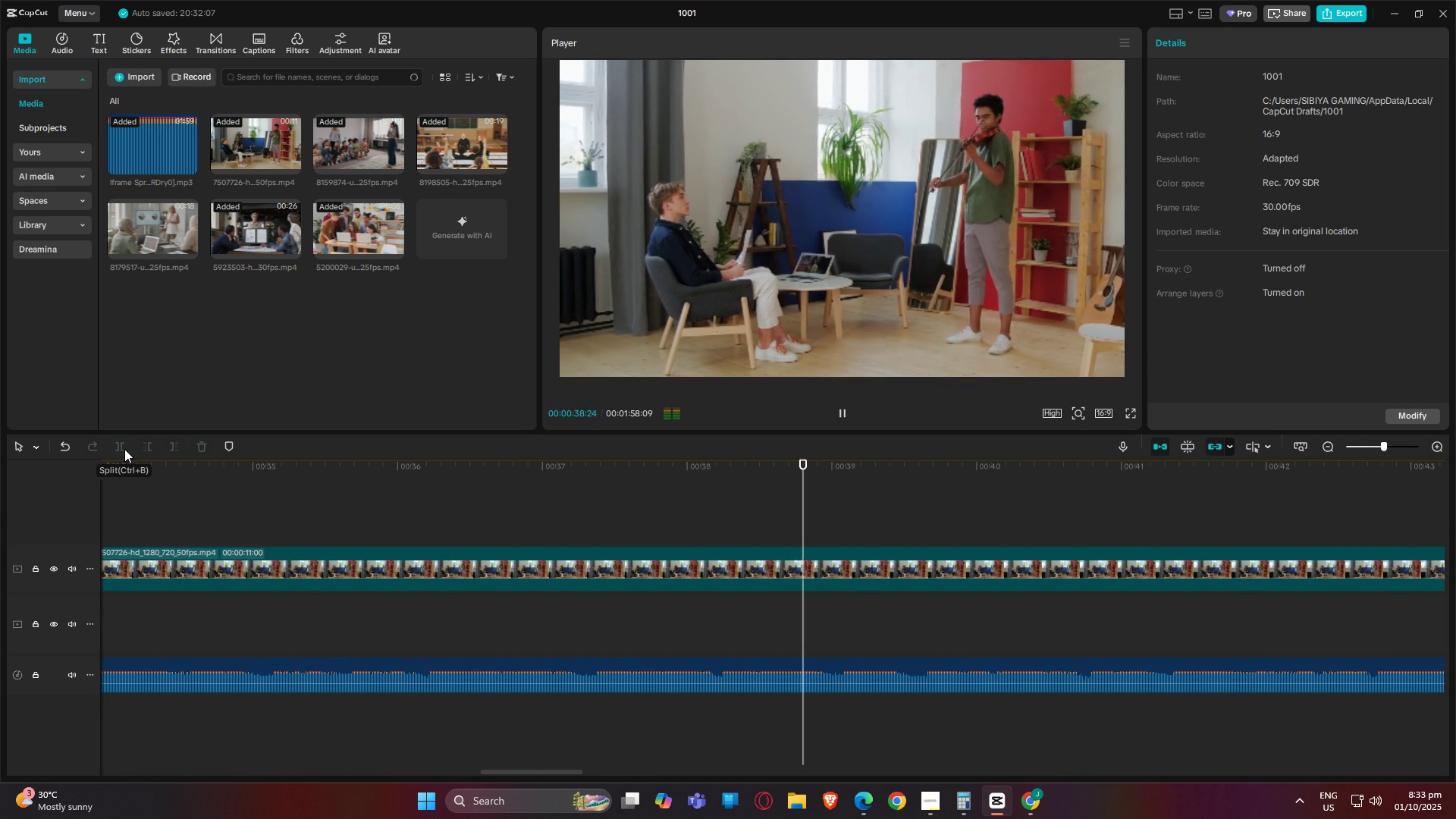 
key(Space)
 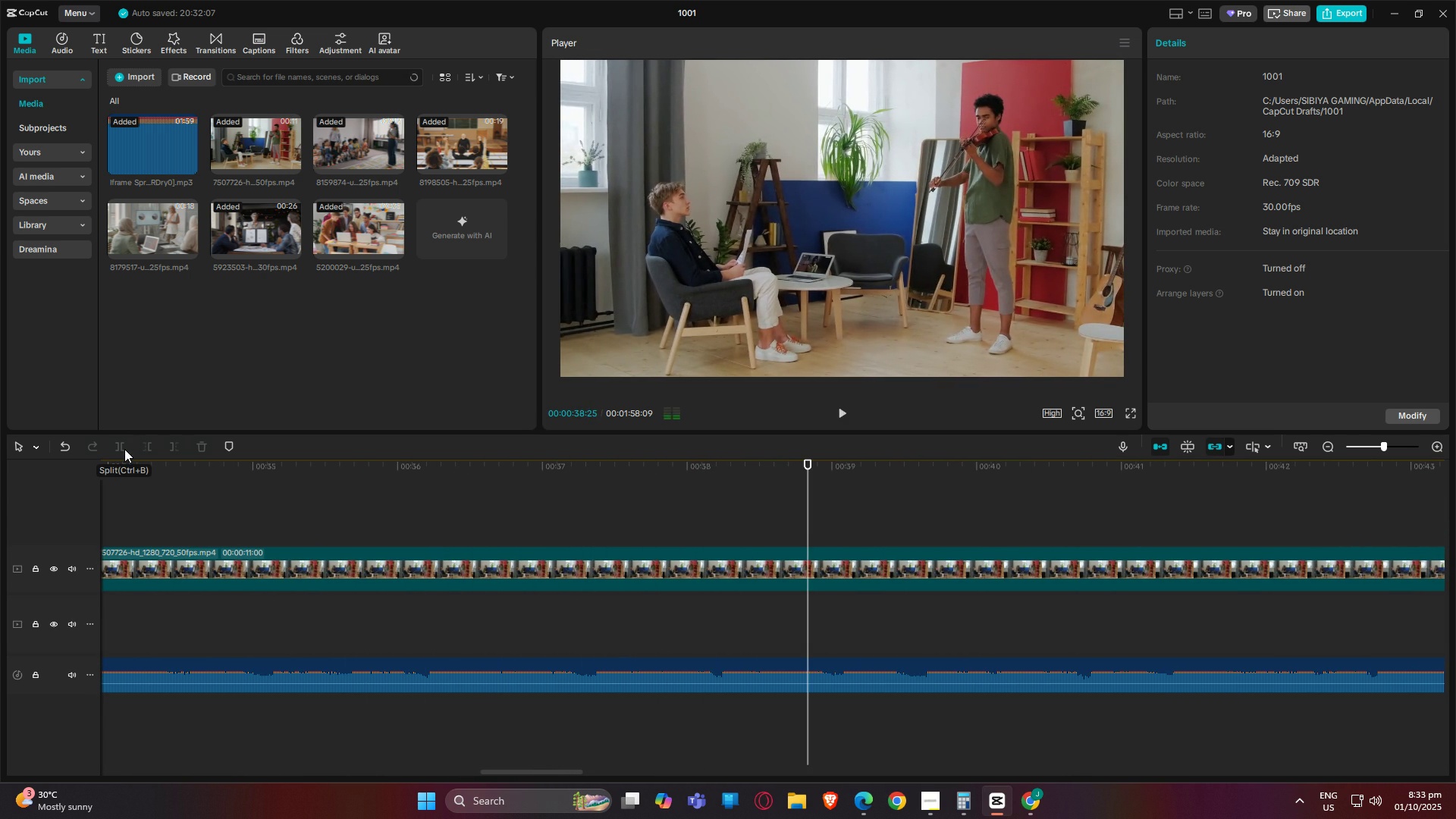 
key(Space)
 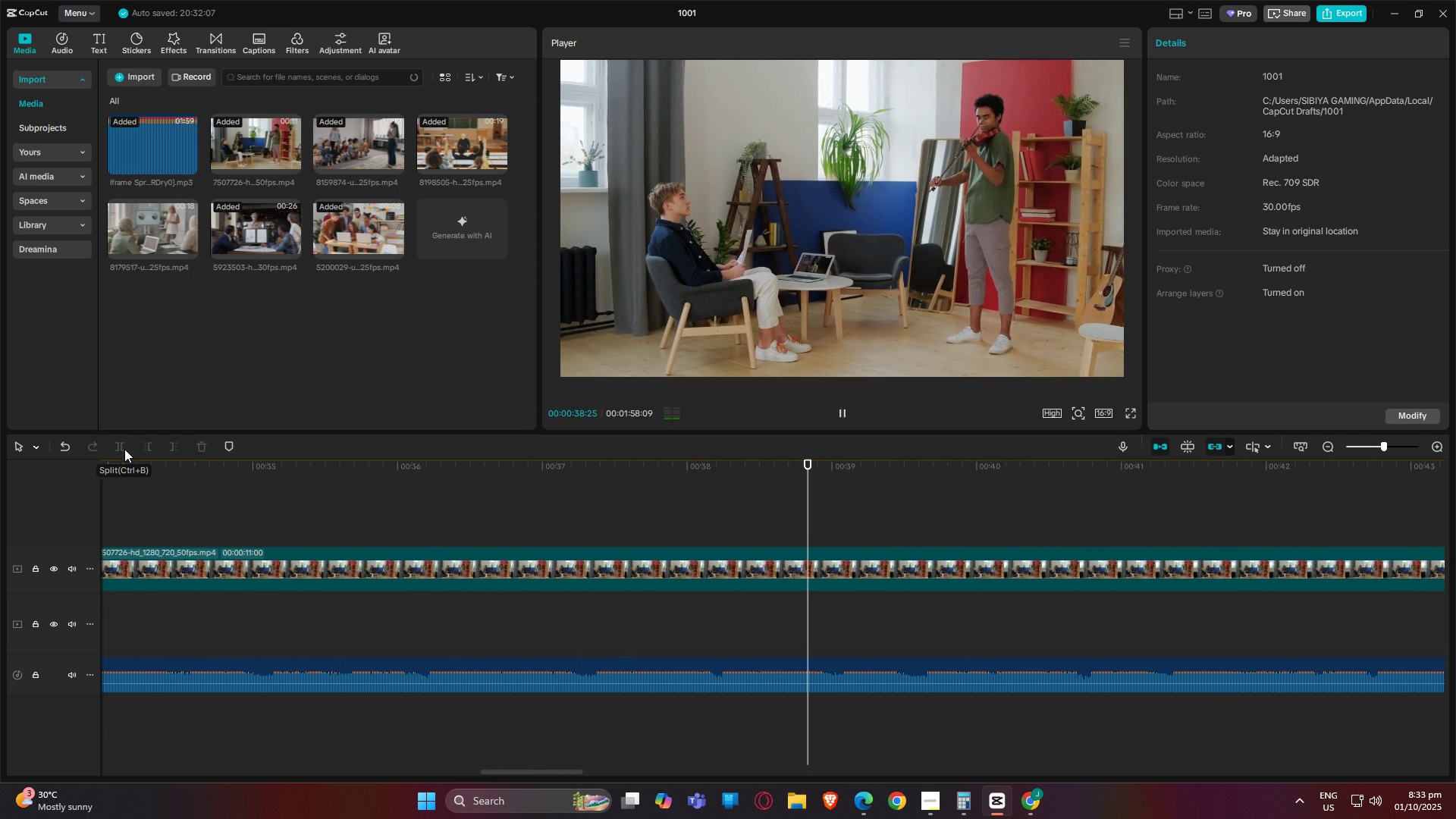 
key(Space)
 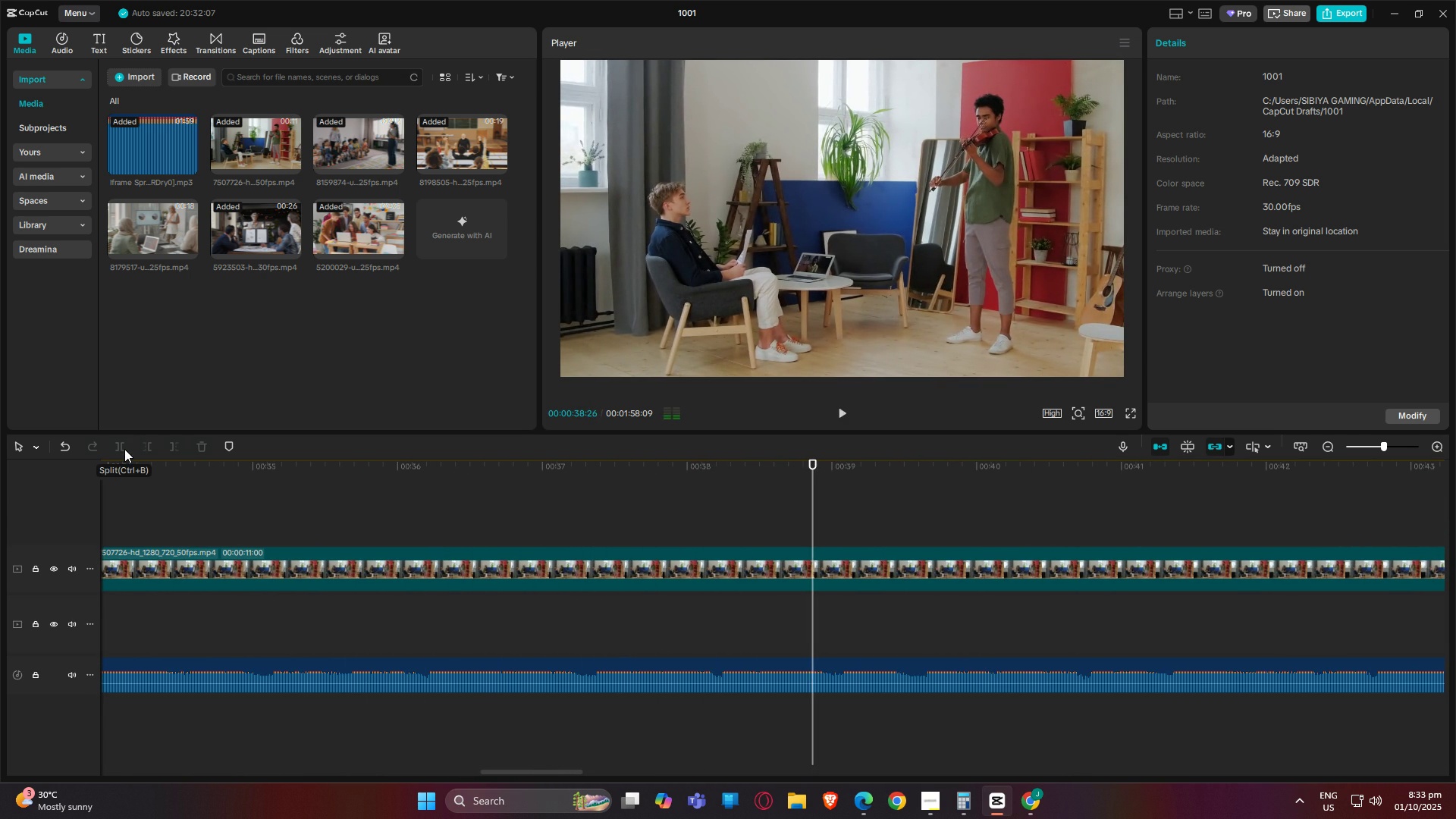 
key(Space)
 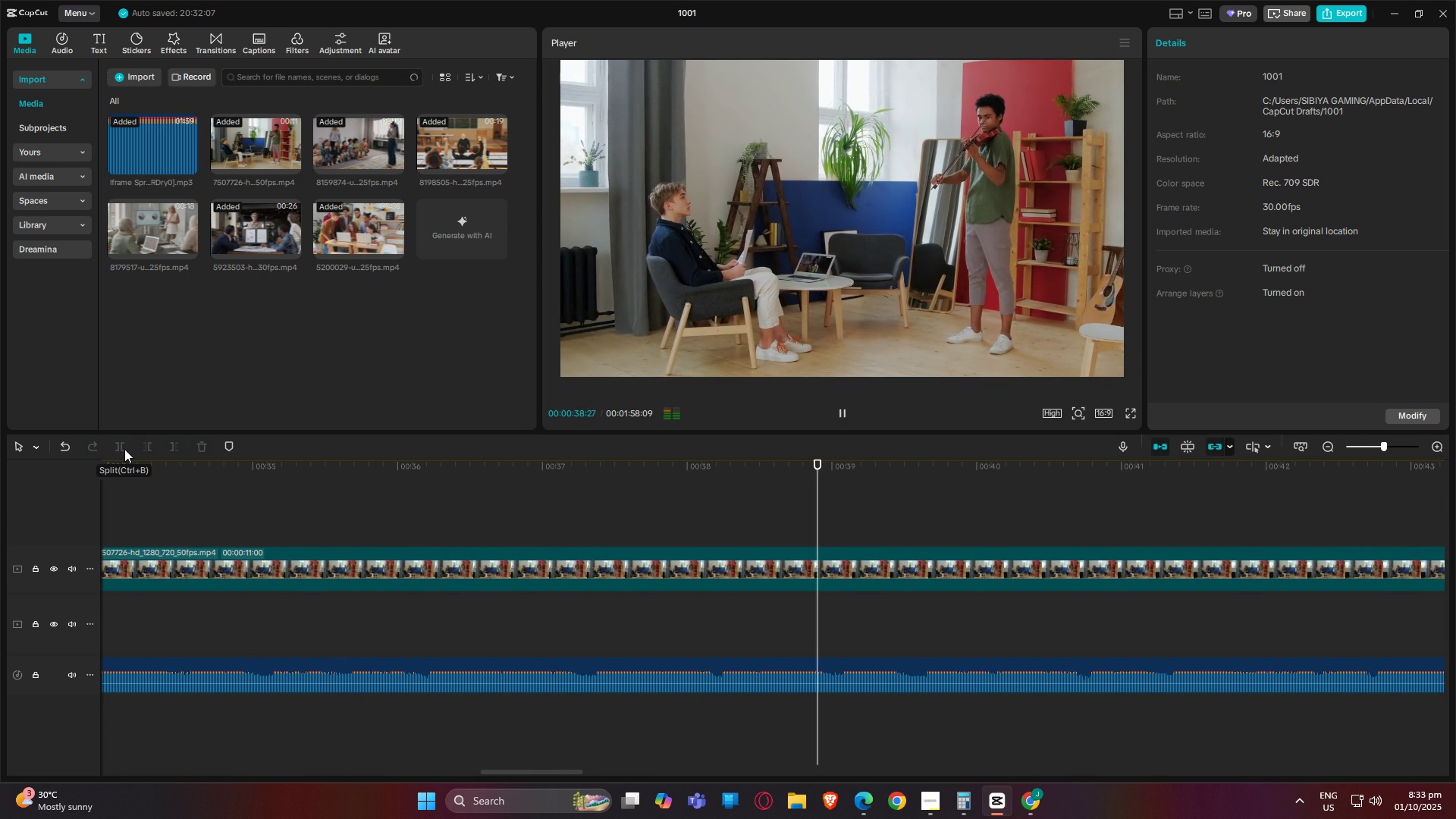 
key(Space)
 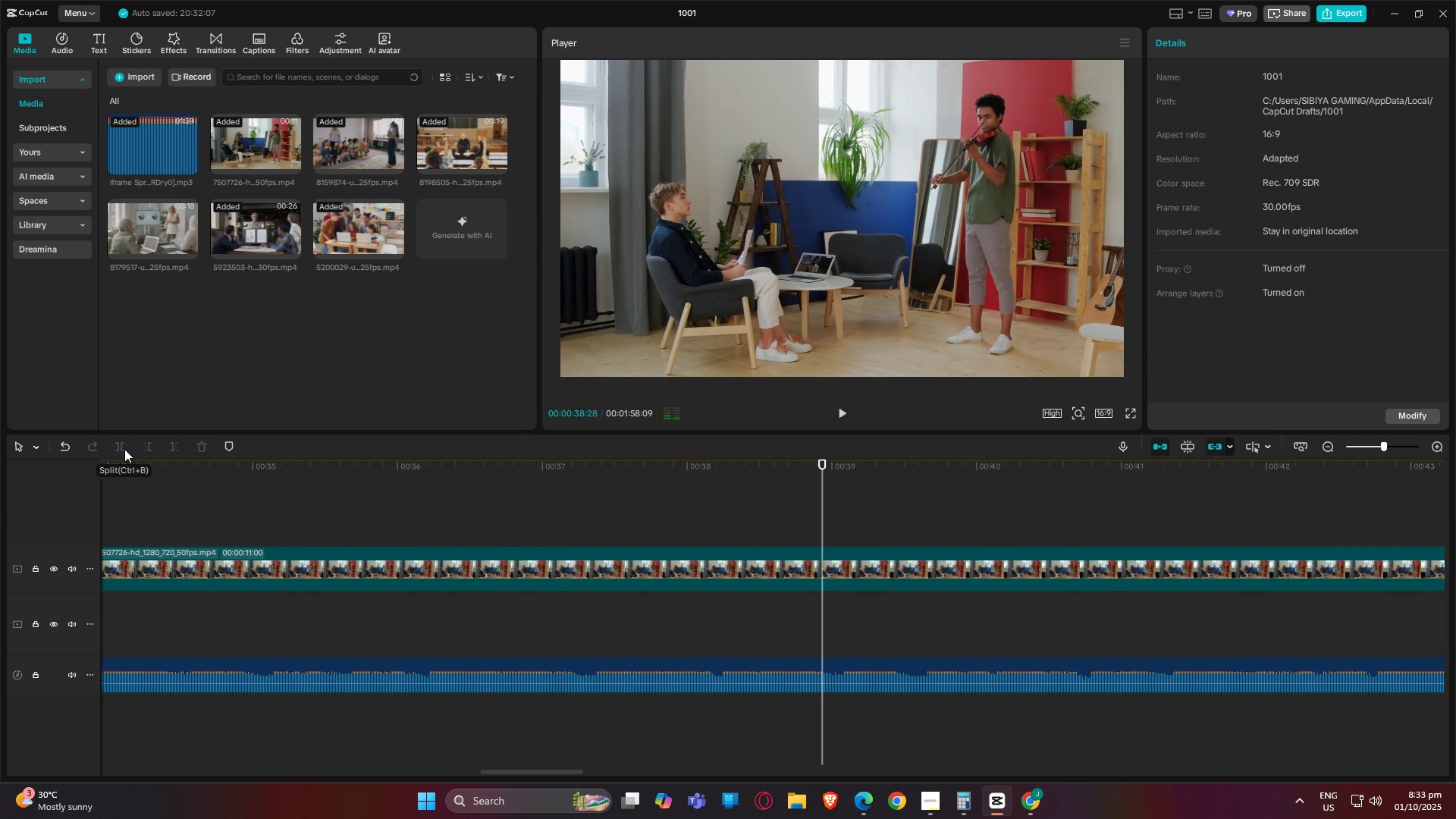 
key(Space)
 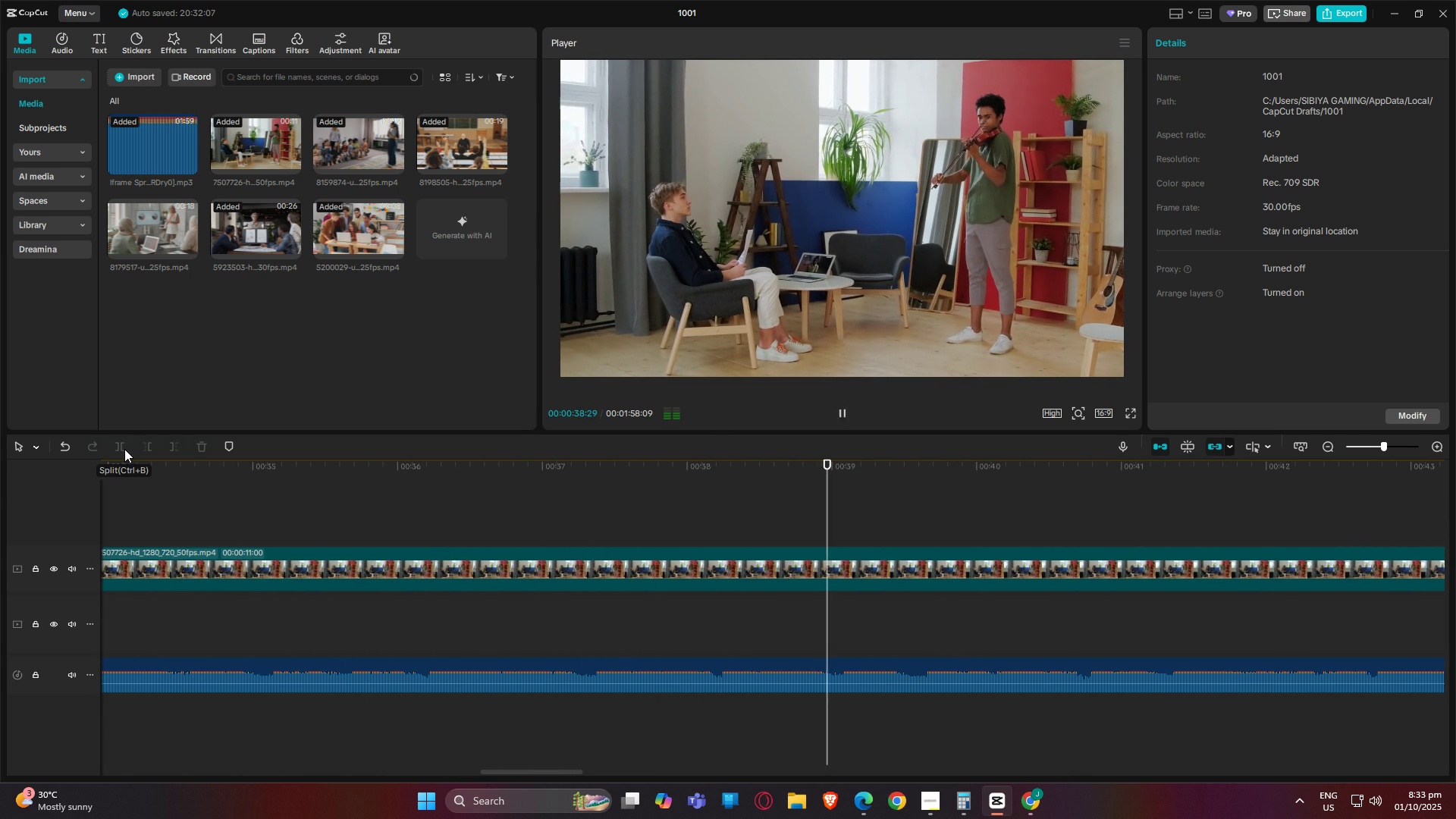 
key(Space)
 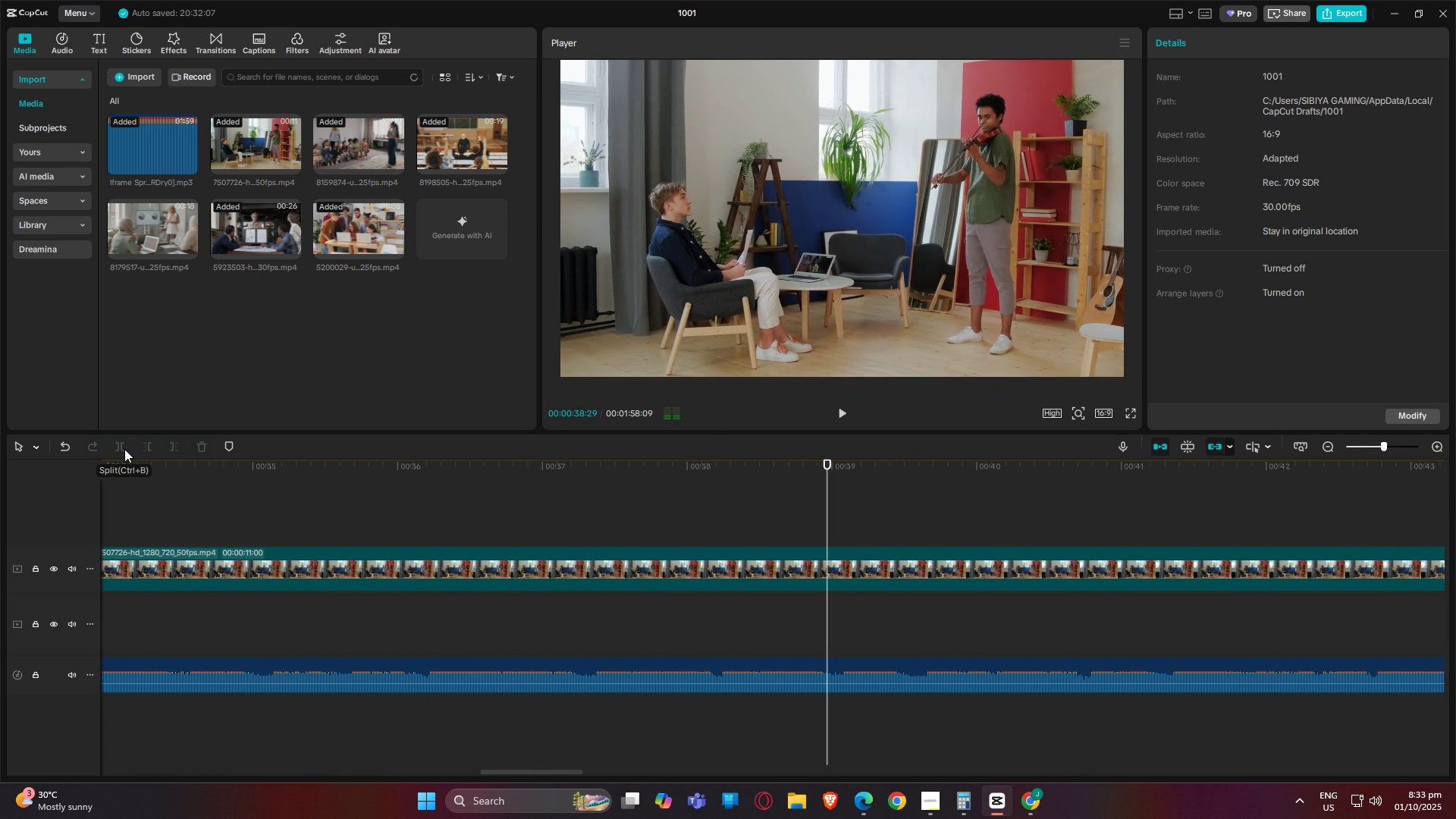 
key(Space)
 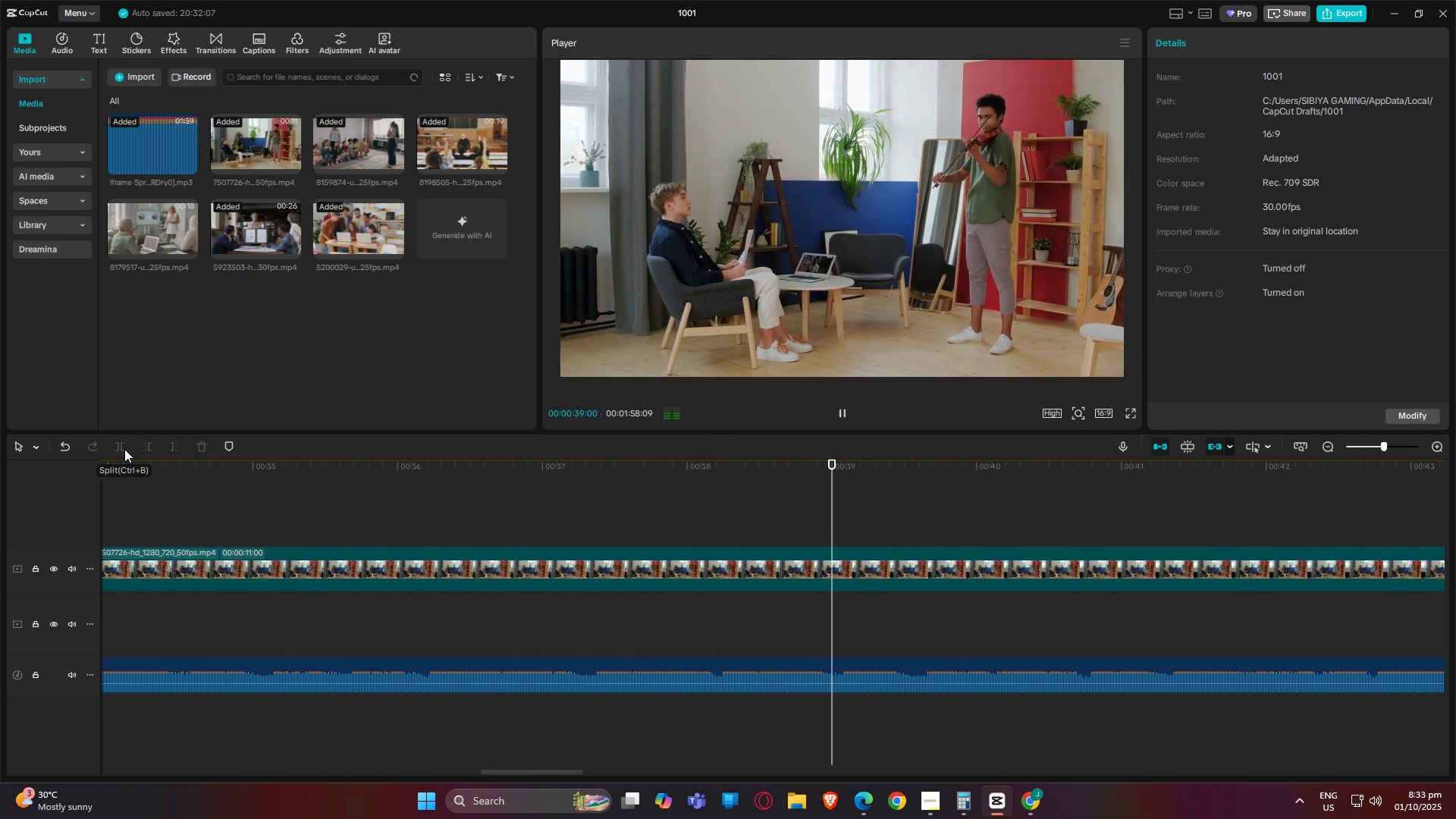 
key(Space)
 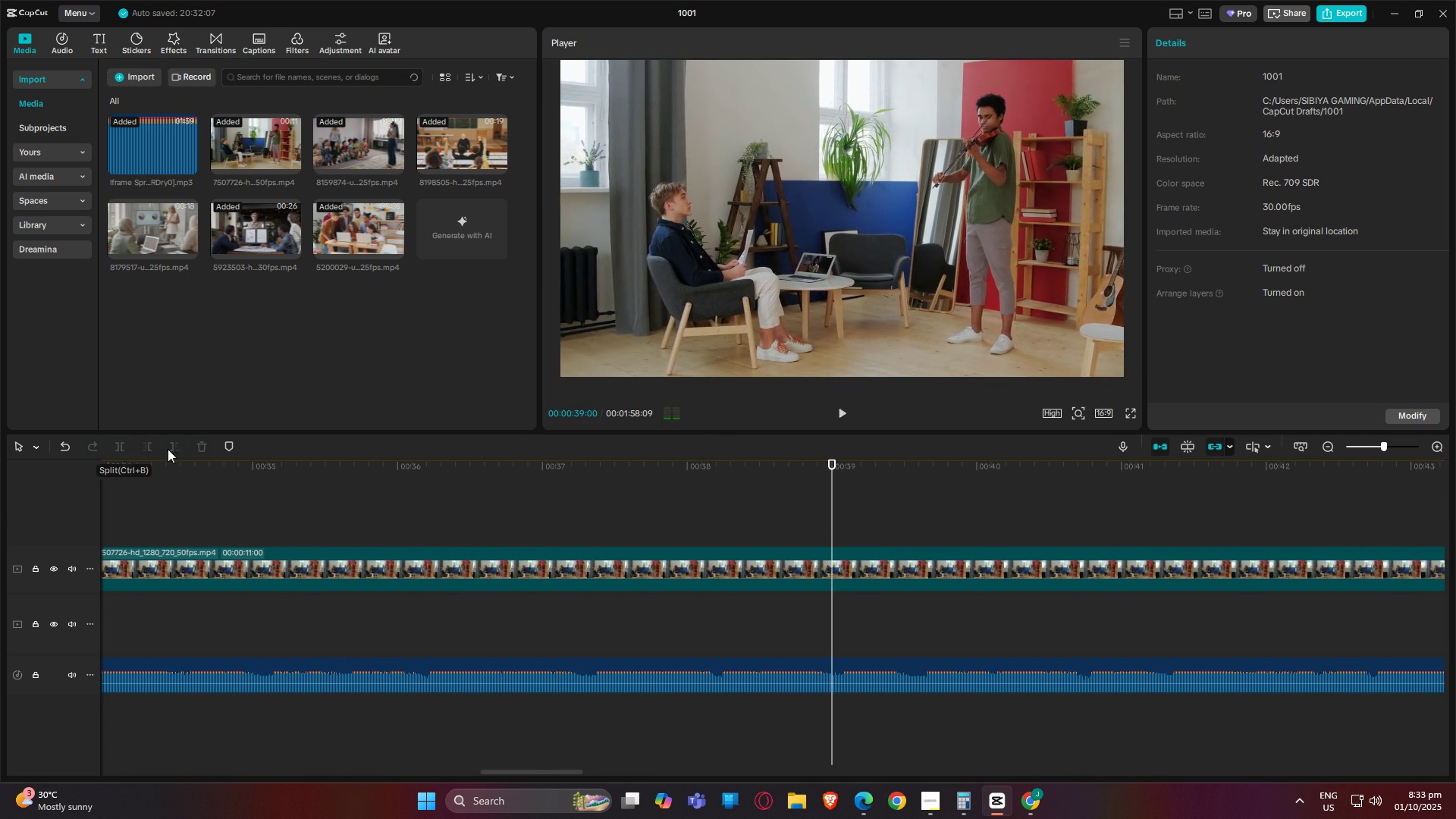 
hold_key(key=Space, duration=1.15)
 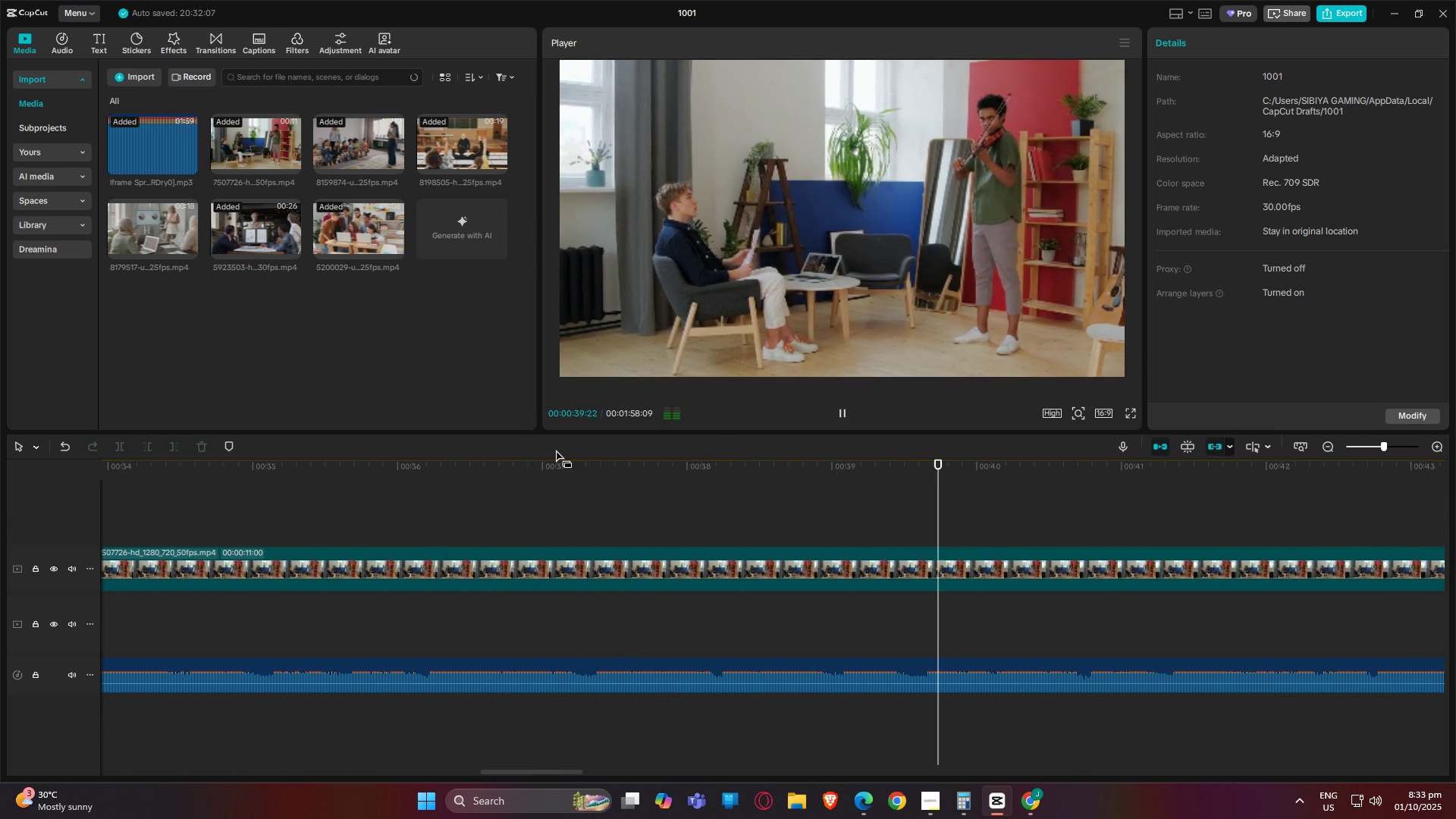 
key(Space)
 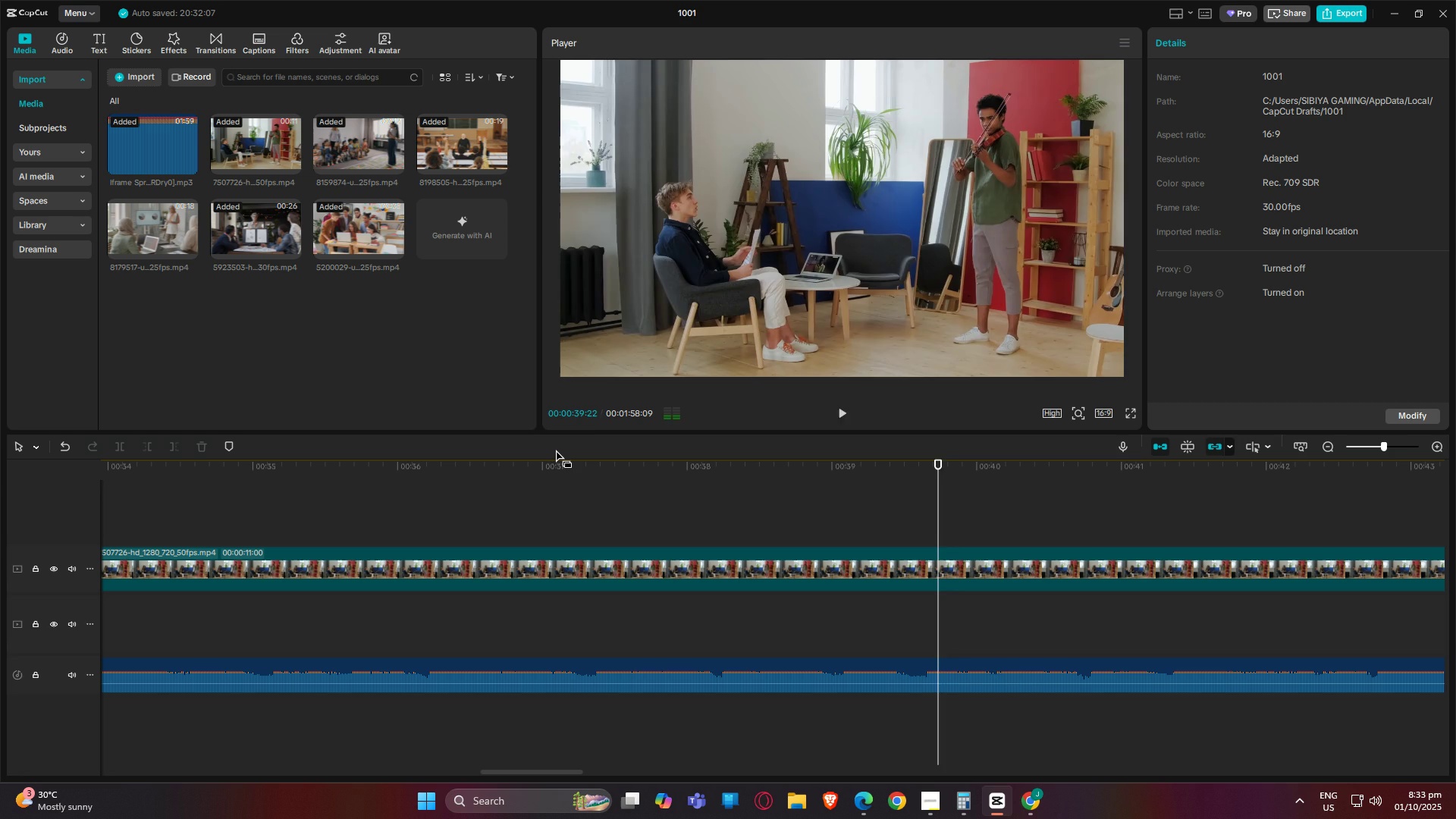 
key(Space)
 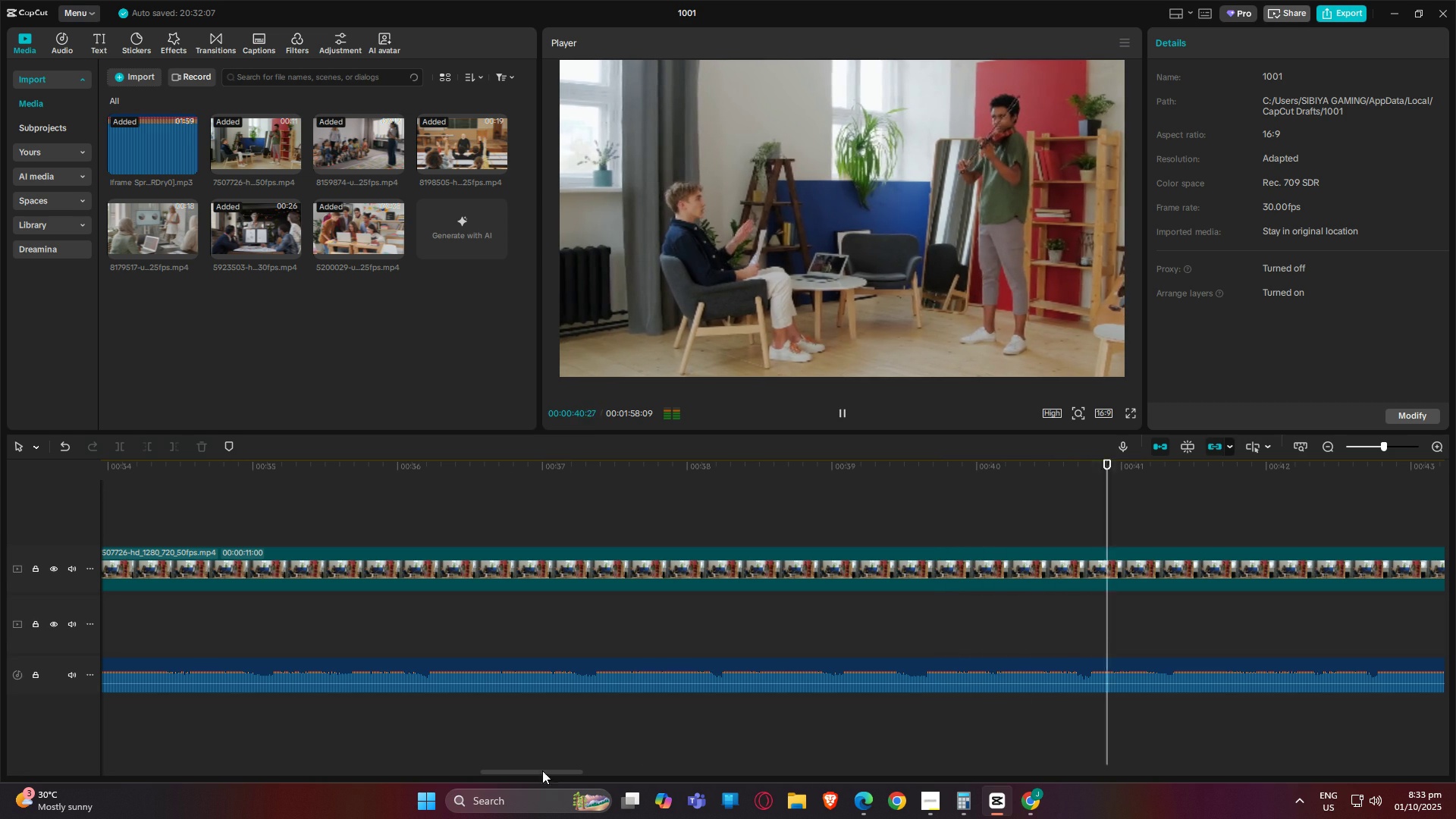 
left_click_drag(start_coordinate=[541, 770], to_coordinate=[594, 768])
 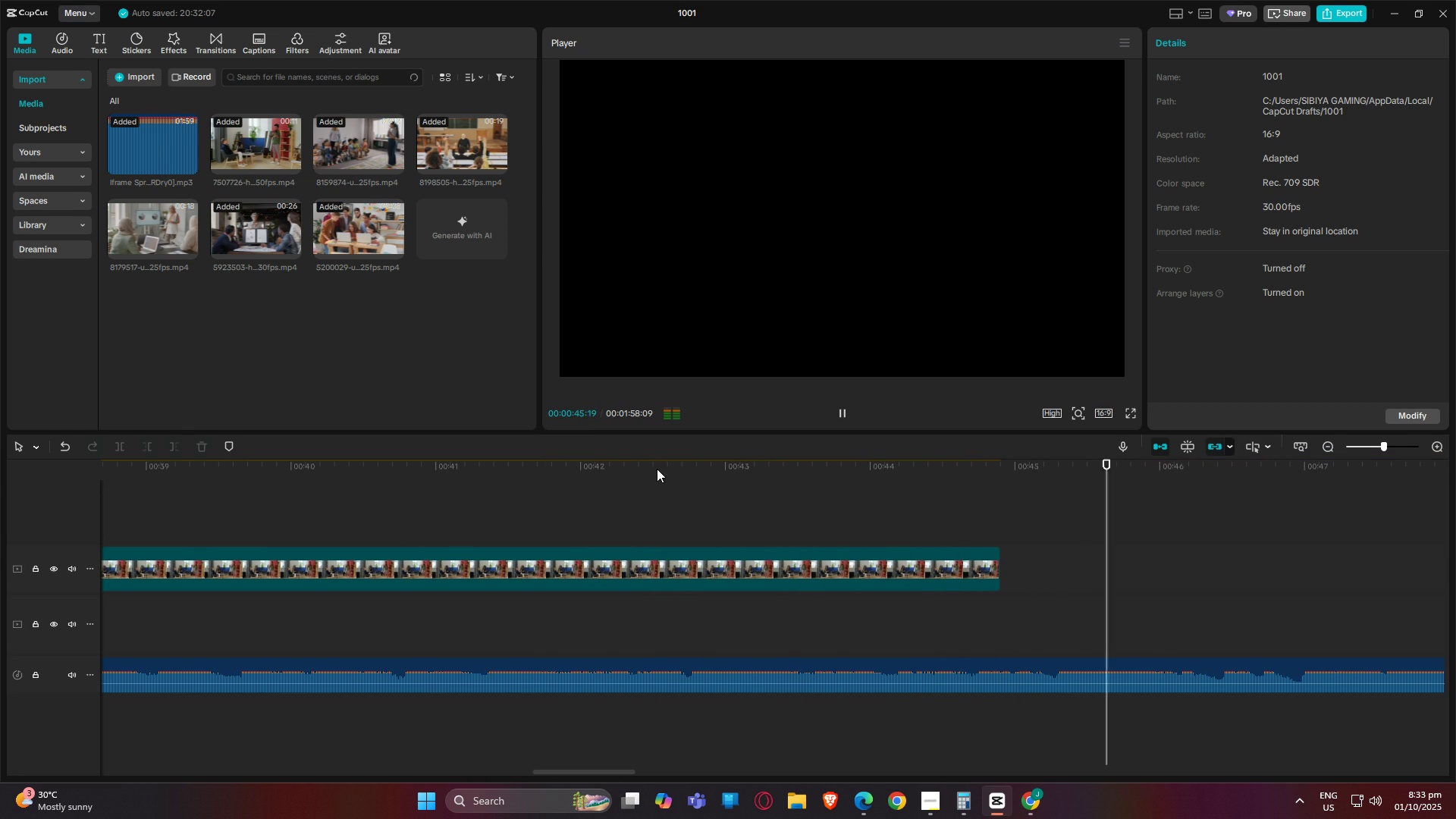 
left_click_drag(start_coordinate=[1299, 466], to_coordinate=[1078, 479])
 